 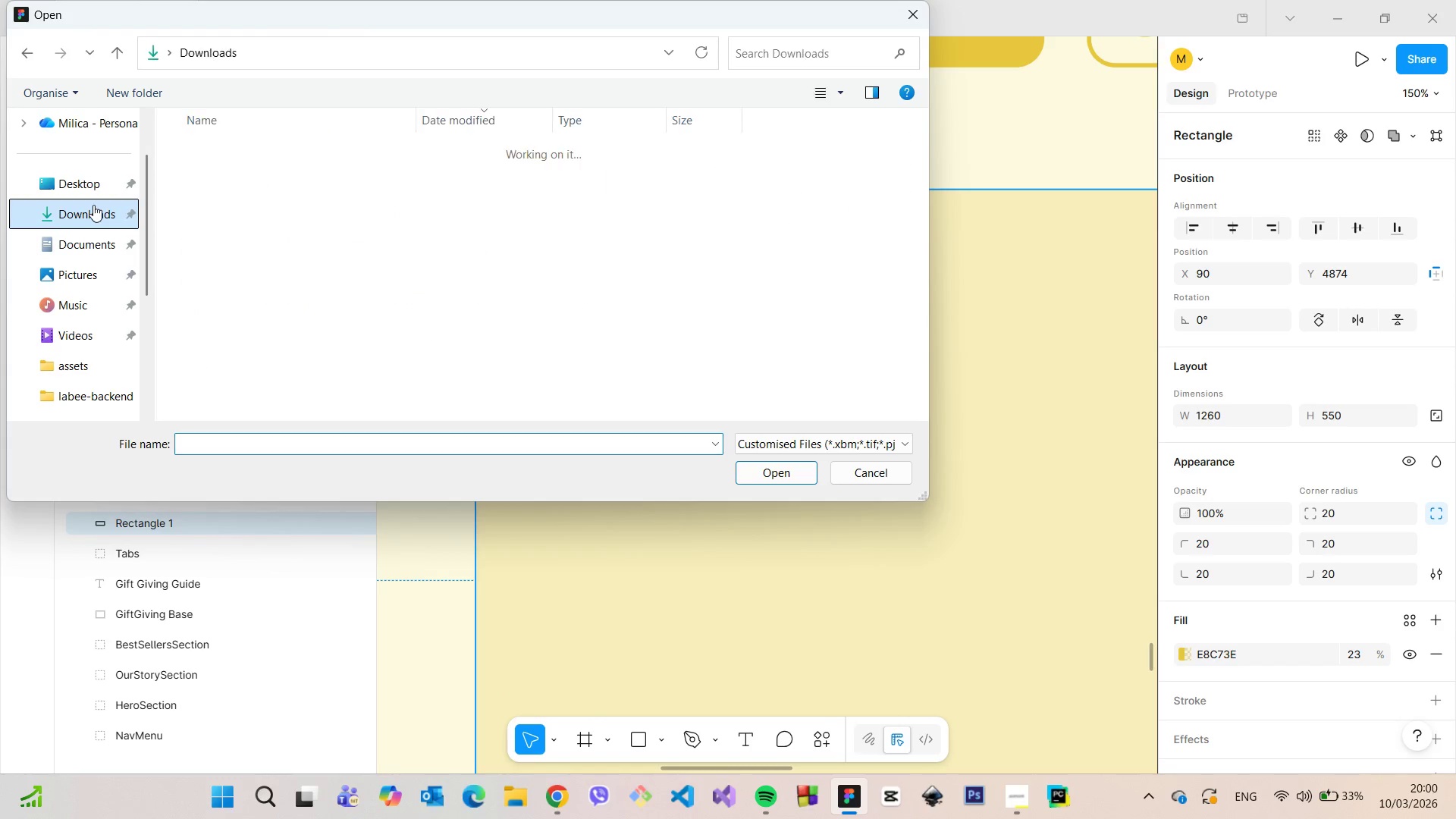 
scroll: coordinate [374, 294], scroll_direction: down, amount: 4.0
 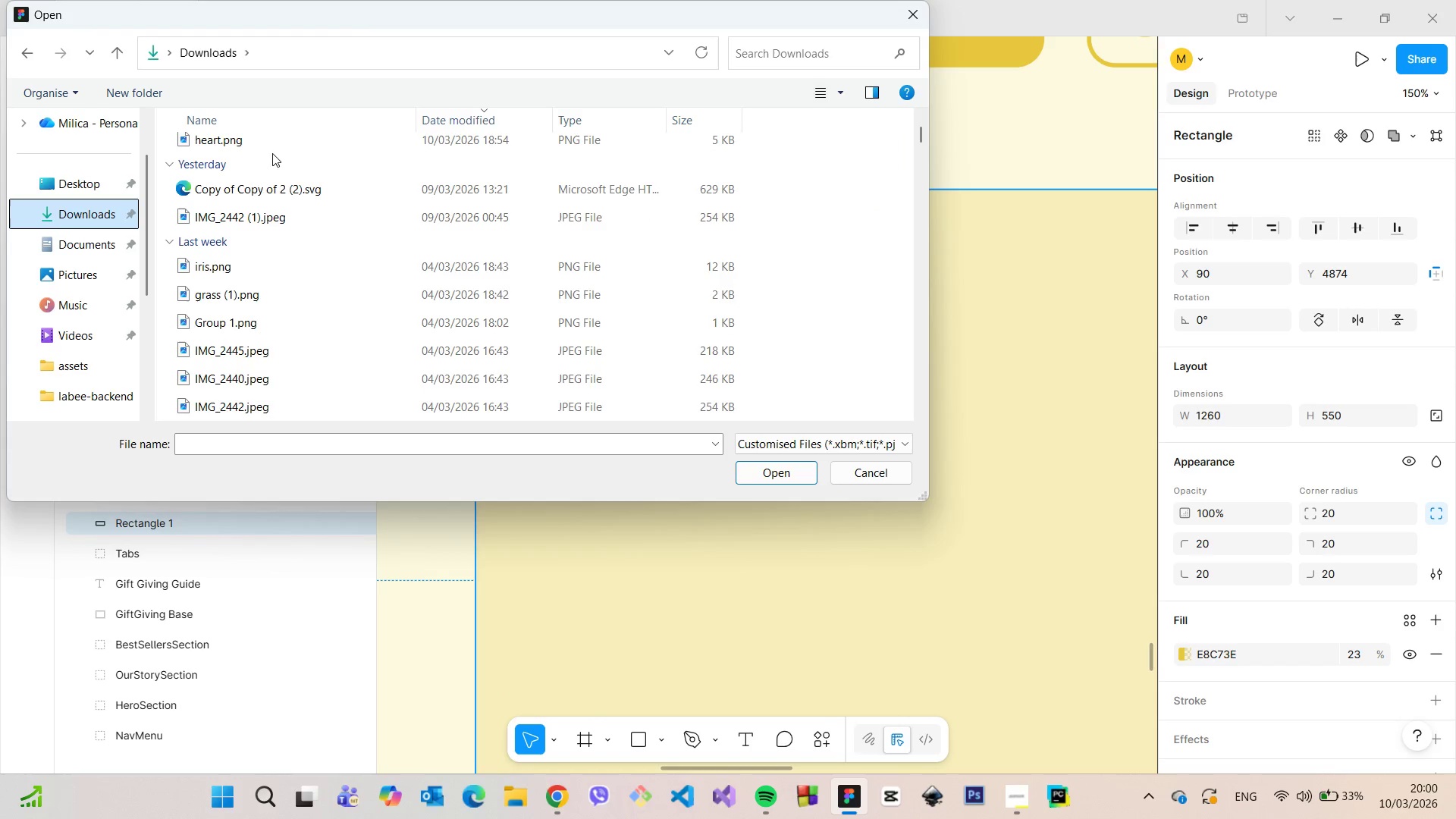 
left_click([271, 144])
 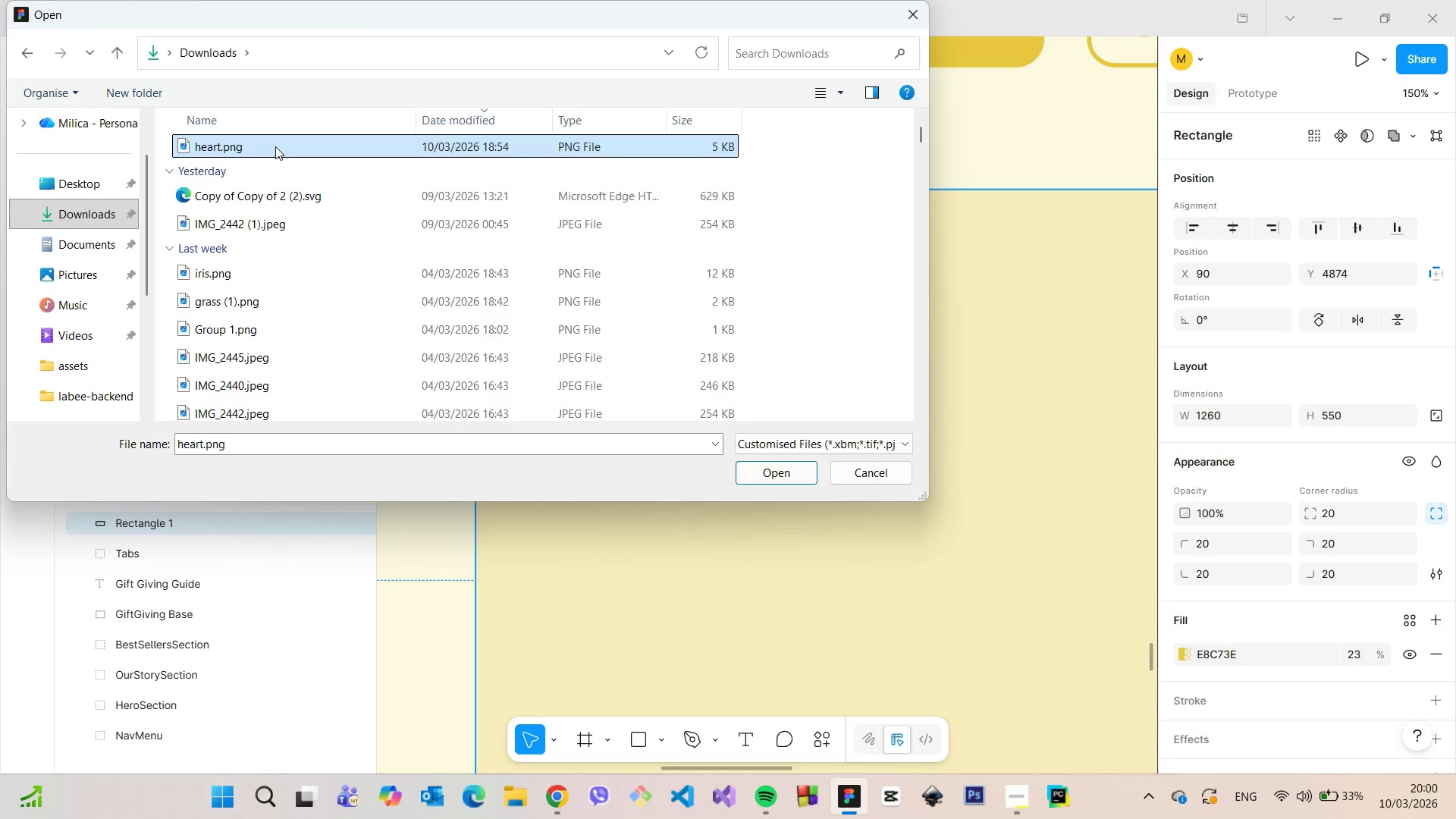 
left_click_drag(start_coordinate=[275, 146], to_coordinate=[860, 644])
 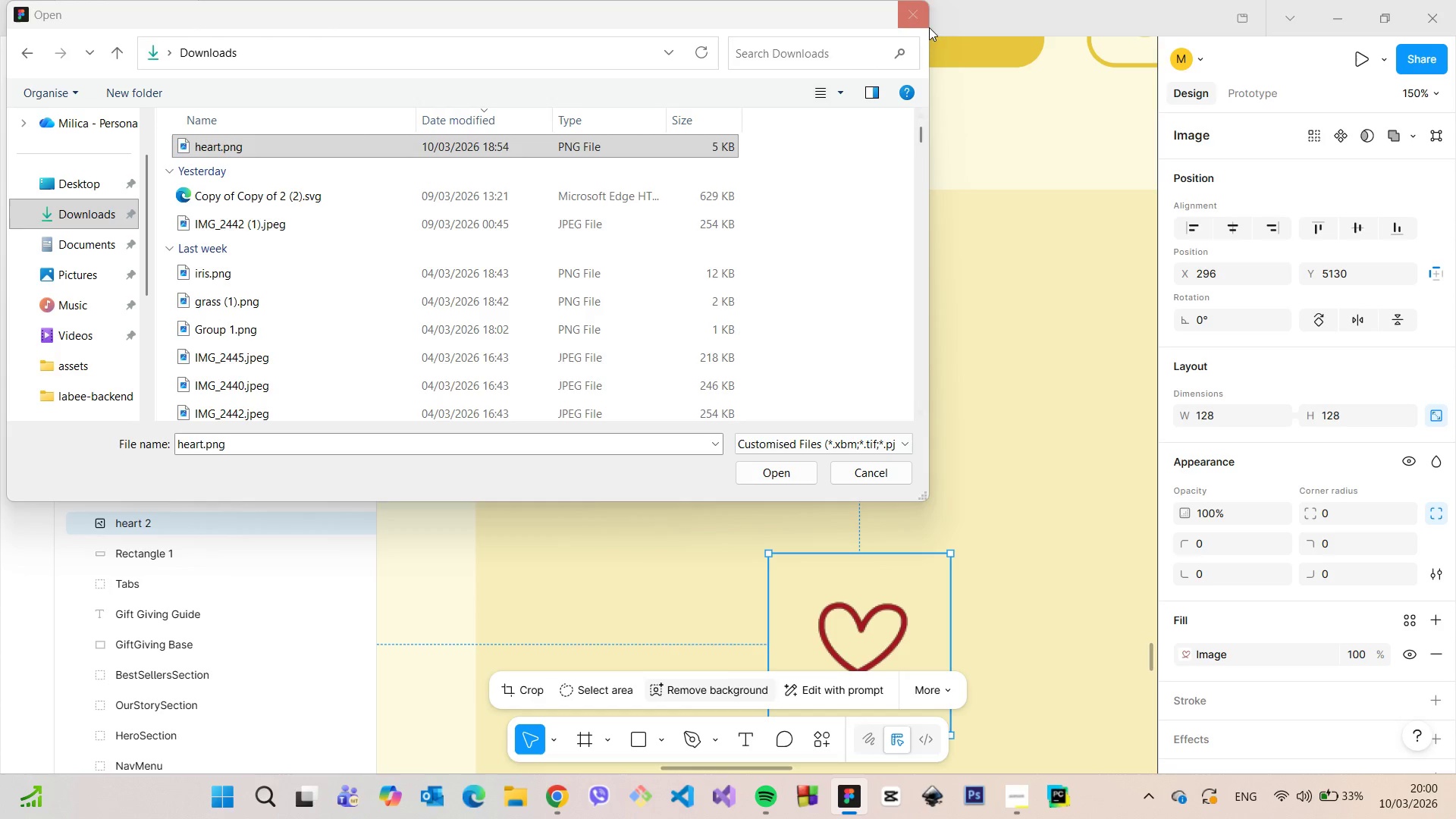 
left_click([918, 24])
 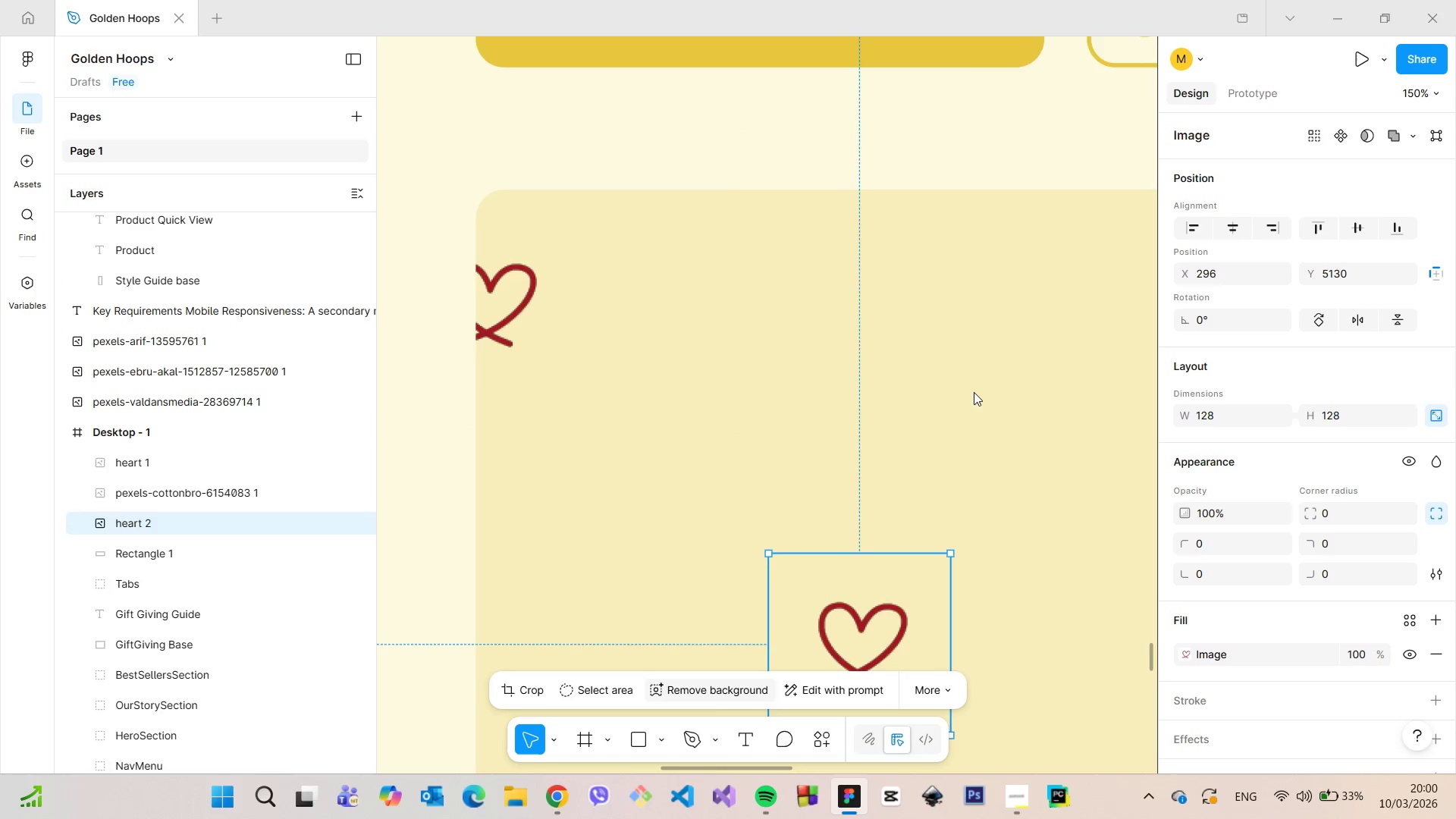 
scroll: coordinate [974, 390], scroll_direction: down, amount: 12.0
 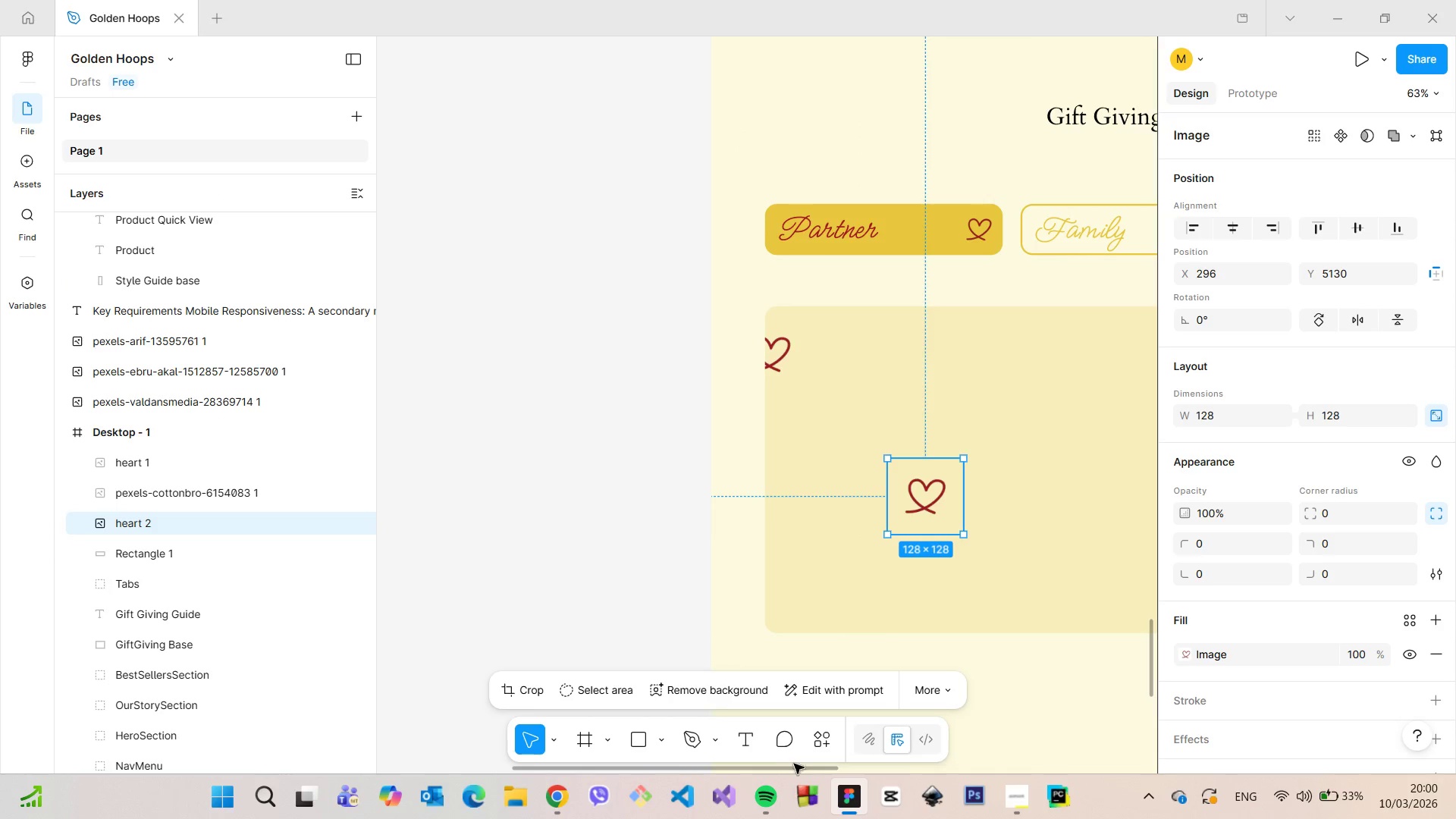 
left_click_drag(start_coordinate=[794, 769], to_coordinate=[903, 764])
 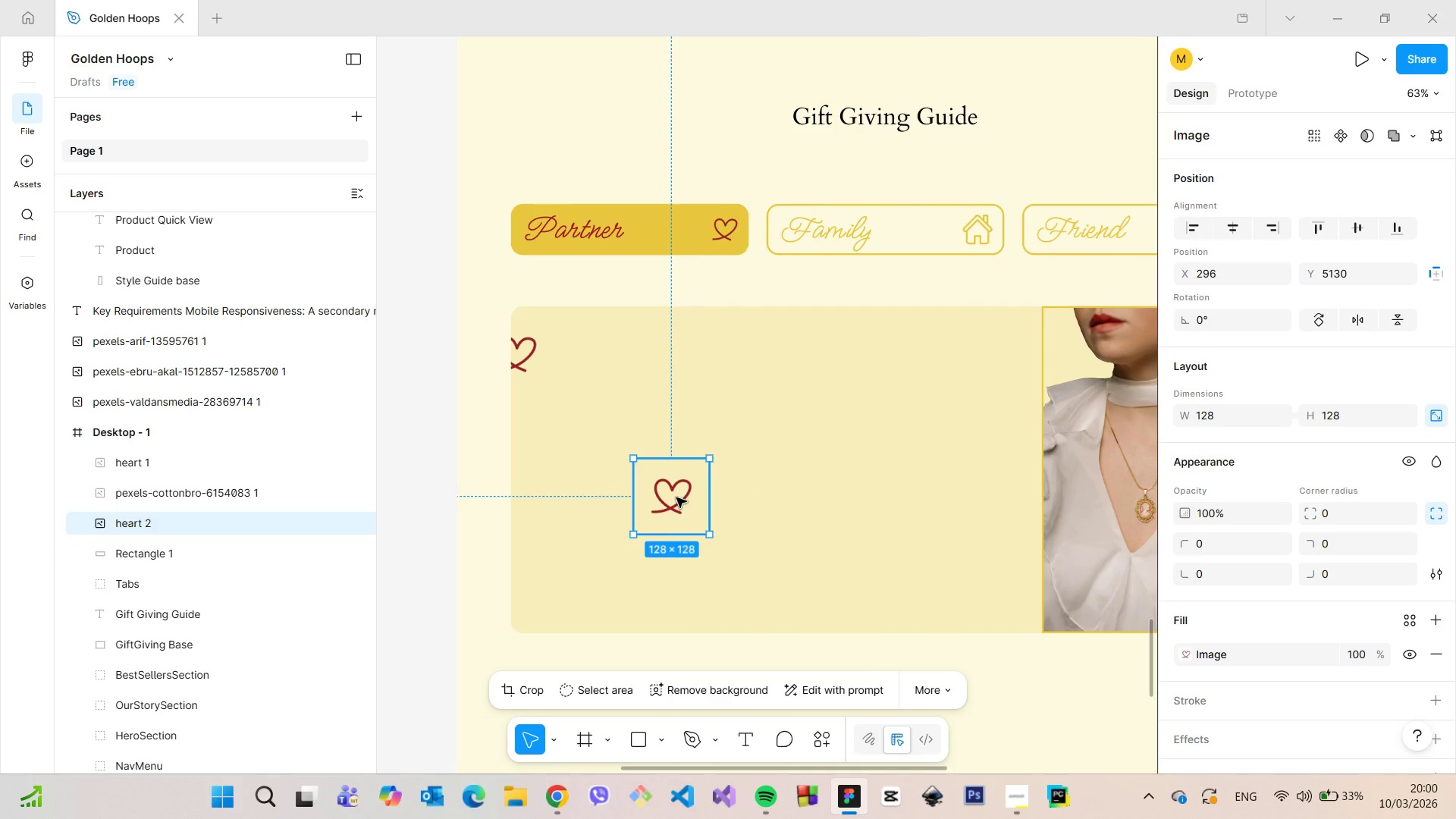 
left_click_drag(start_coordinate=[676, 497], to_coordinate=[588, 424])
 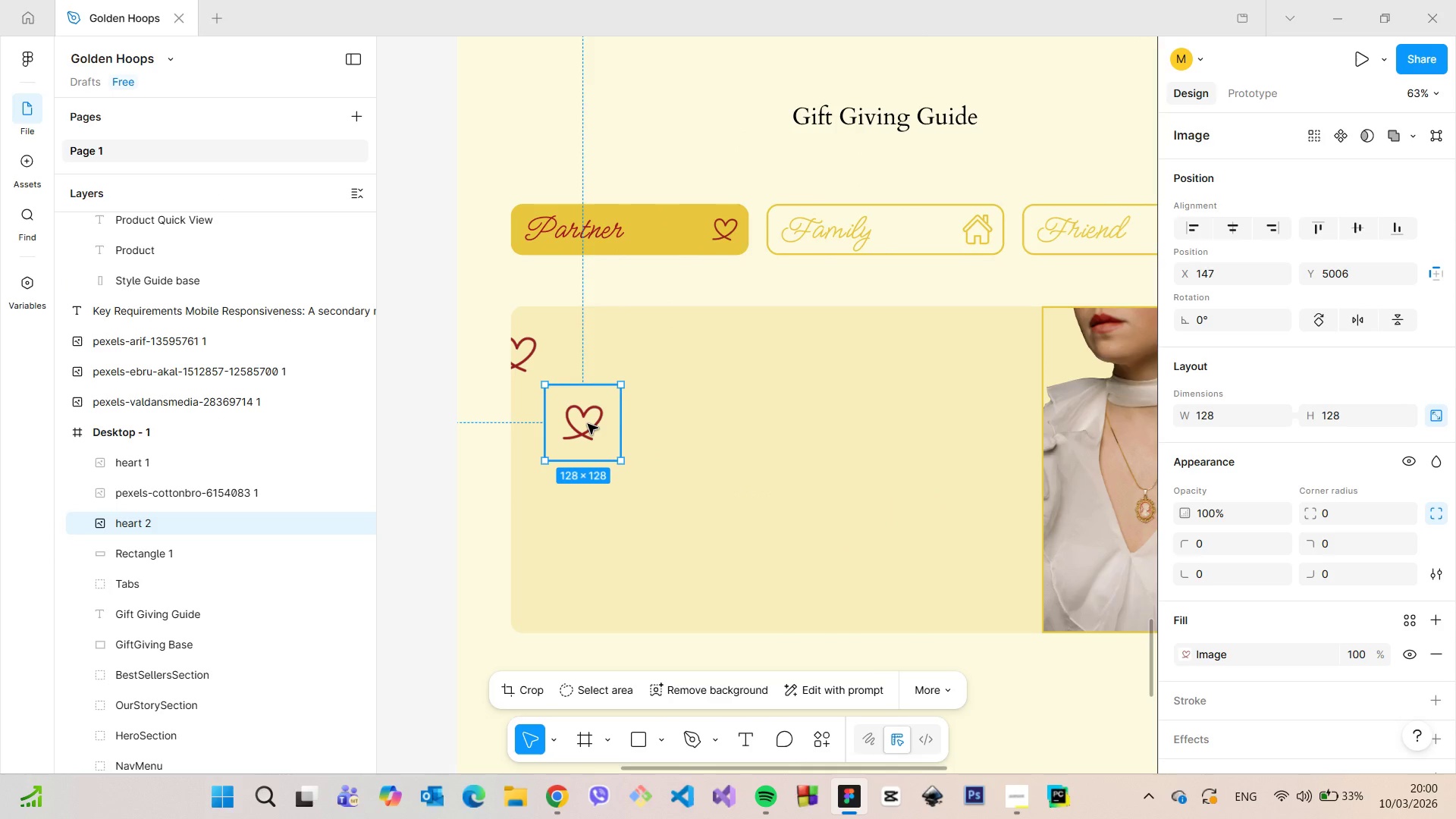 
hold_key(key=AltLeft, duration=1.5)
left_click_drag(start_coordinate=[588, 424], to_coordinate=[652, 319])
 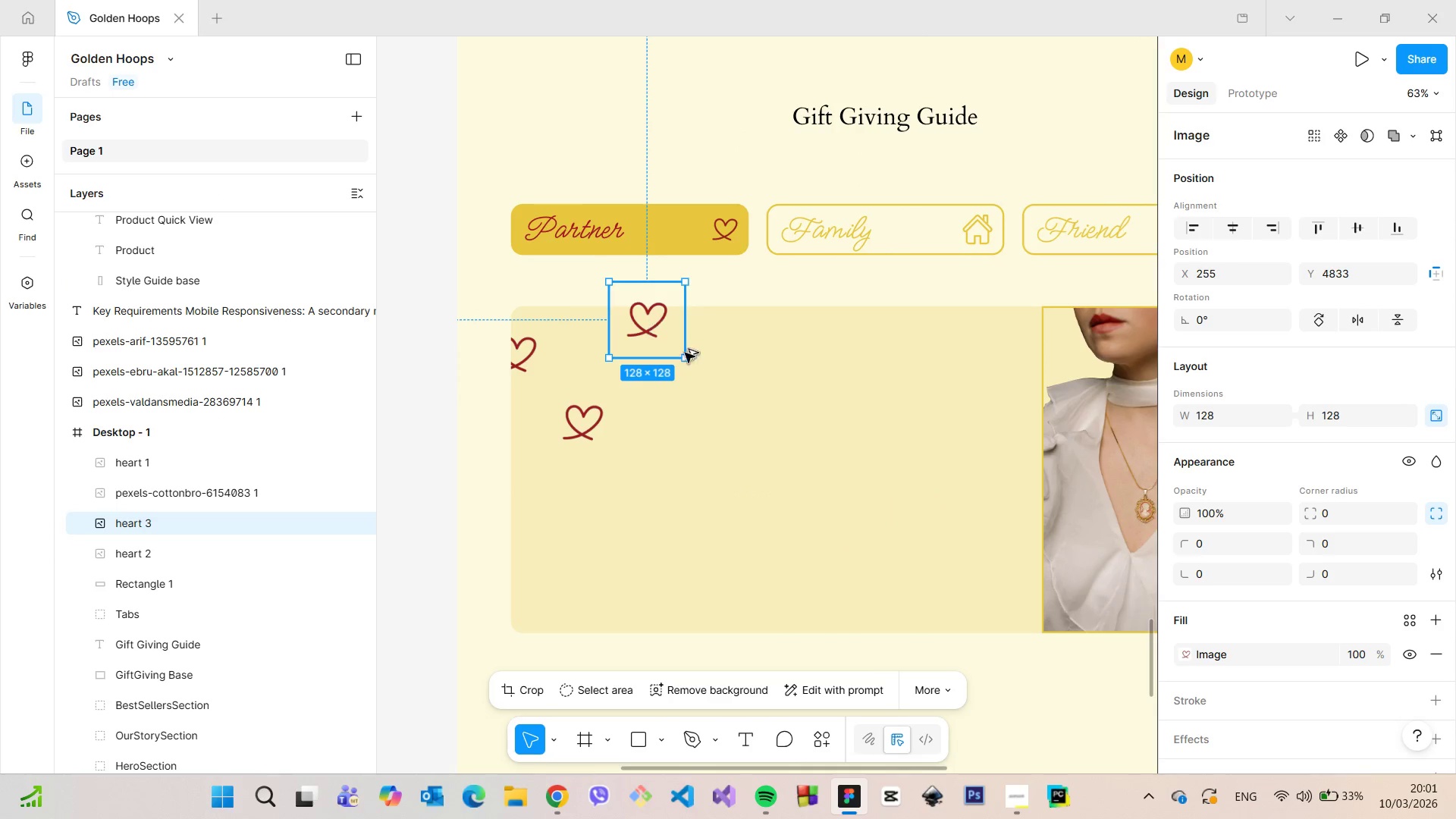 
hold_key(key=AltLeft, duration=1.52)
 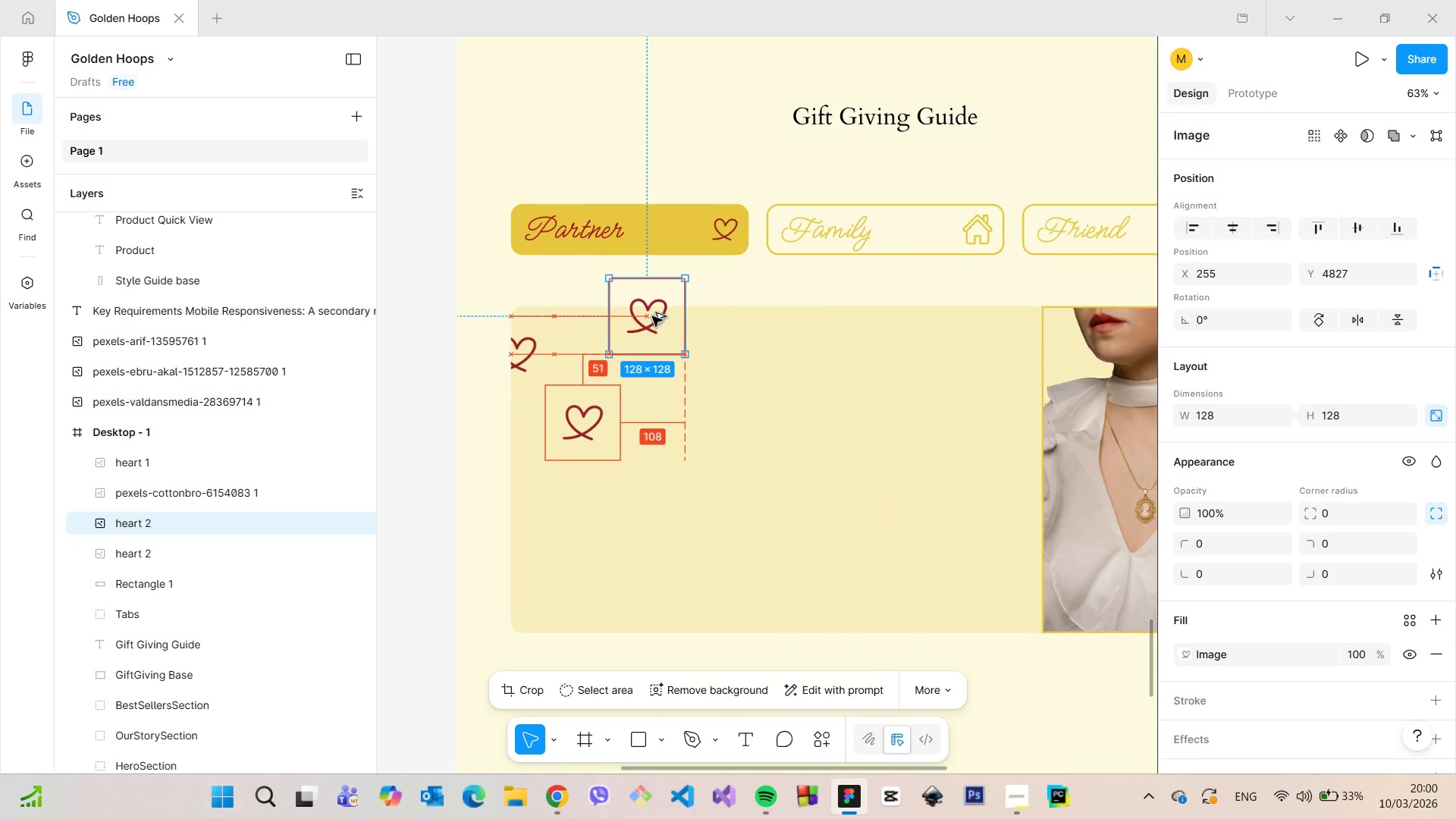 
hold_key(key=AltLeft, duration=0.95)
 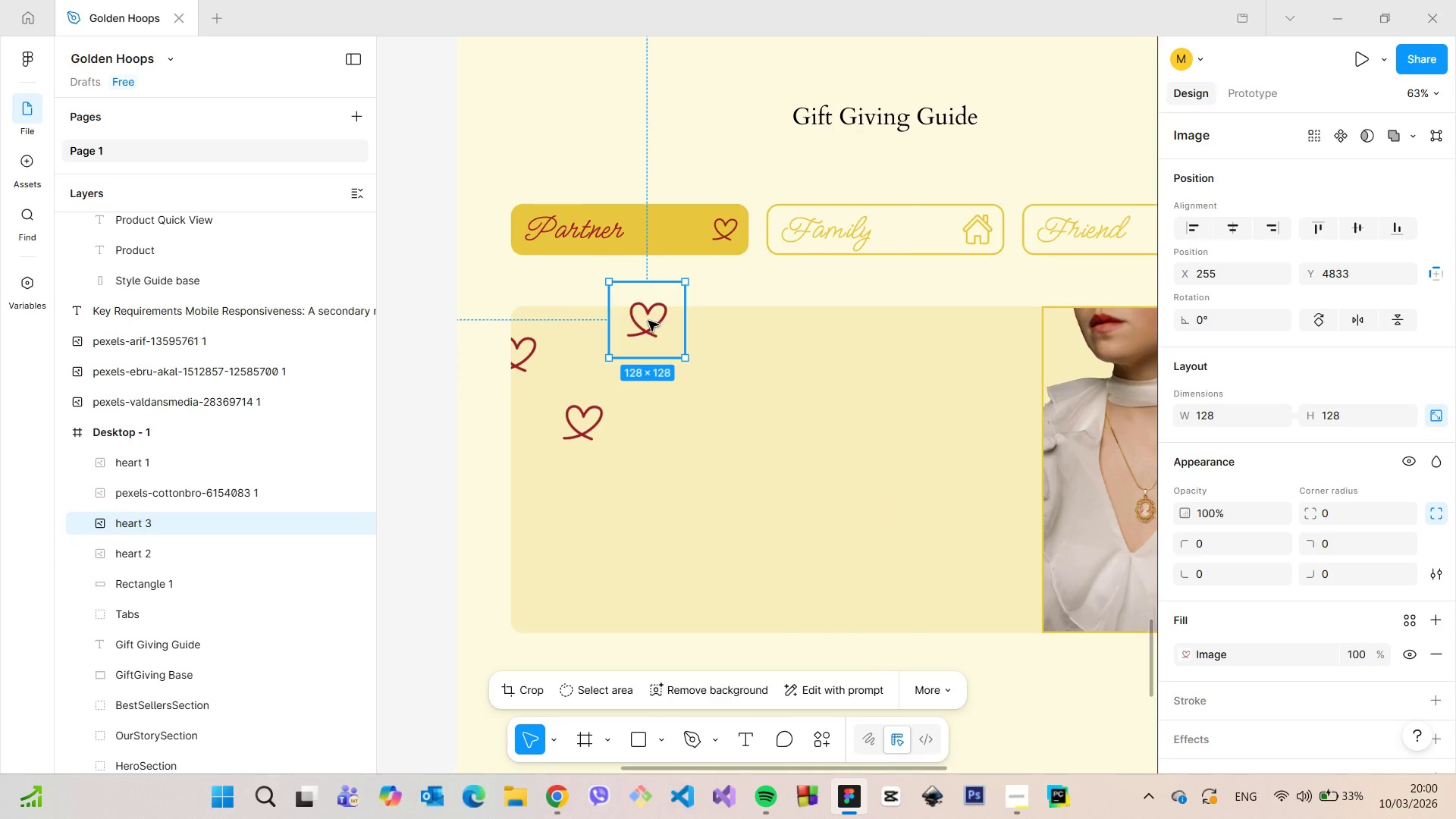 
hold_key(key=AltLeft, duration=1.5)
left_click_drag(start_coordinate=[648, 321], to_coordinate=[699, 398])
 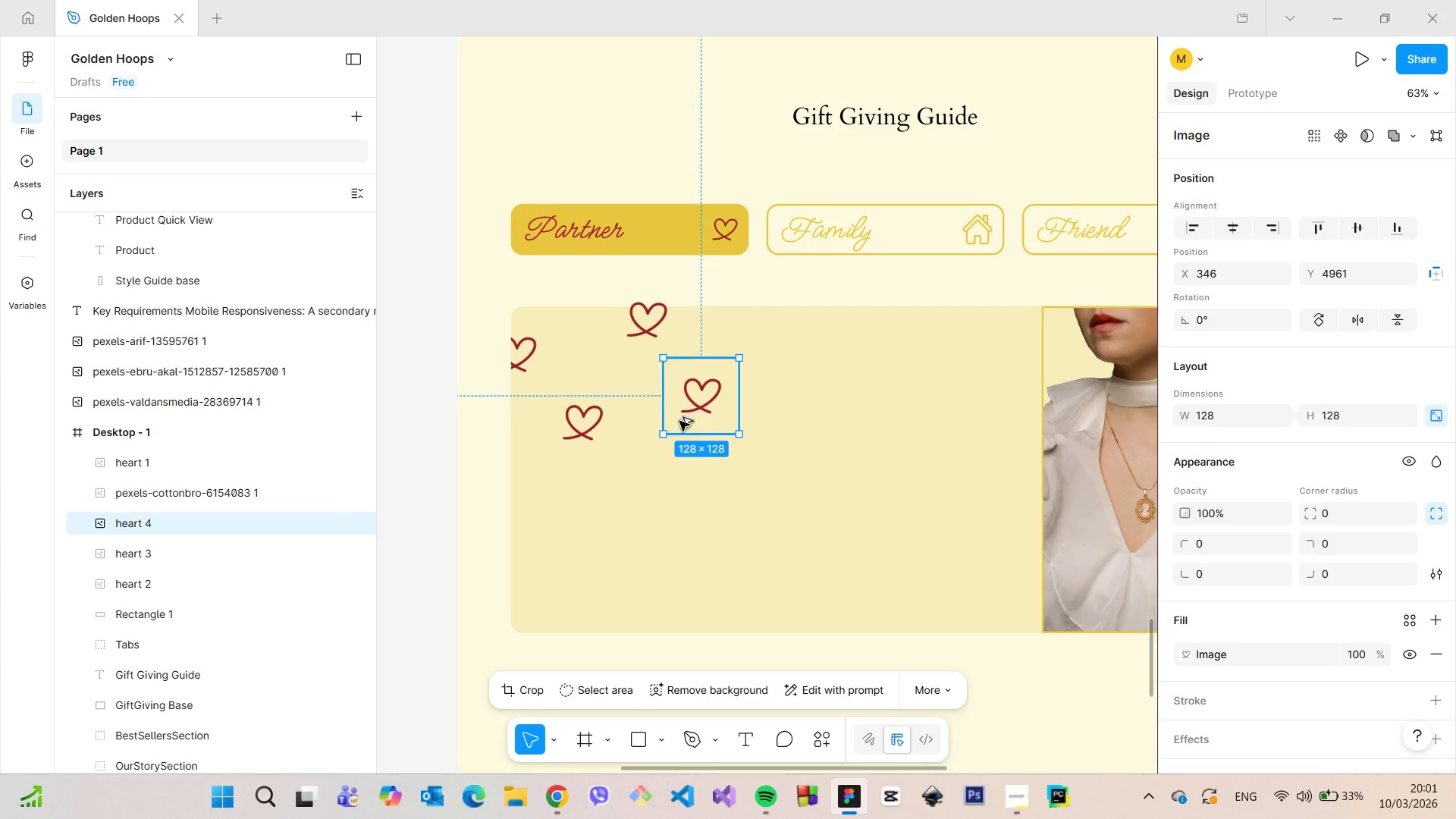 
hold_key(key=AltLeft, duration=1.33)
 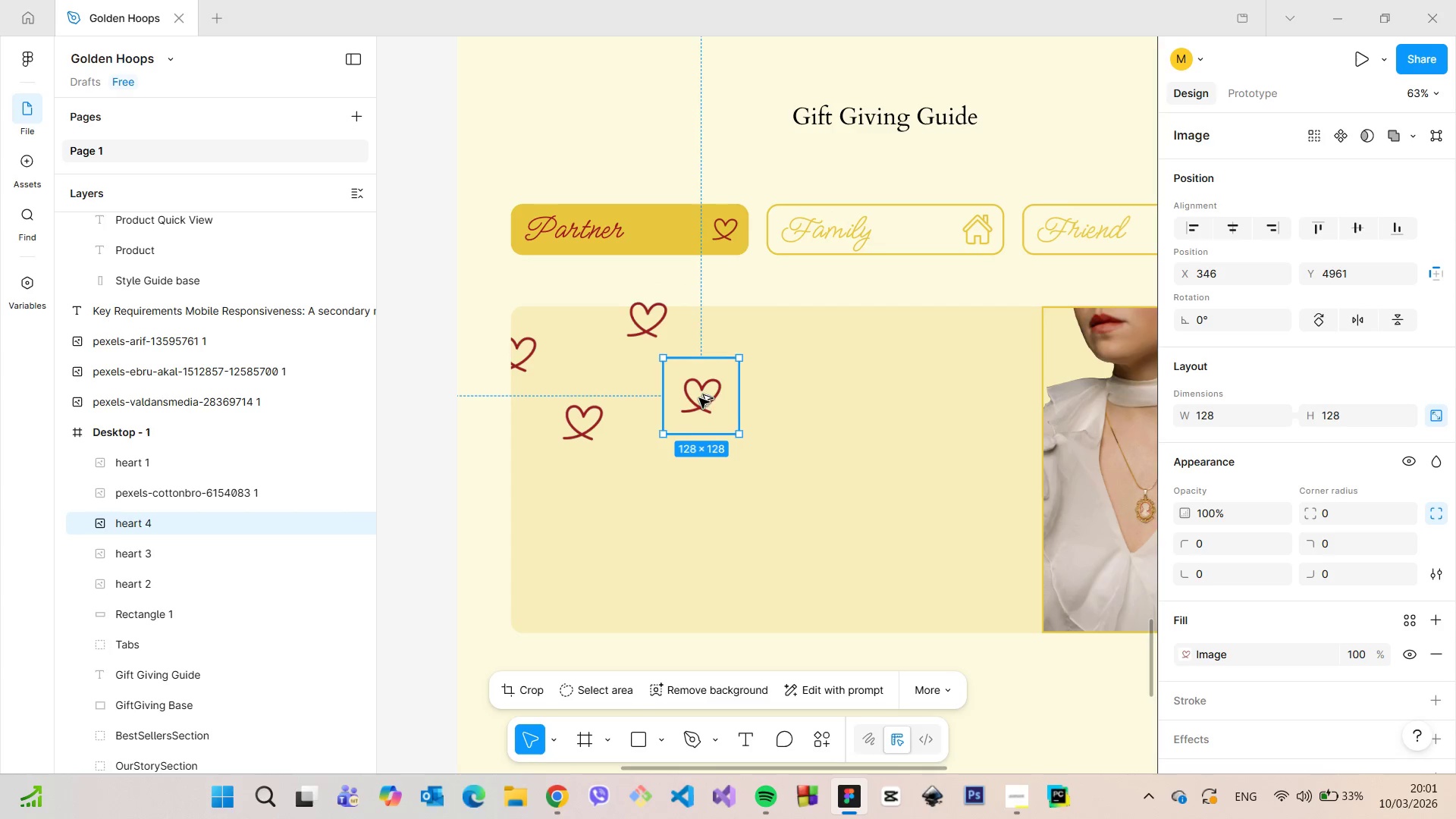 
hold_key(key=AltLeft, duration=1.51)
left_click_drag(start_coordinate=[699, 398], to_coordinate=[524, 509])
 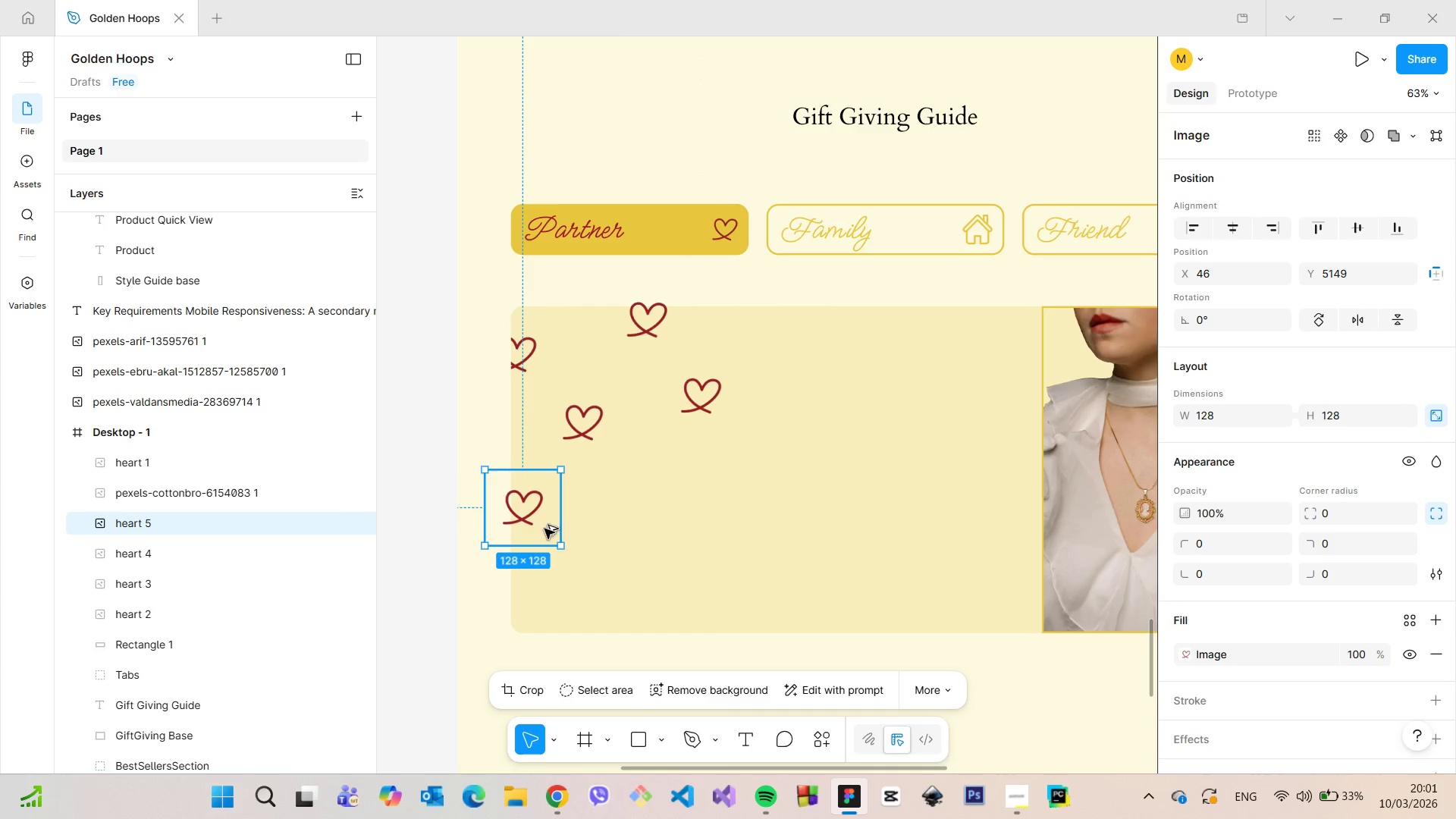 
hold_key(key=AltLeft, duration=0.58)
 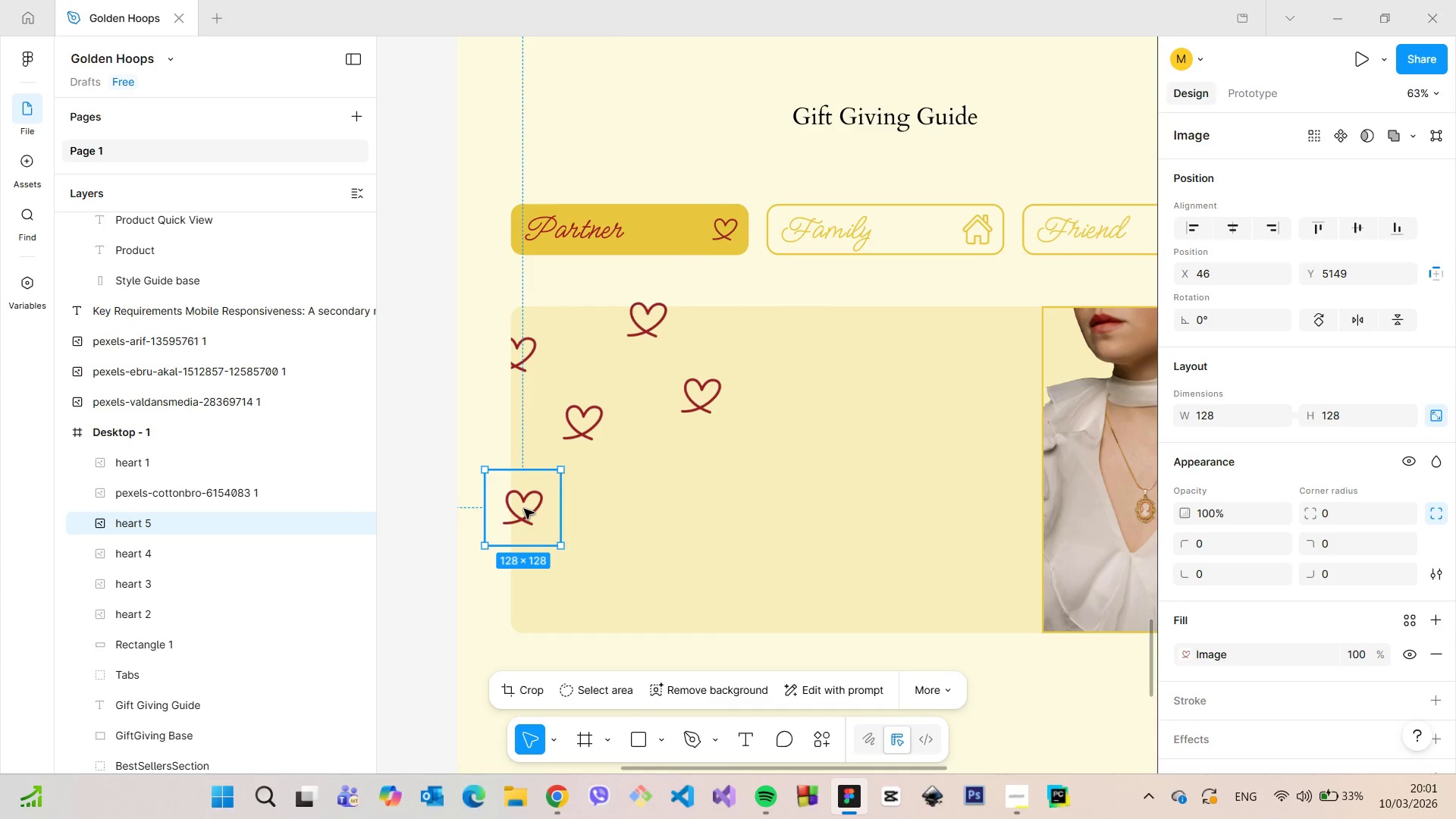 
hold_key(key=AltLeft, duration=1.0)
left_click_drag(start_coordinate=[524, 509], to_coordinate=[572, 562])
 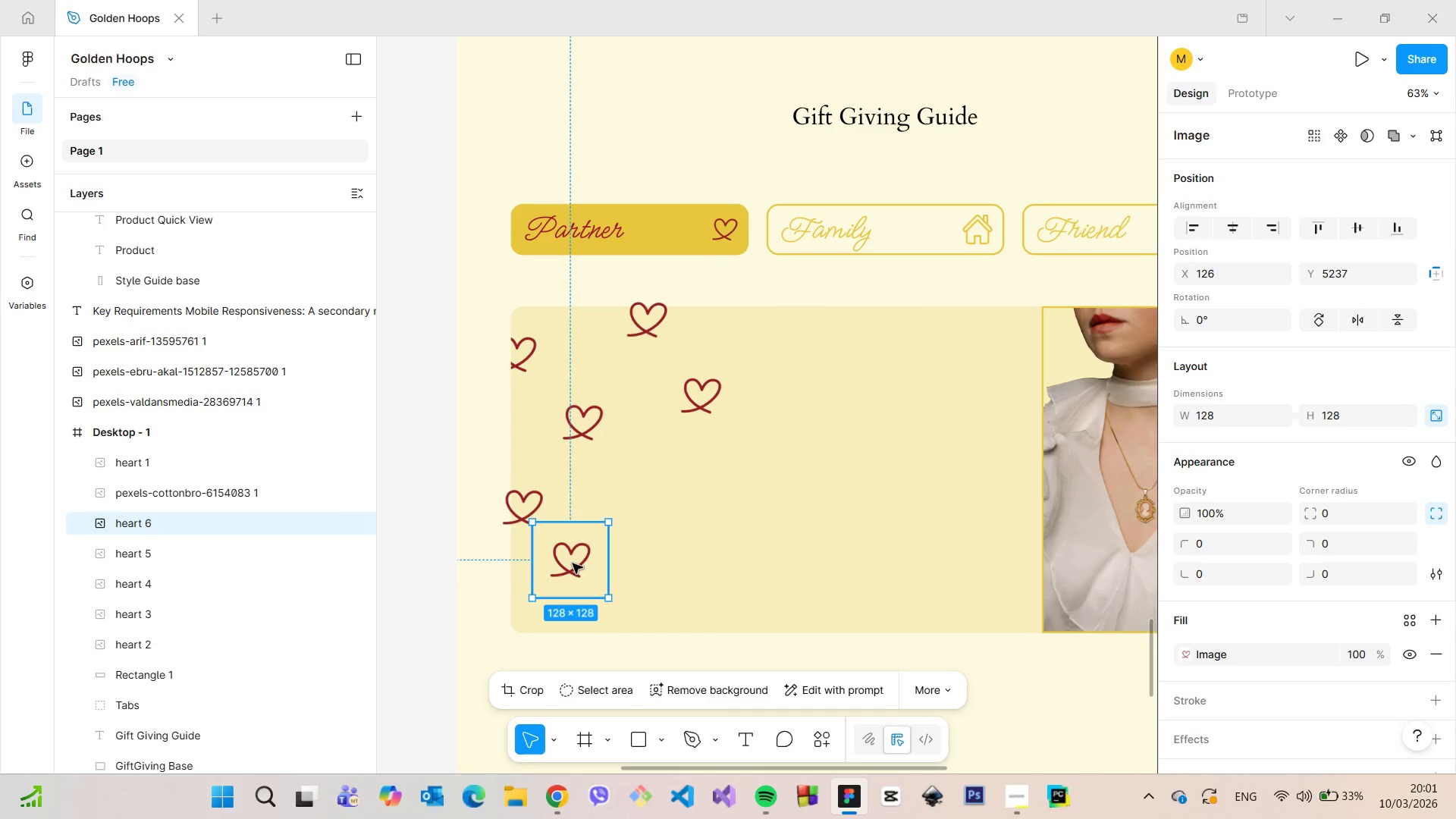 
hold_key(key=AltLeft, duration=1.5)
left_click_drag(start_coordinate=[573, 563], to_coordinate=[660, 625])
 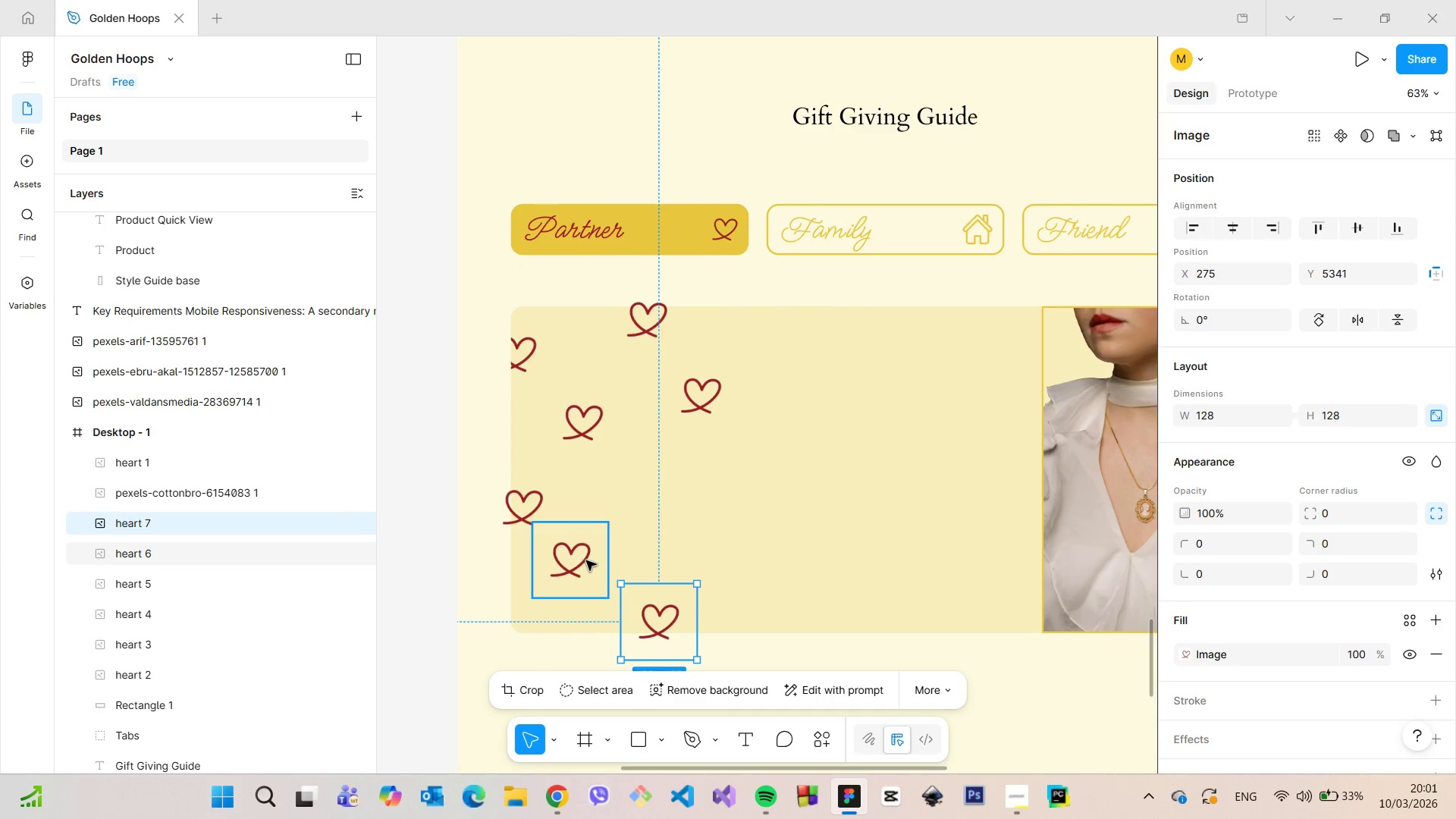 
key(Alt+AltLeft)
 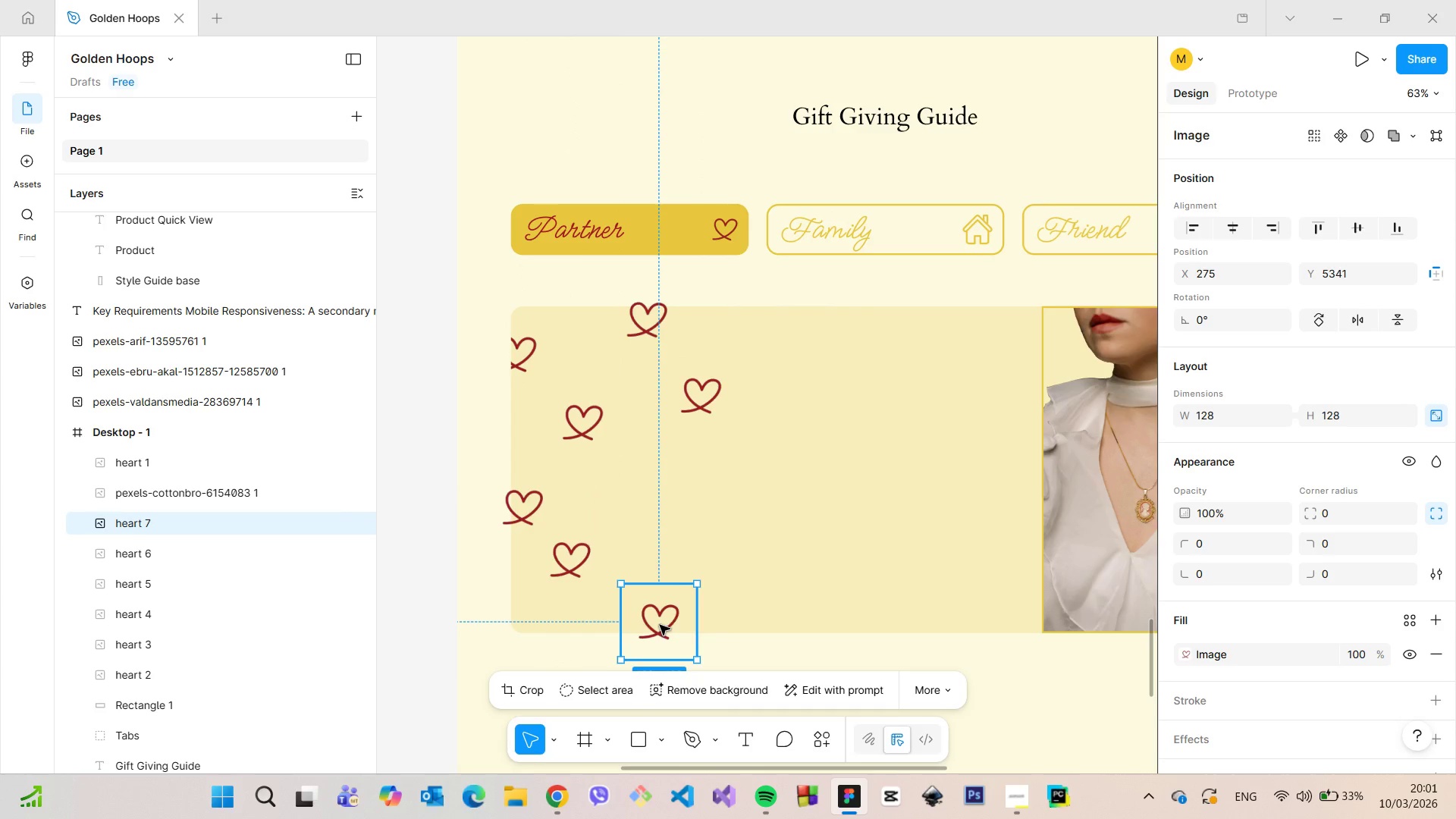 
key(Alt+AltLeft)
 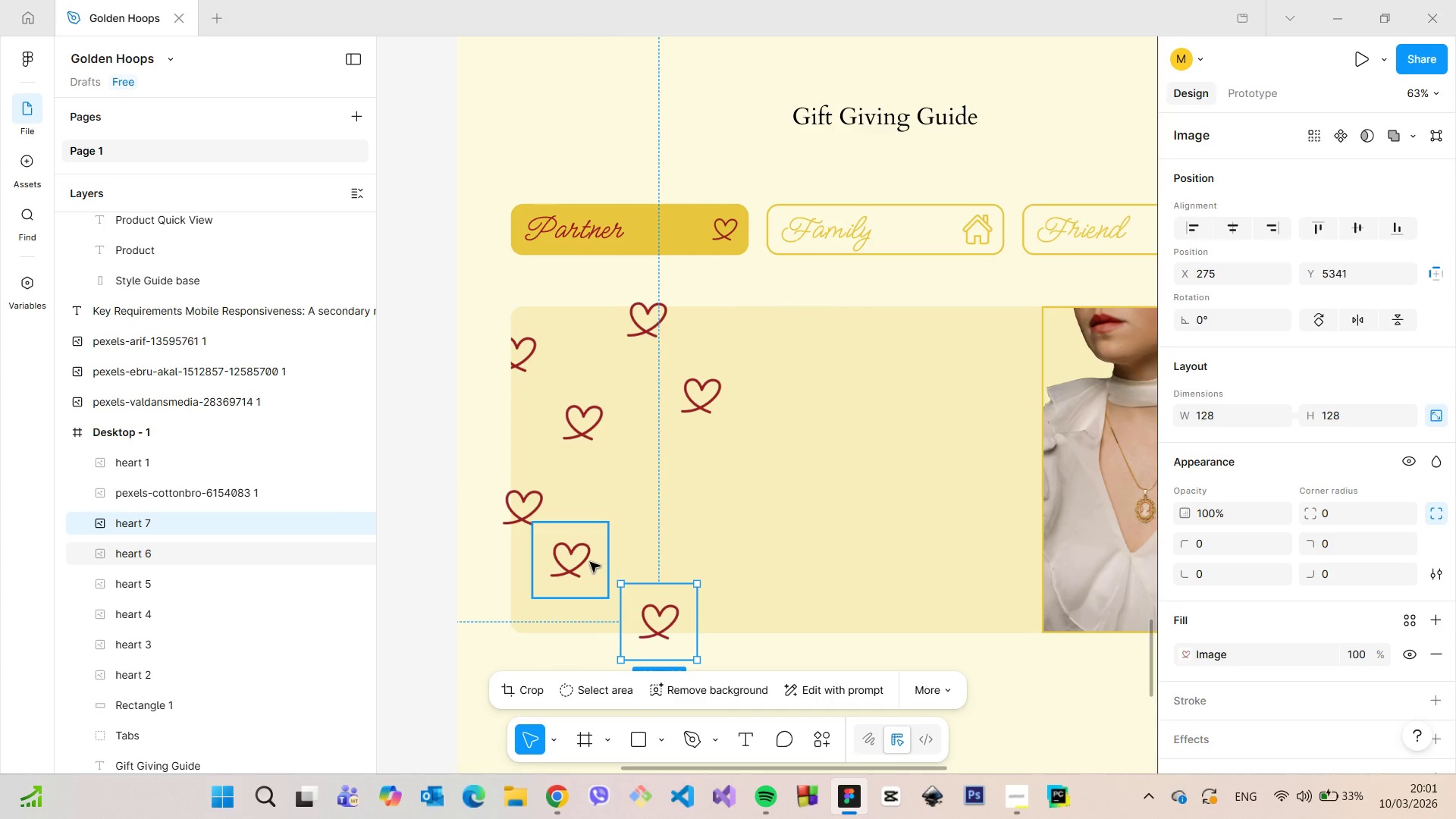 
hold_key(key=AltLeft, duration=1.26)
left_click_drag(start_coordinate=[584, 560], to_coordinate=[664, 490])
 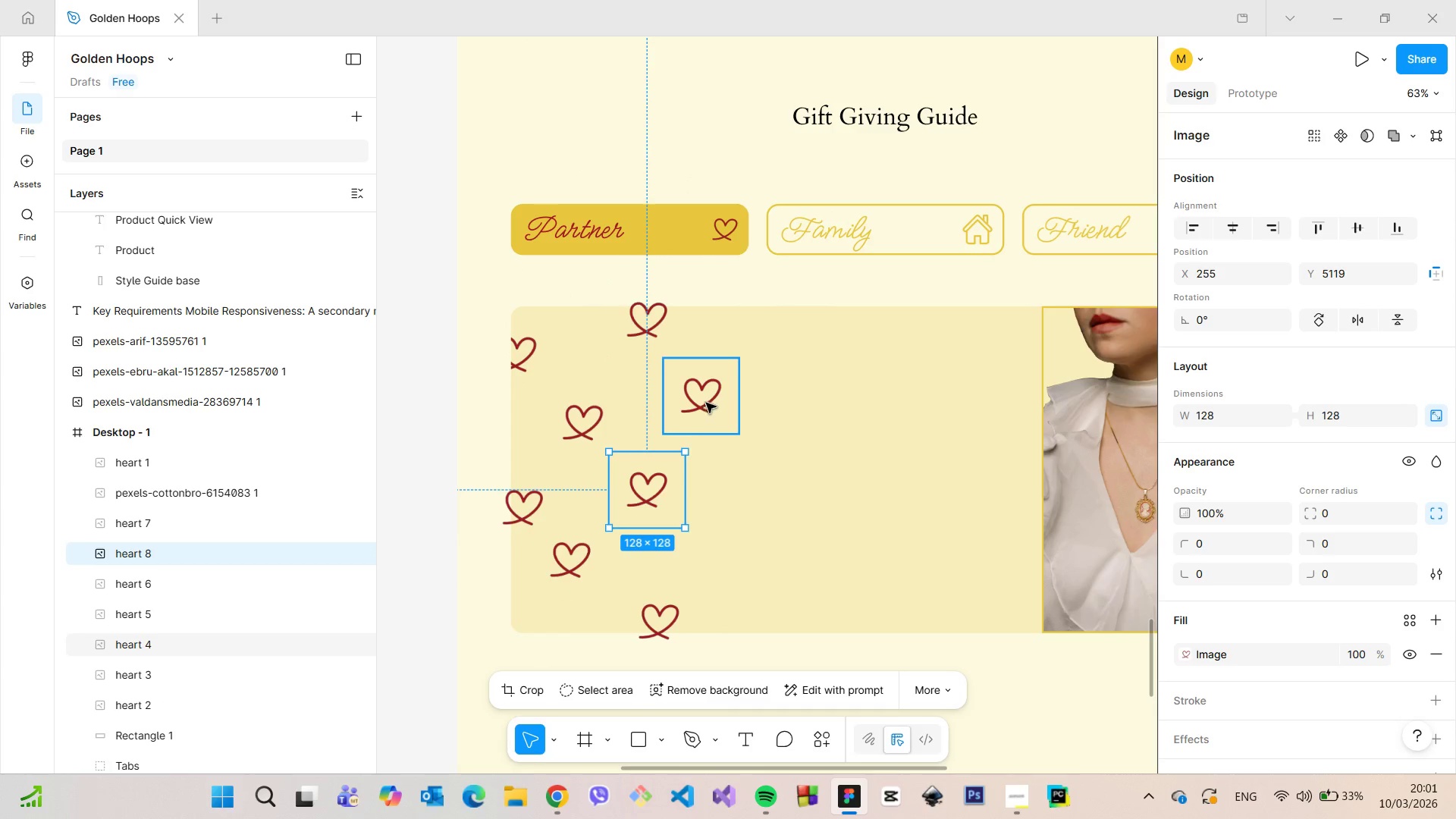 
hold_key(key=AltLeft, duration=1.5)
left_click_drag(start_coordinate=[706, 398], to_coordinate=[790, 318])
 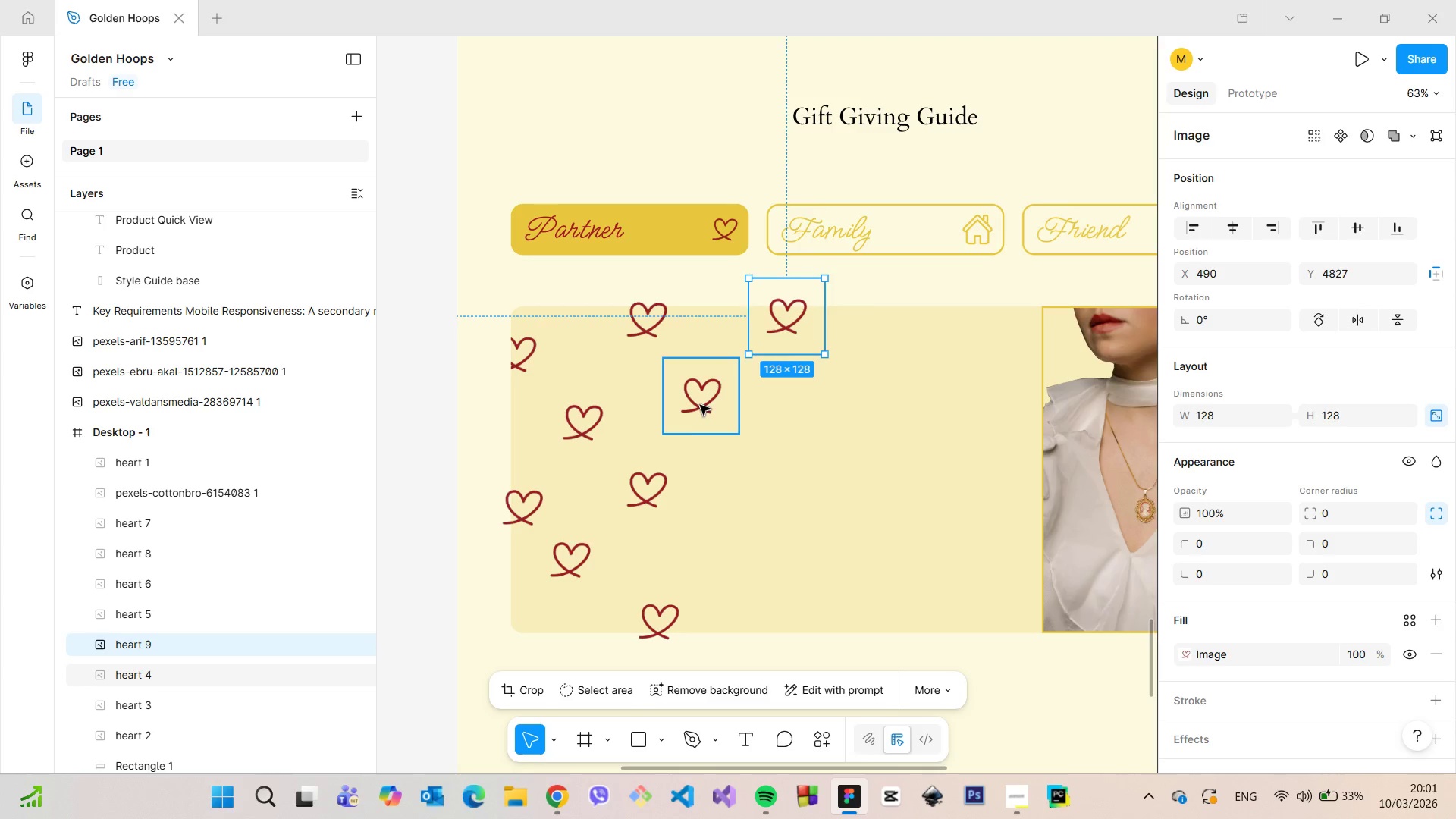 
hold_key(key=AltLeft, duration=1.09)
 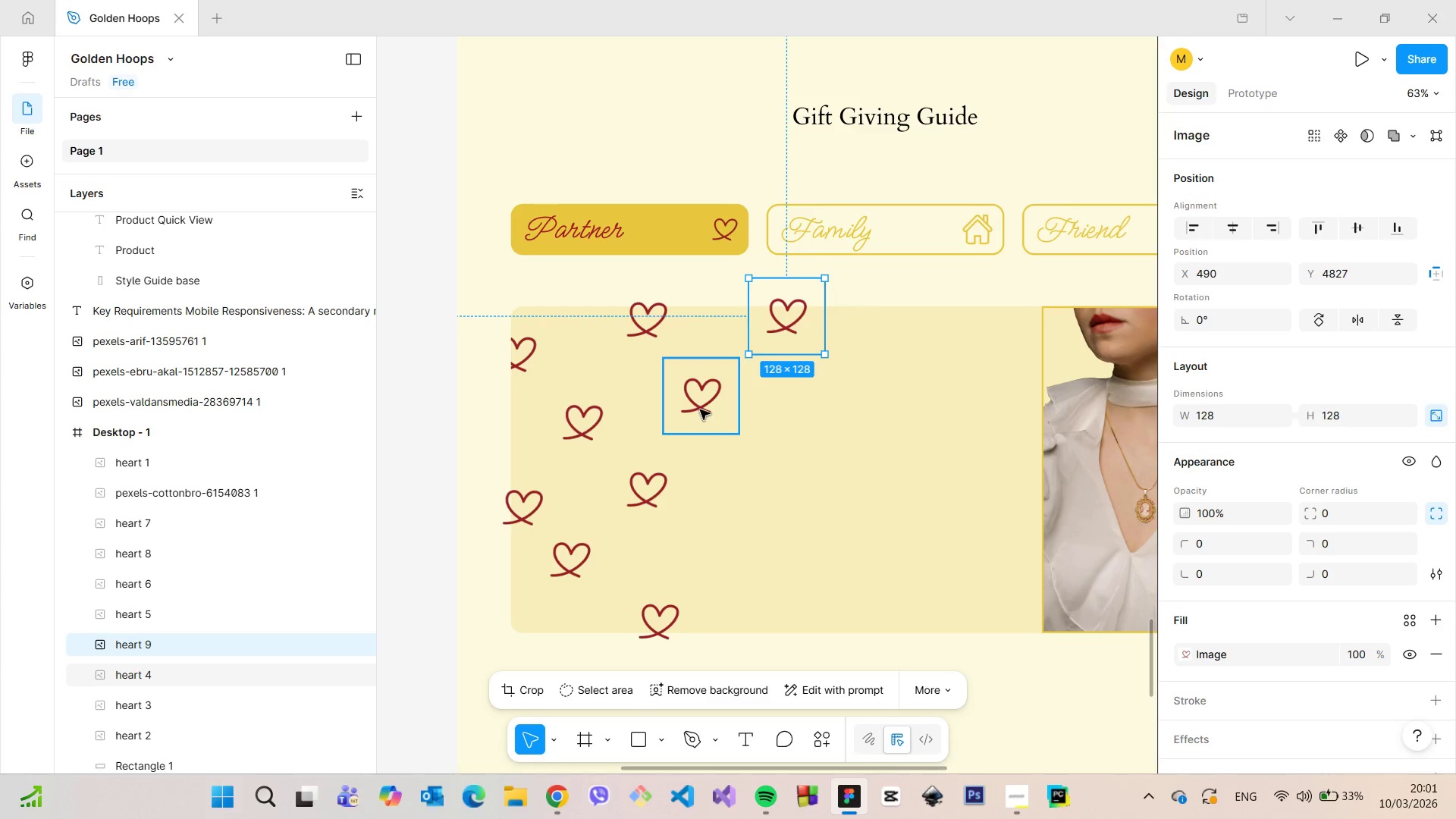 
hold_key(key=AltLeft, duration=1.5)
left_click_drag(start_coordinate=[700, 405], to_coordinate=[731, 554])
 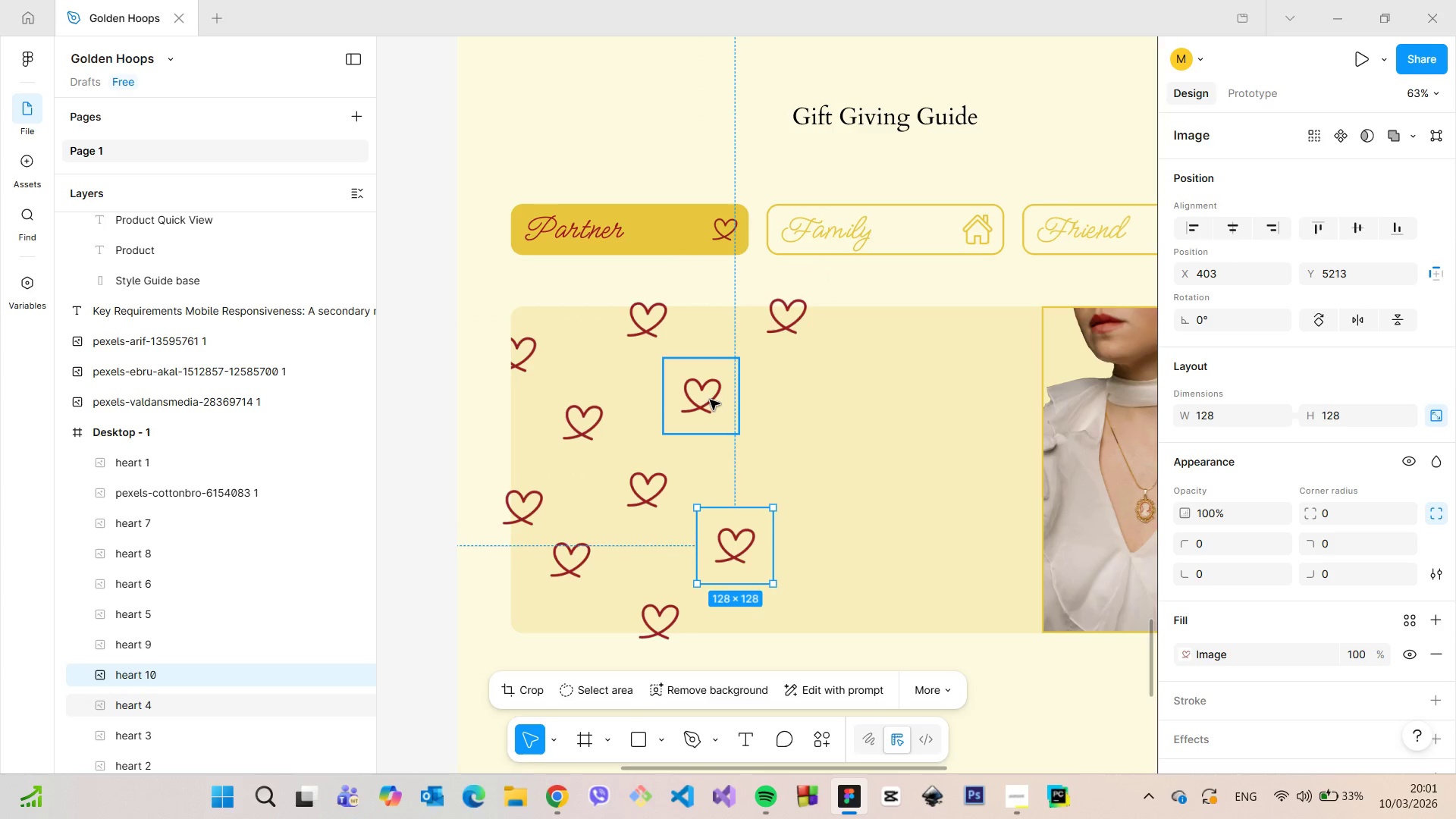 
hold_key(key=AltLeft, duration=1.42)
 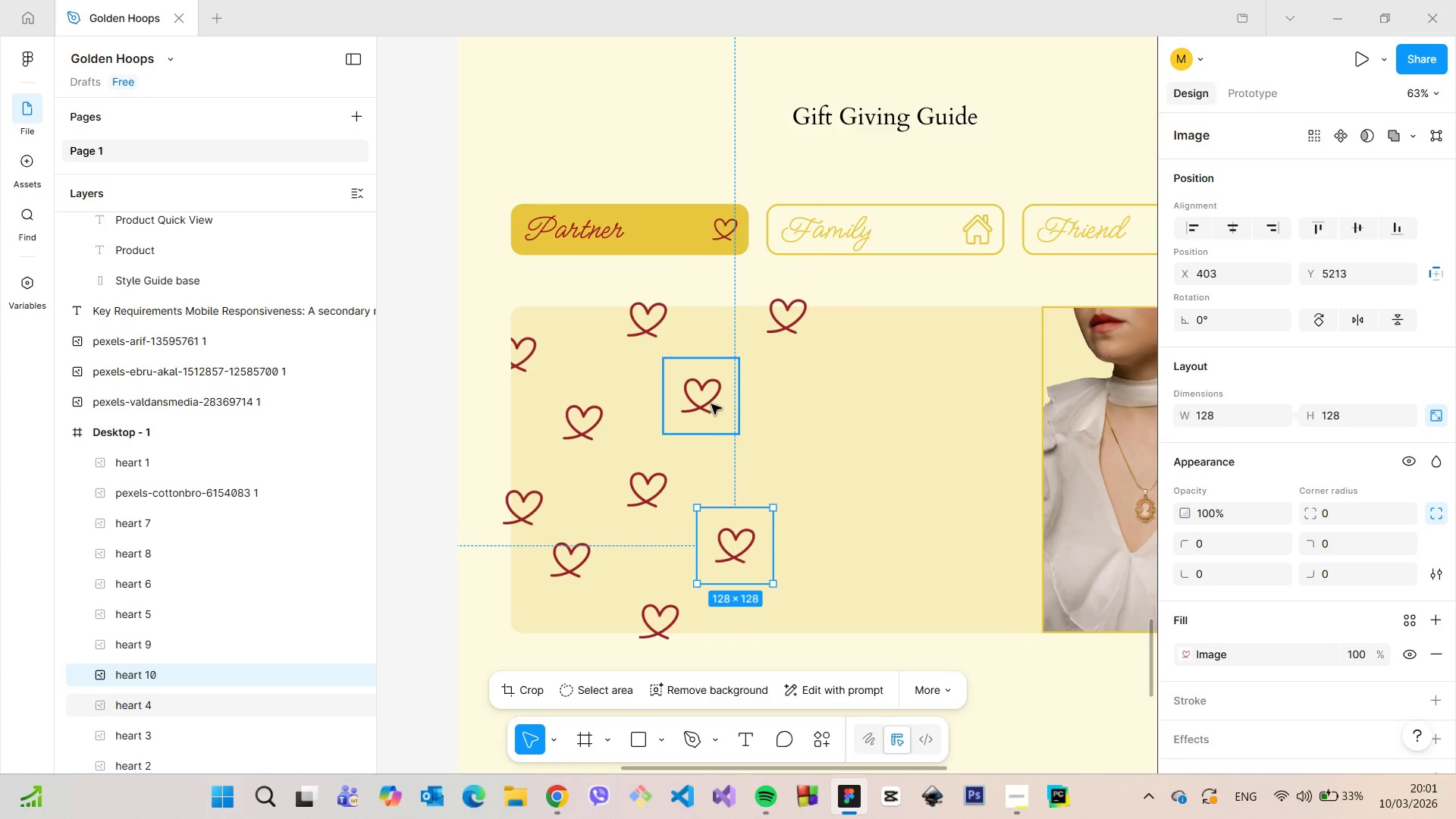 
hold_key(key=AltLeft, duration=1.53)
left_click_drag(start_coordinate=[709, 400], to_coordinate=[819, 454])
 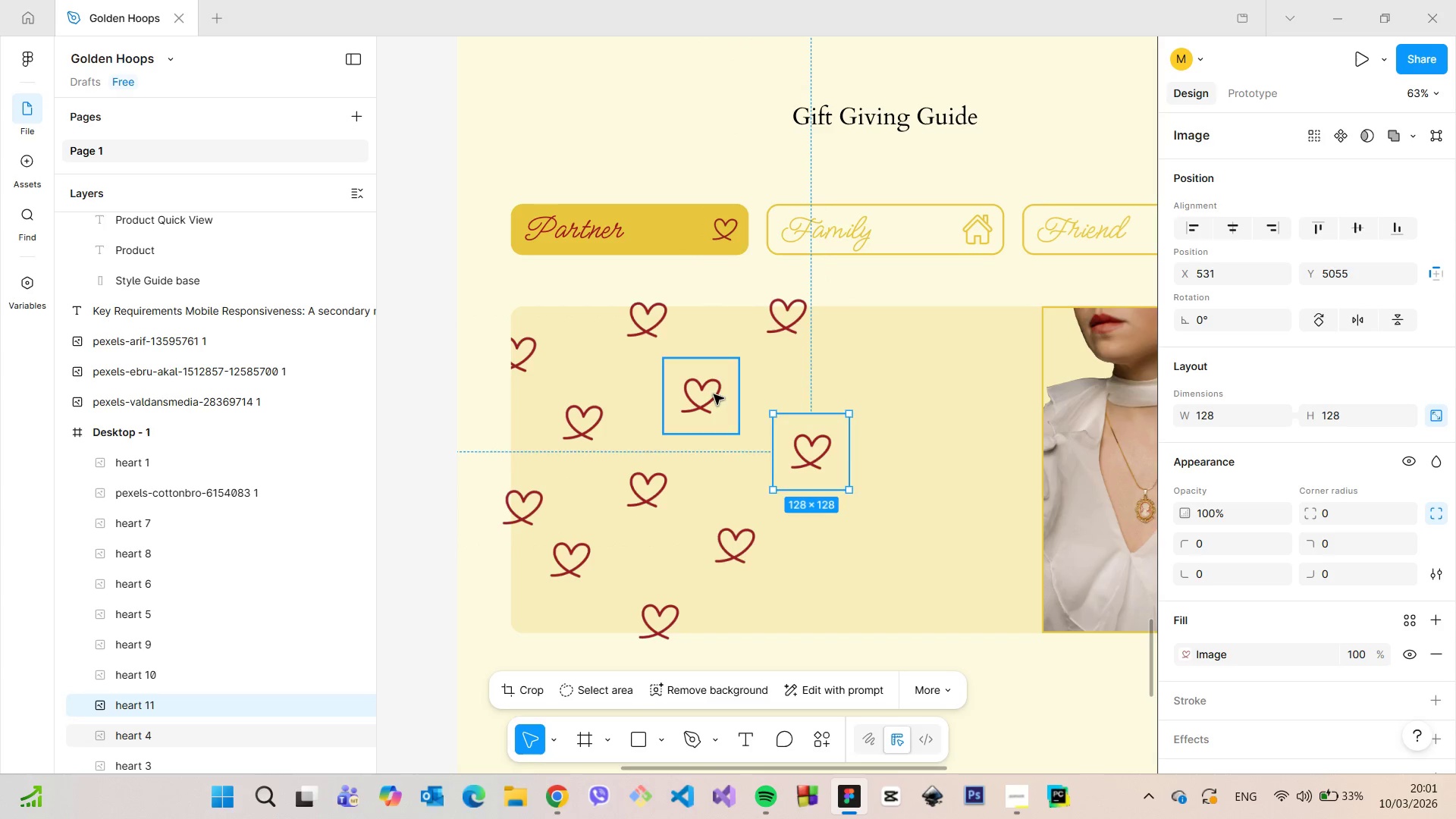 
hold_key(key=AltLeft, duration=0.73)
 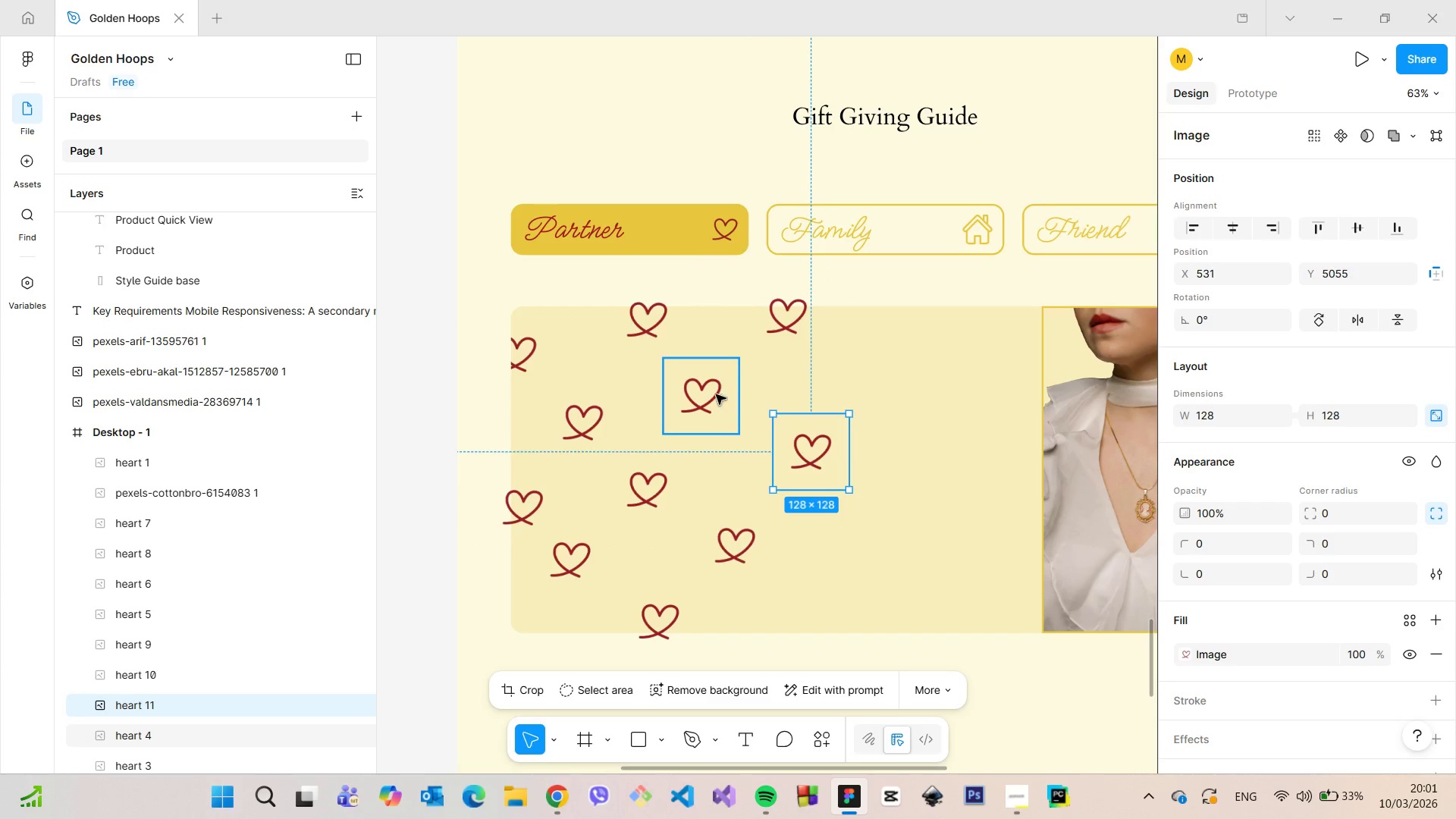 
hold_key(key=AltLeft, duration=1.5)
left_click_drag(start_coordinate=[714, 394], to_coordinate=[883, 367])
 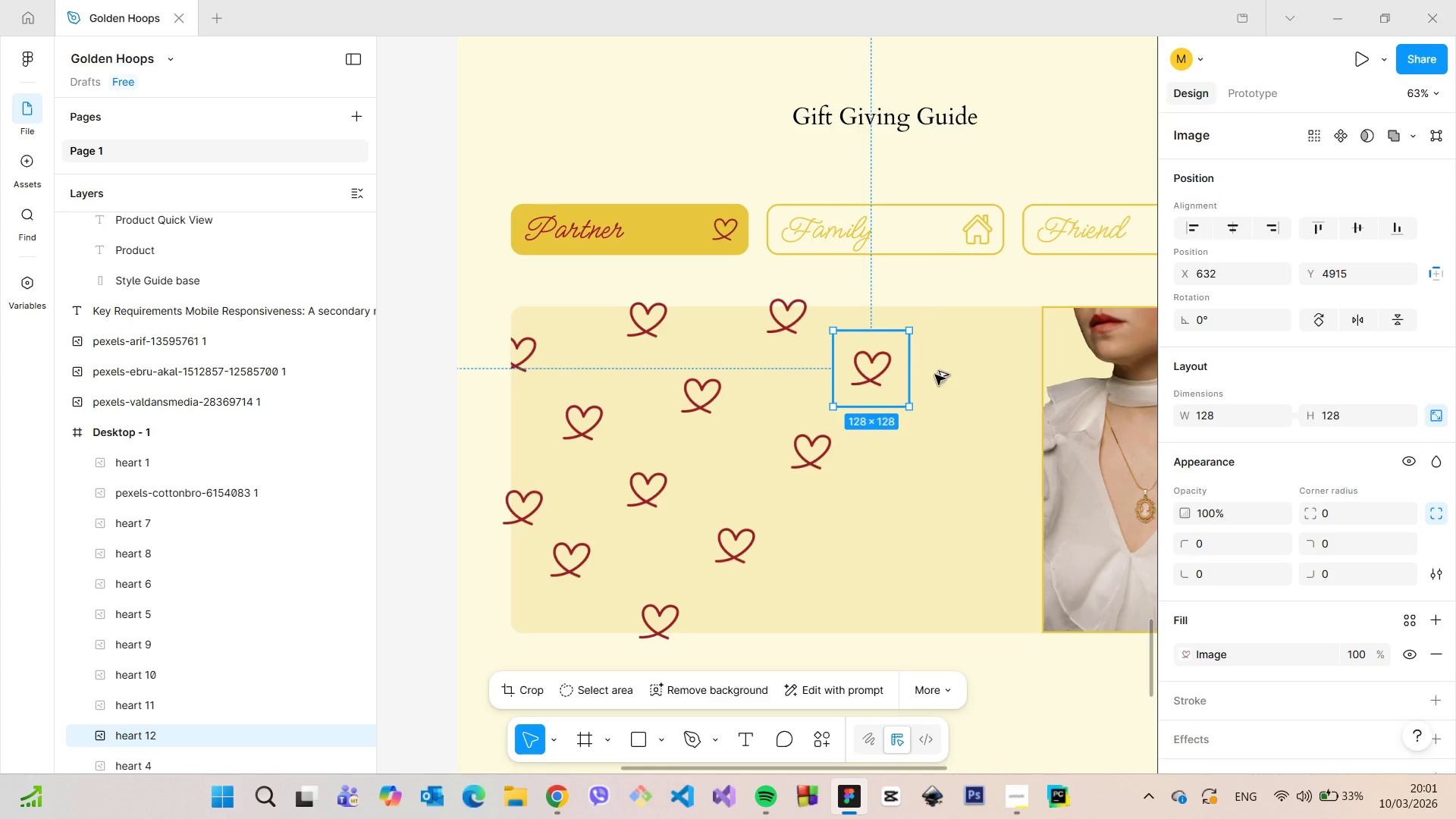 
hold_key(key=AltLeft, duration=1.42)
 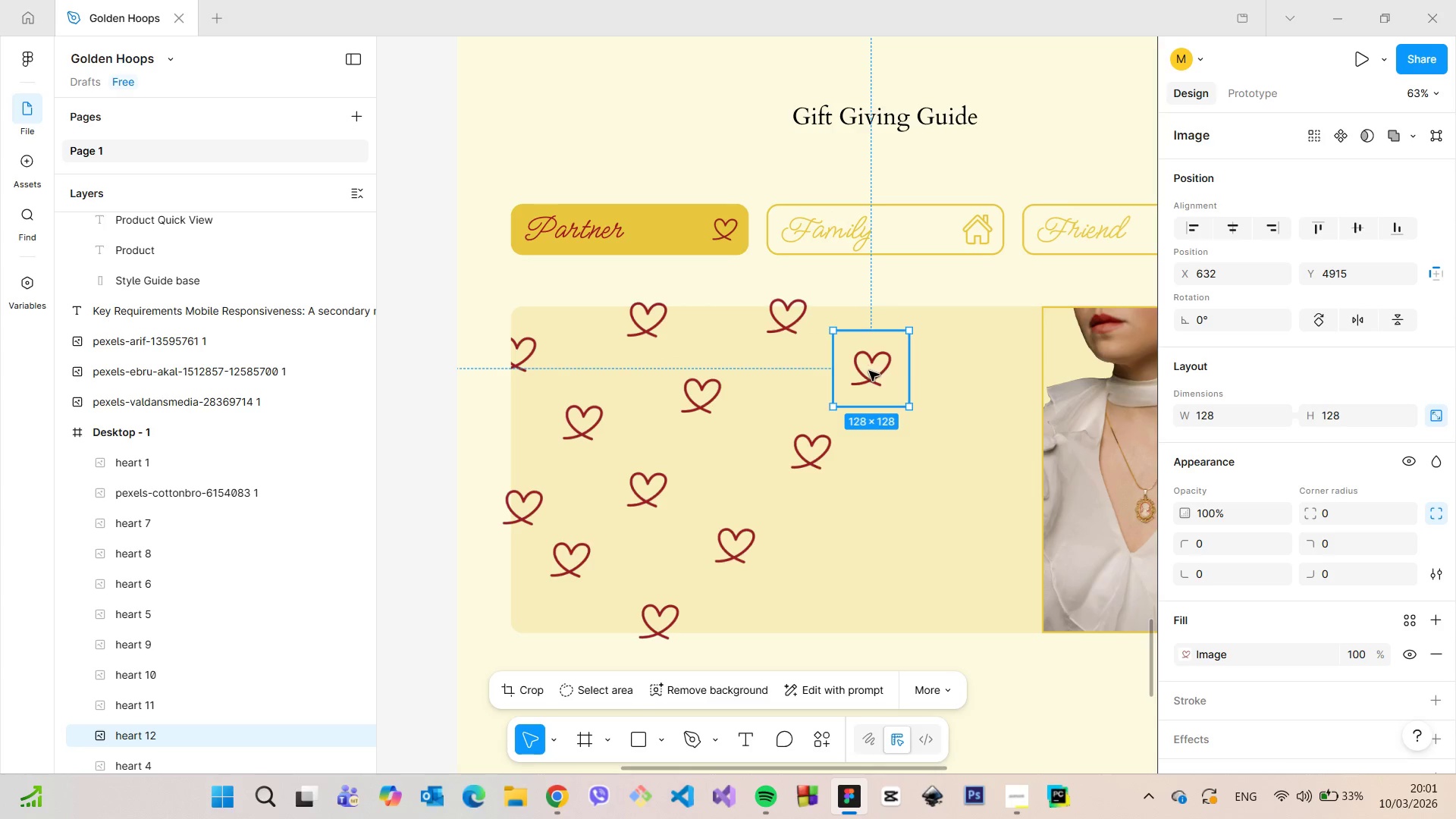 
hold_key(key=AltLeft, duration=1.47)
left_click_drag(start_coordinate=[869, 371], to_coordinate=[981, 337])
 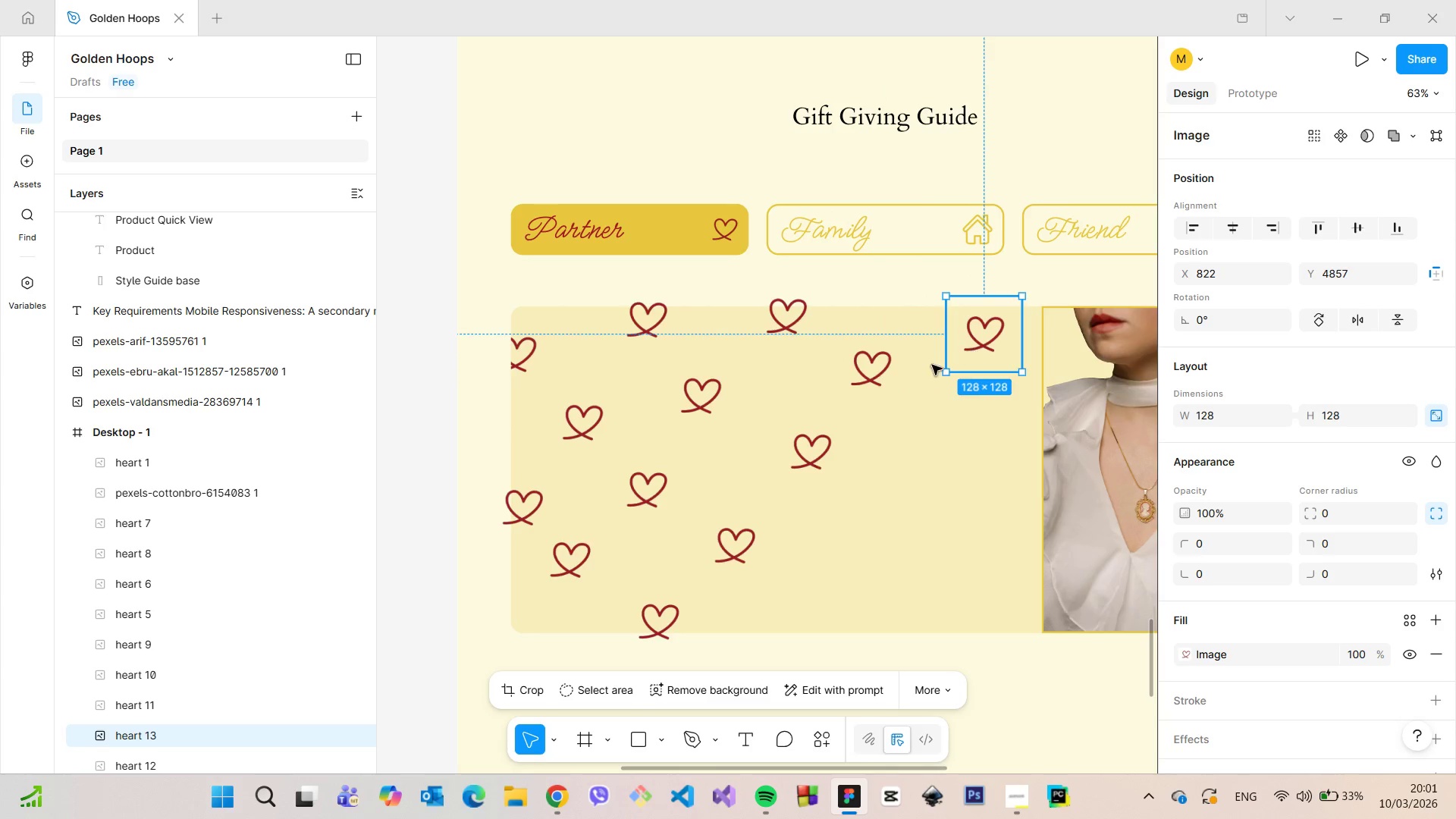 
hold_key(key=AltLeft, duration=1.52)
left_click_drag(start_coordinate=[882, 372], to_coordinate=[980, 469])
 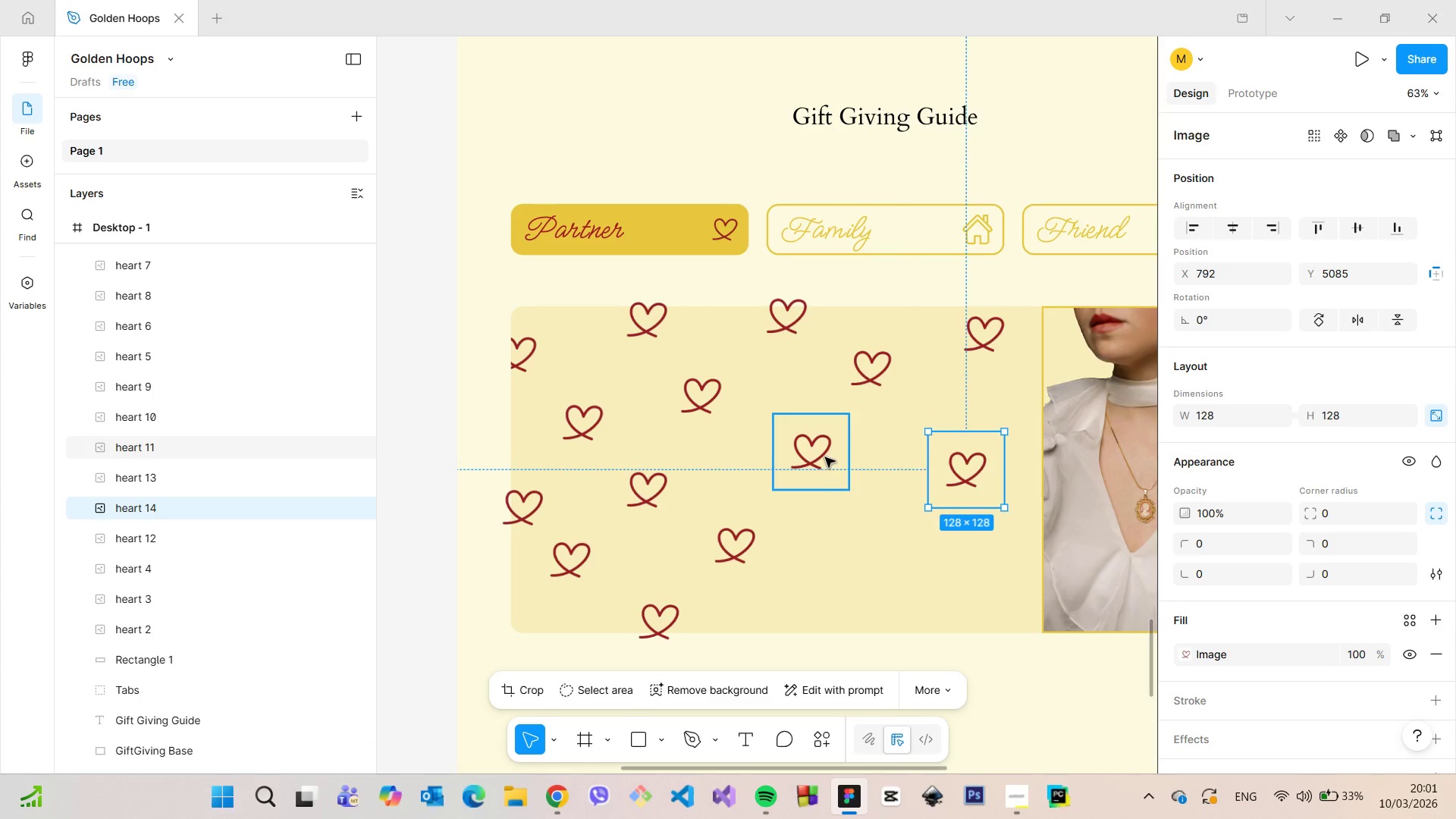 
hold_key(key=AltLeft, duration=0.69)
 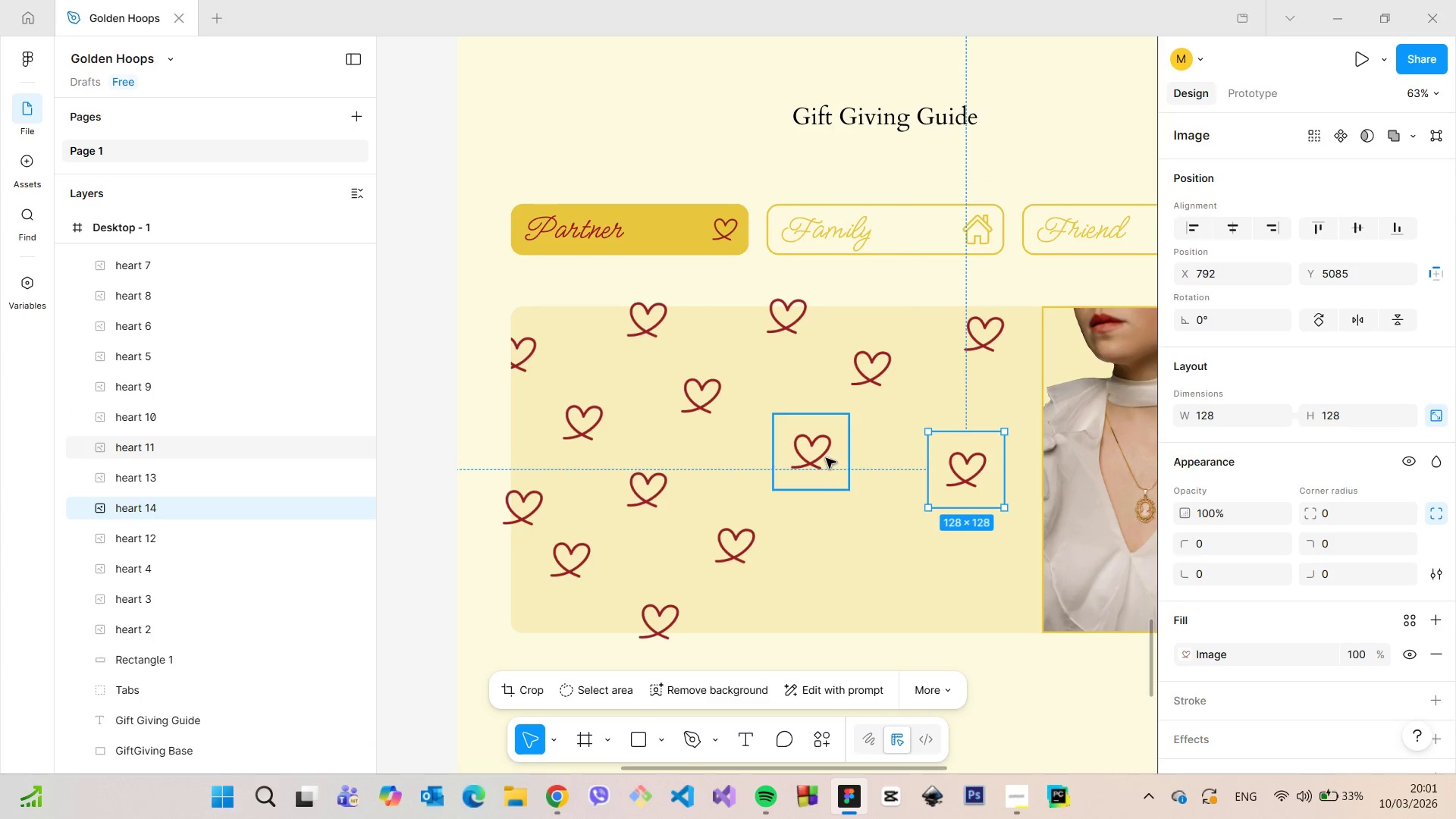 
hold_key(key=AltLeft, duration=0.91)
left_click_drag(start_coordinate=[825, 457], to_coordinate=[874, 542])
 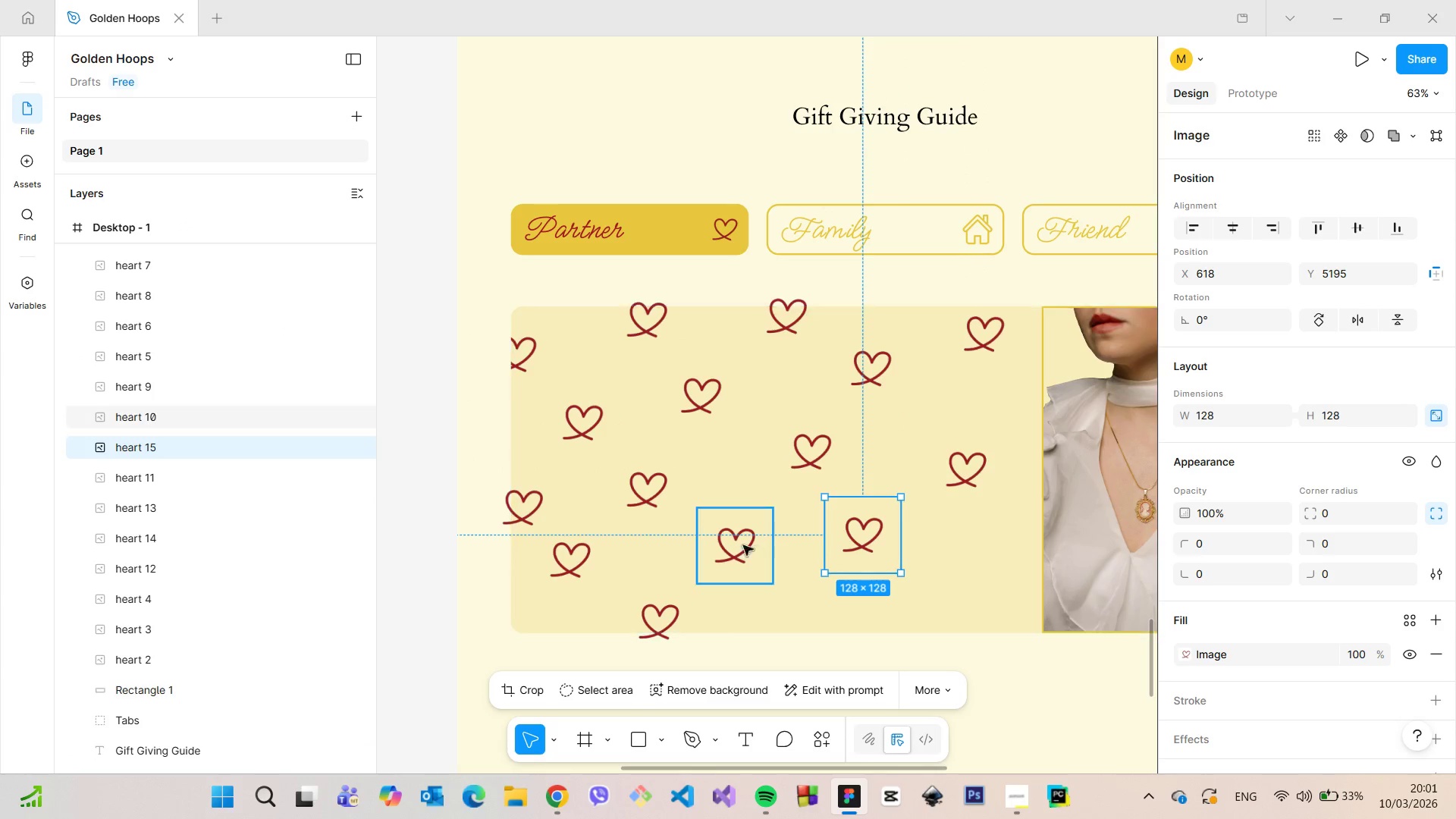 
hold_key(key=AltLeft, duration=1.14)
left_click_drag(start_coordinate=[737, 544], to_coordinate=[801, 628])
 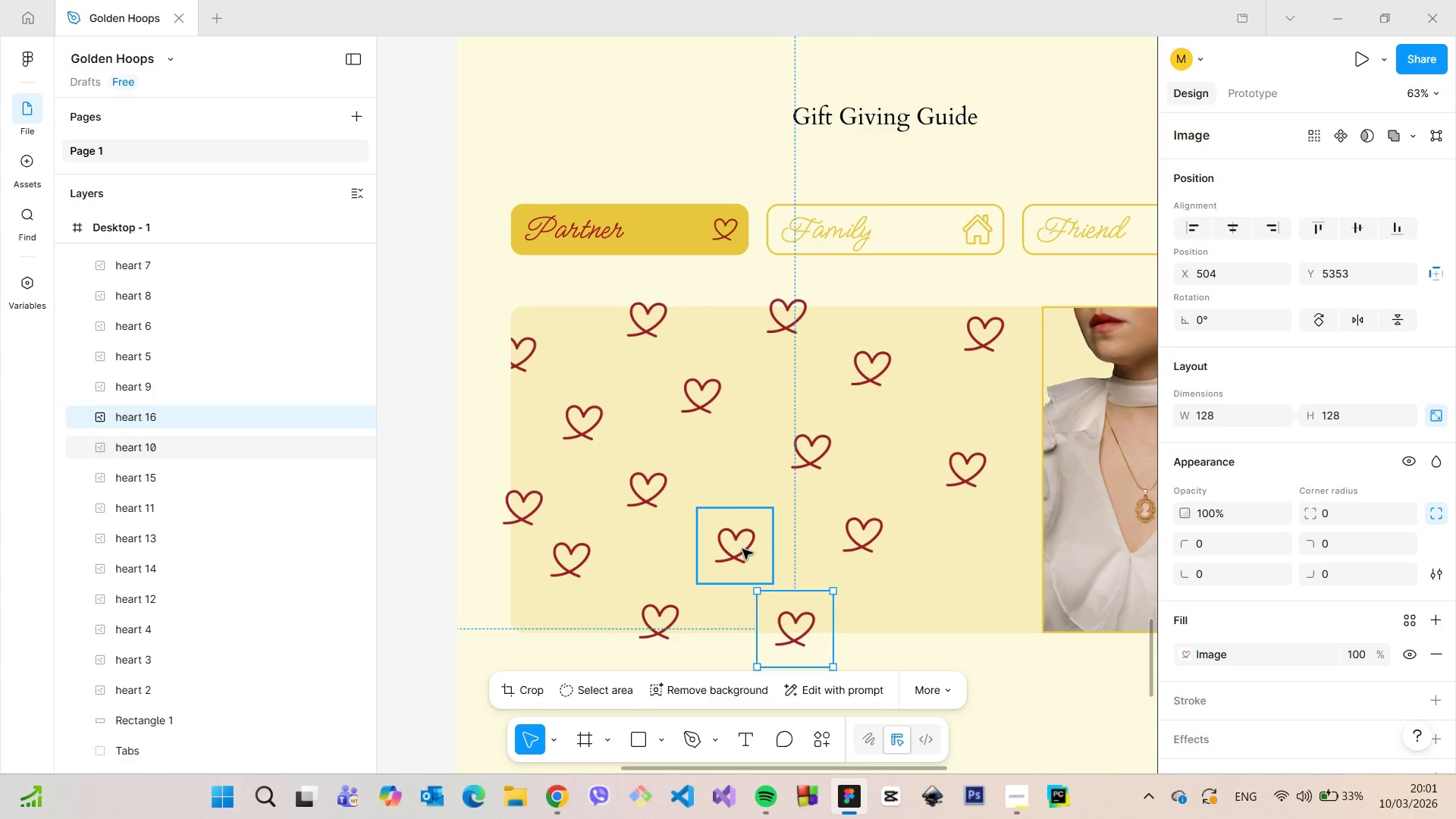 
hold_key(key=AltLeft, duration=1.51)
left_click_drag(start_coordinate=[742, 549], to_coordinate=[962, 592])
 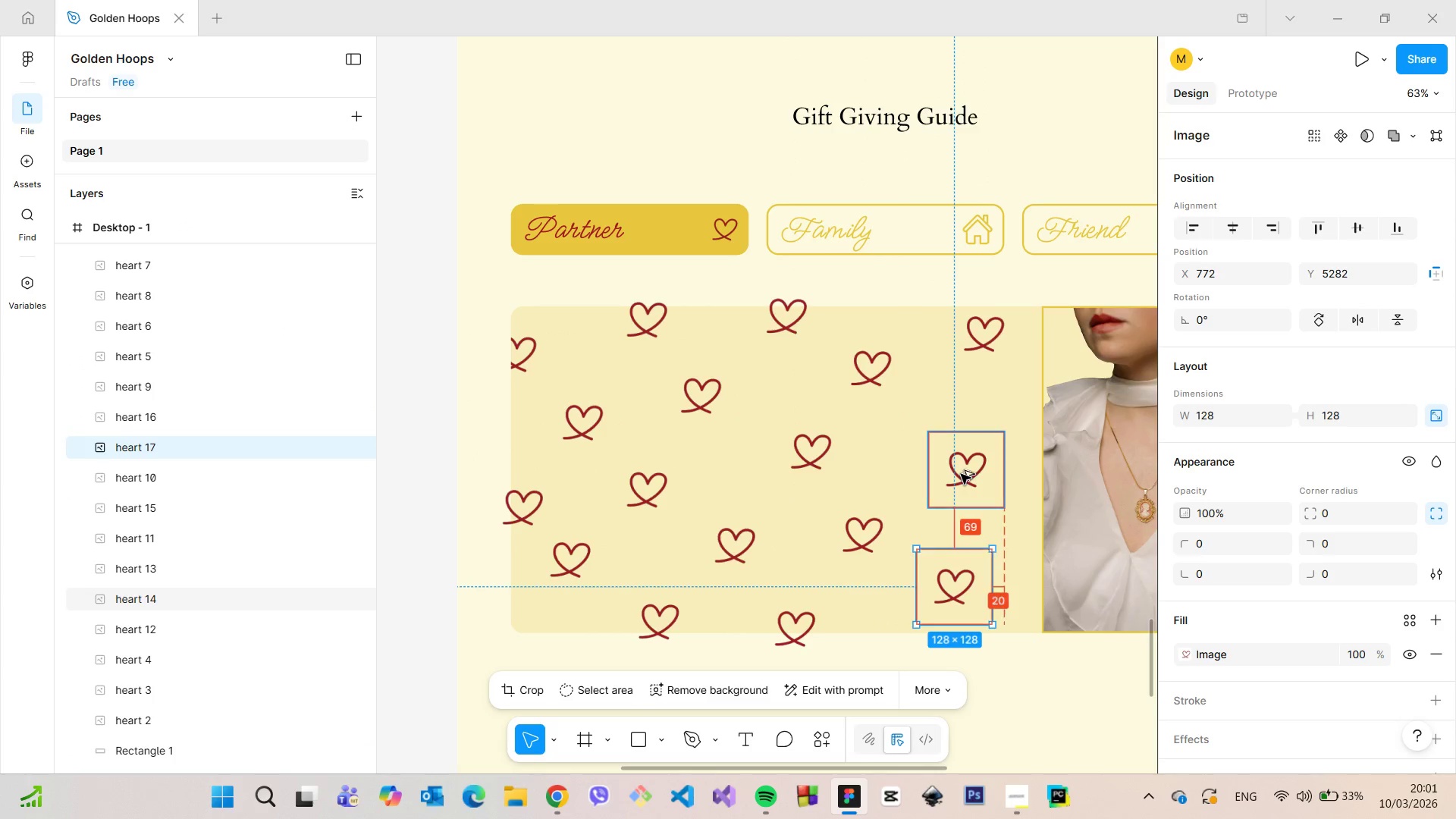 
hold_key(key=AltLeft, duration=0.61)
 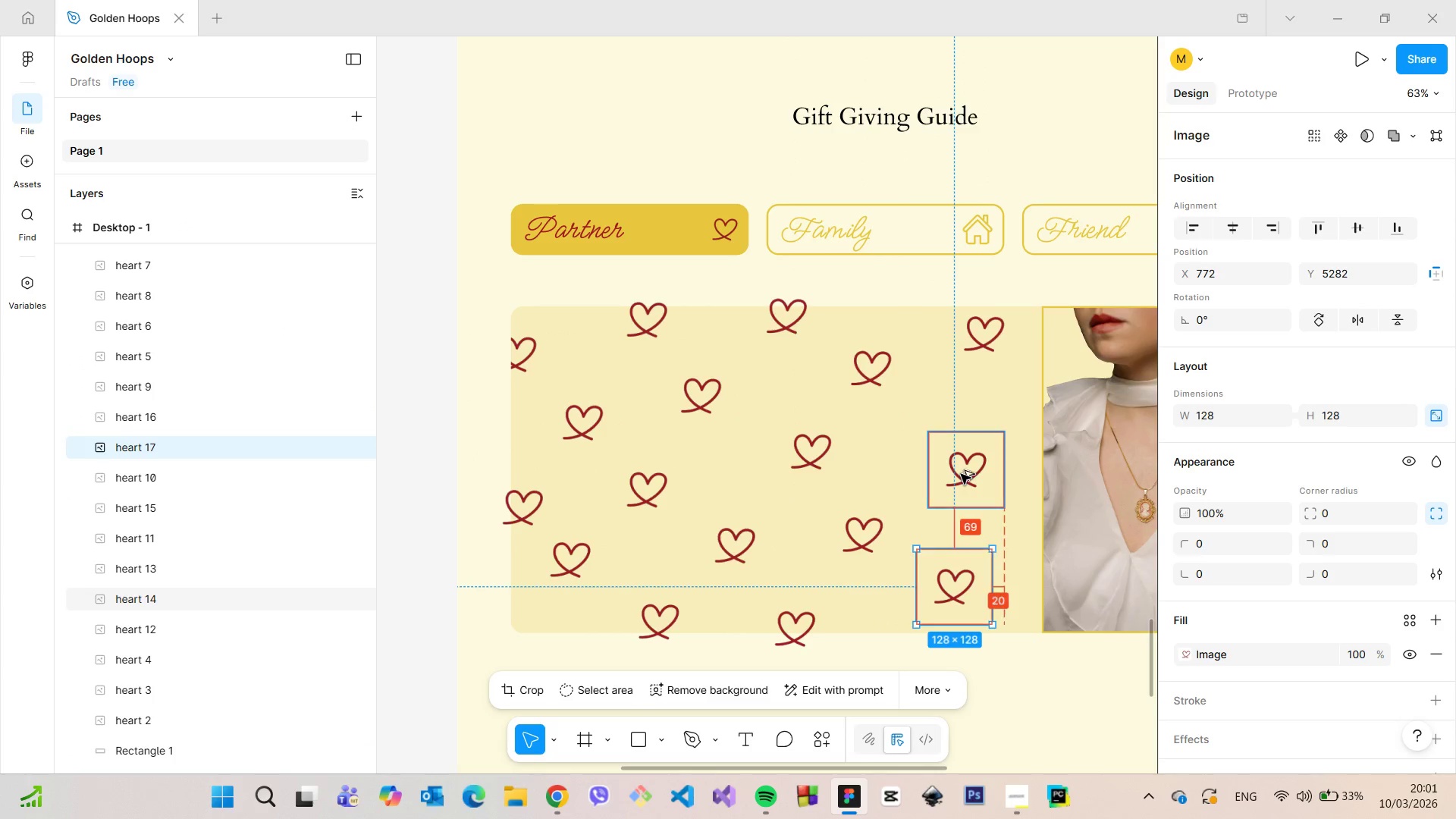 
hold_key(key=AltLeft, duration=0.42)
left_click([961, 474])
 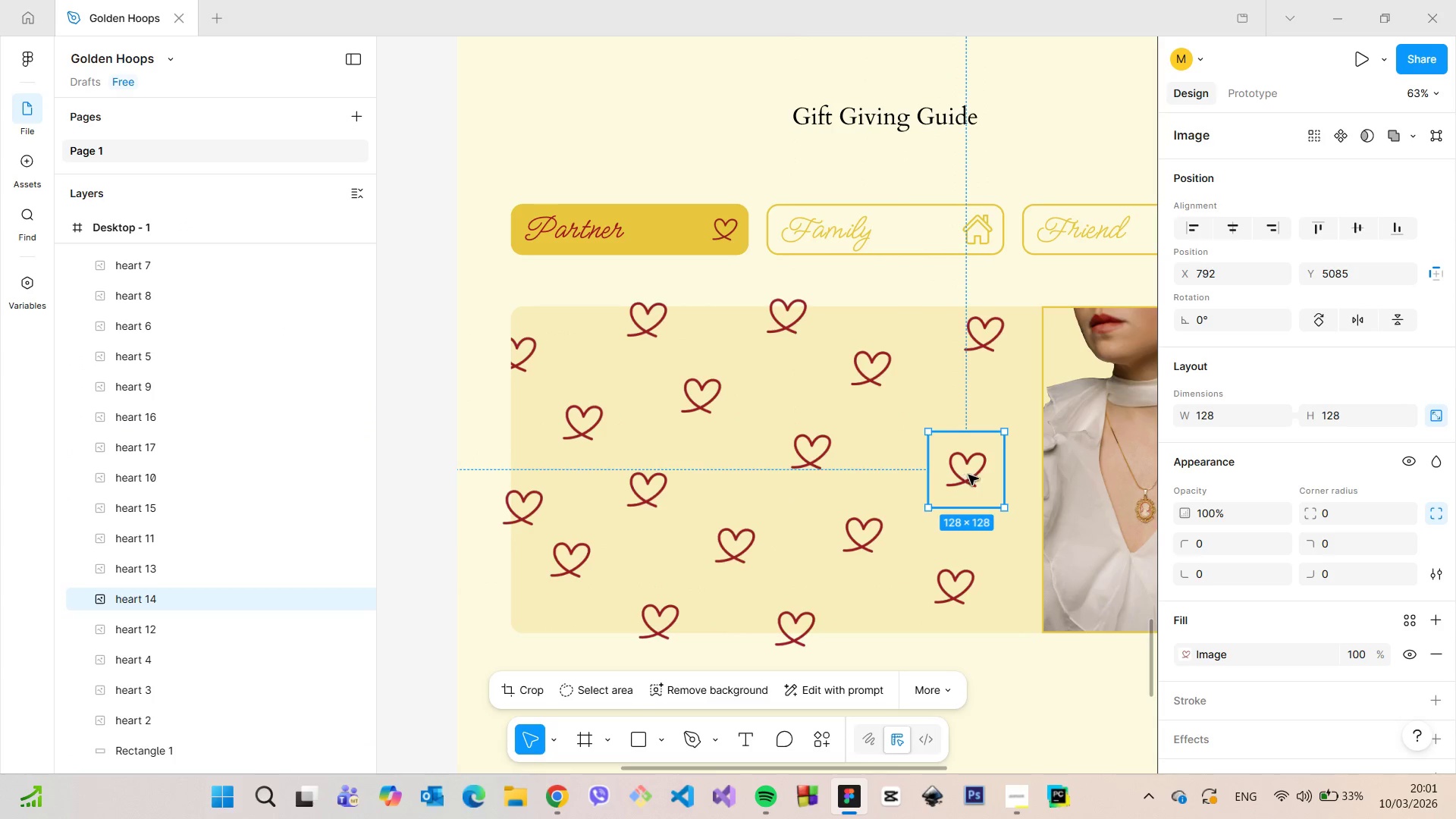 
left_click_drag(start_coordinate=[968, 475], to_coordinate=[943, 446])
 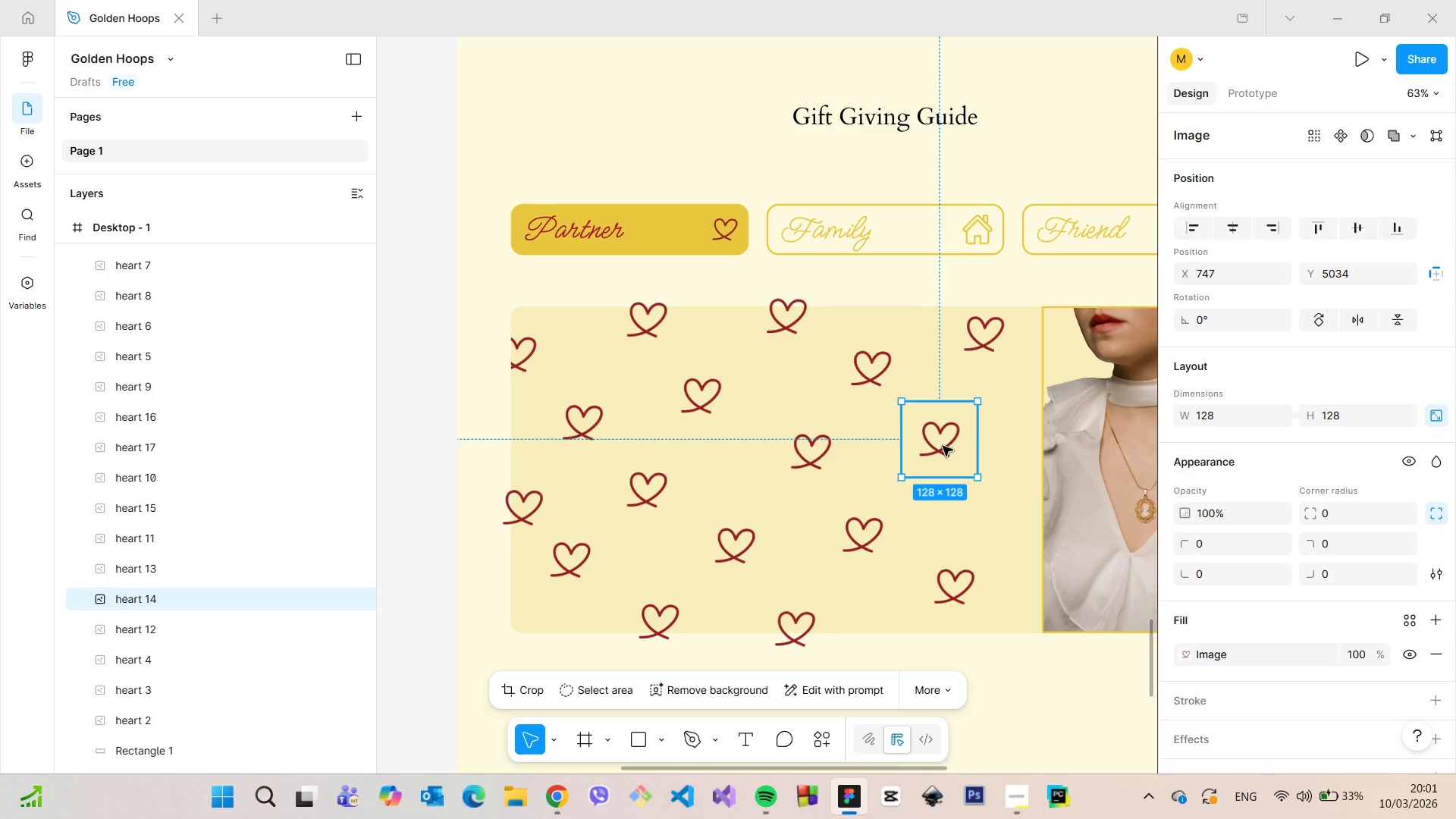 
hold_key(key=AltLeft, duration=1.52)
left_click_drag(start_coordinate=[943, 446], to_coordinate=[1031, 504])
 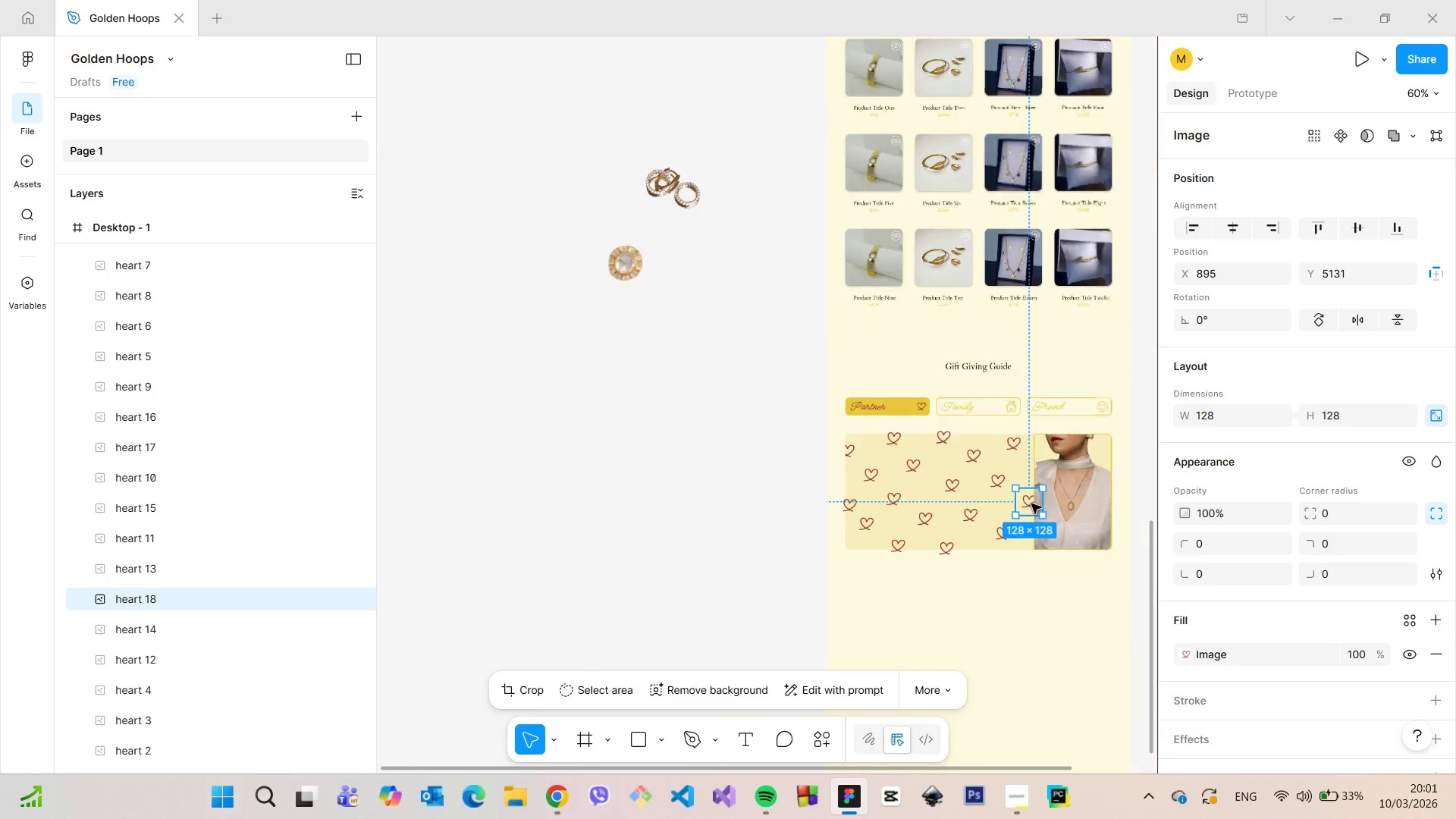 
key(Alt+AltLeft)
 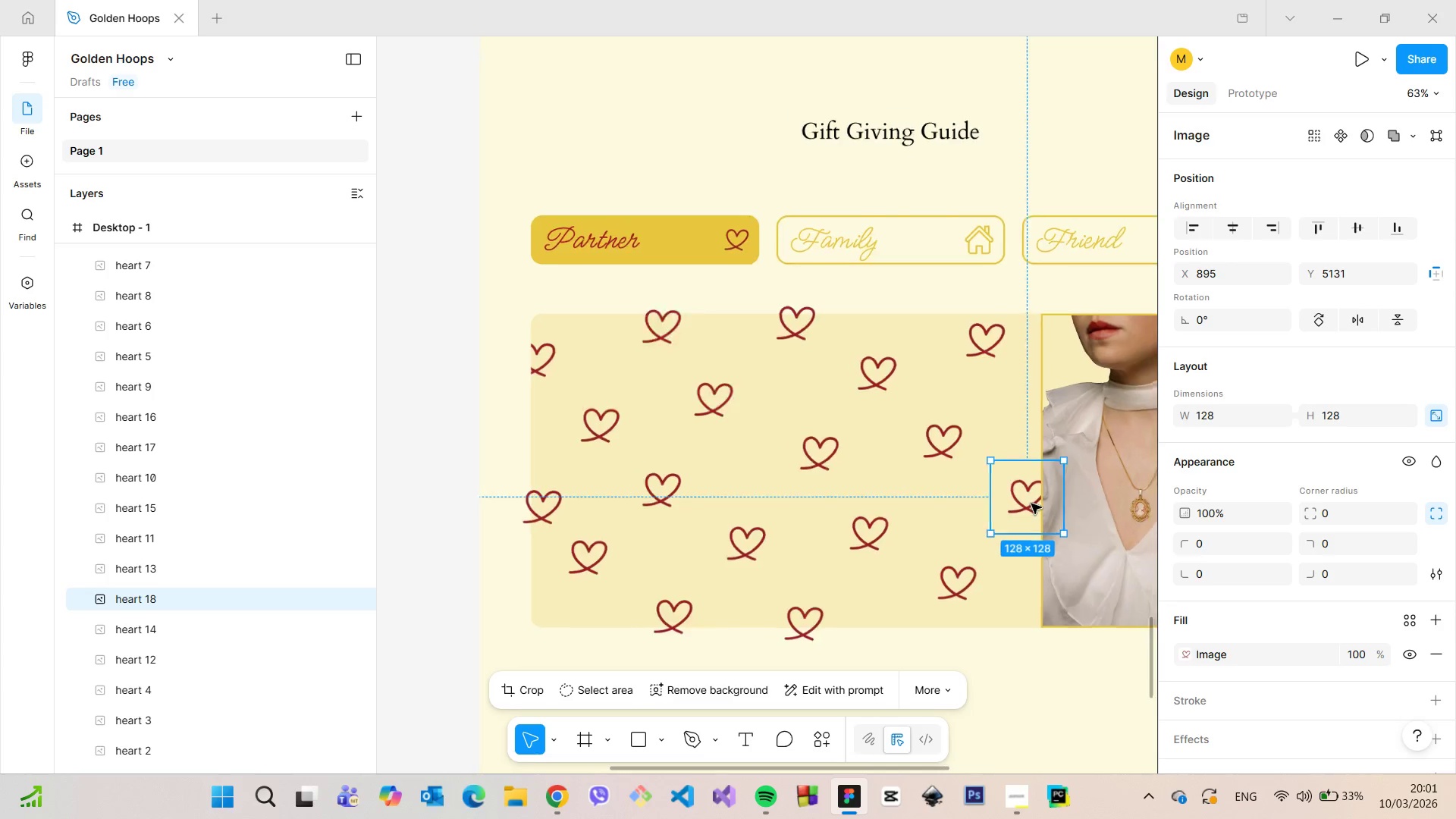 
scroll: coordinate [1048, 496], scroll_direction: down, amount: 12.0
 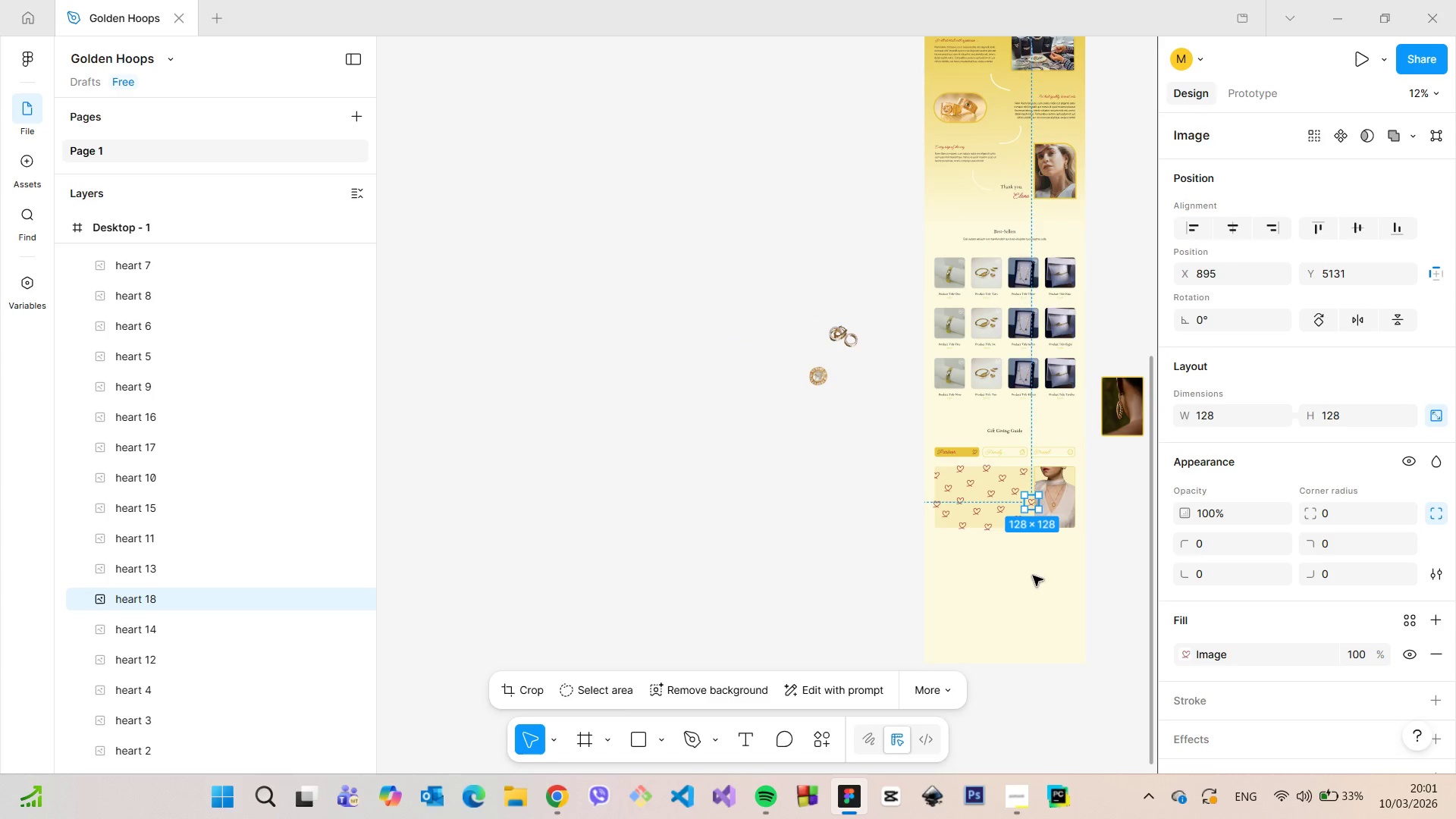 
scroll: coordinate [897, 390], scroll_direction: up, amount: 11.0
 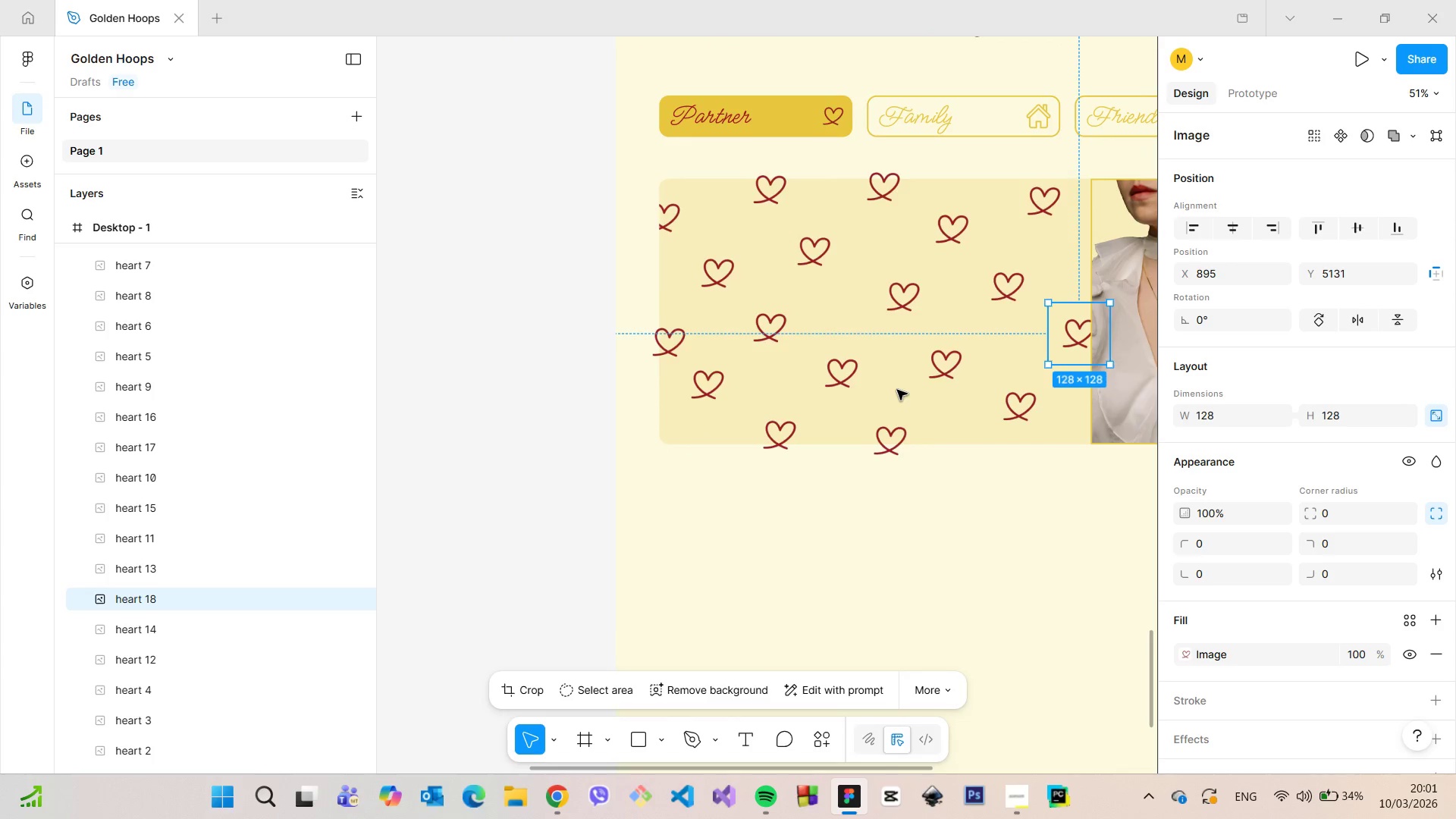 
scroll: coordinate [897, 390], scroll_direction: down, amount: 1.0
 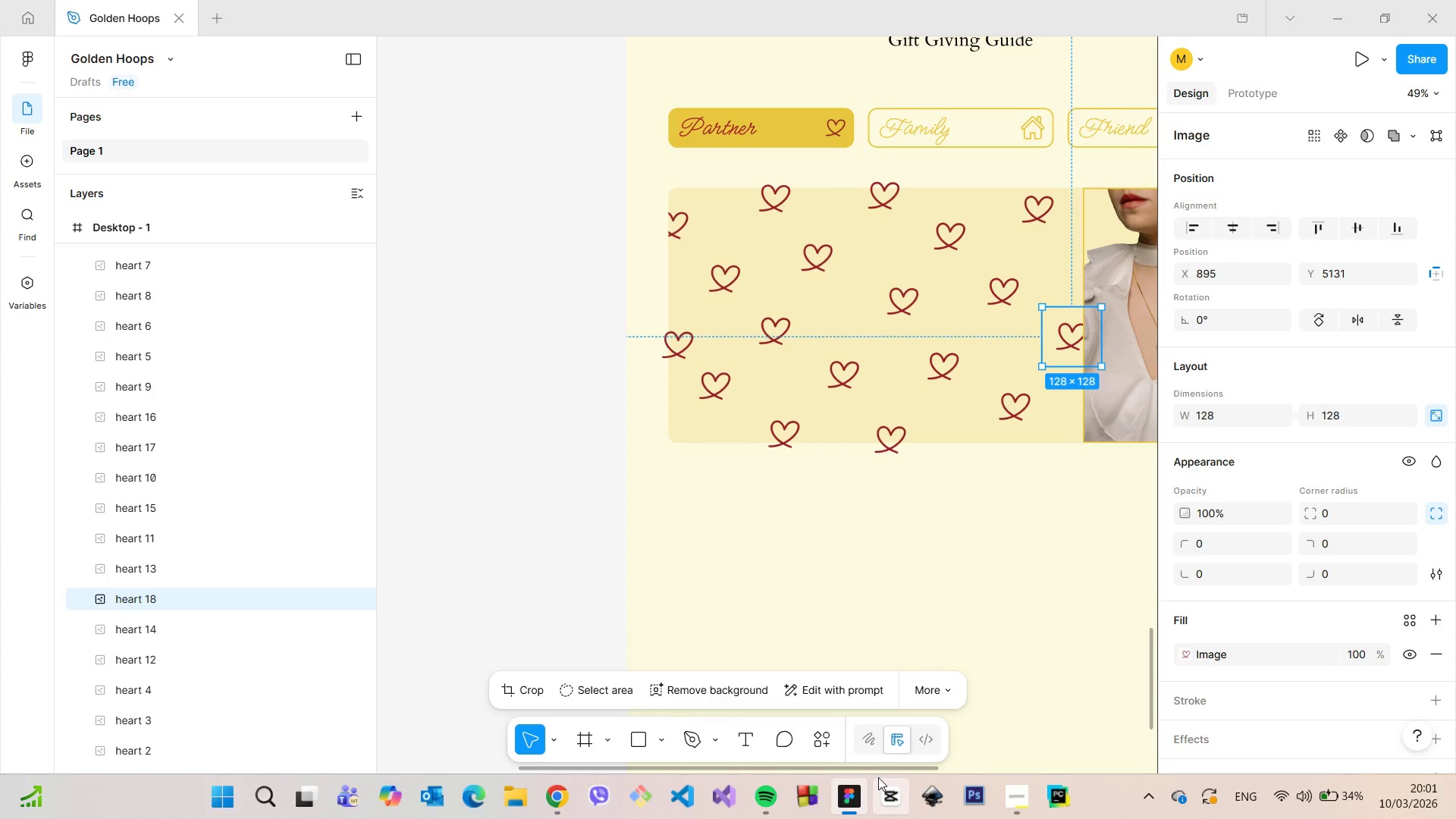 
left_click_drag(start_coordinate=[878, 768], to_coordinate=[946, 752])
 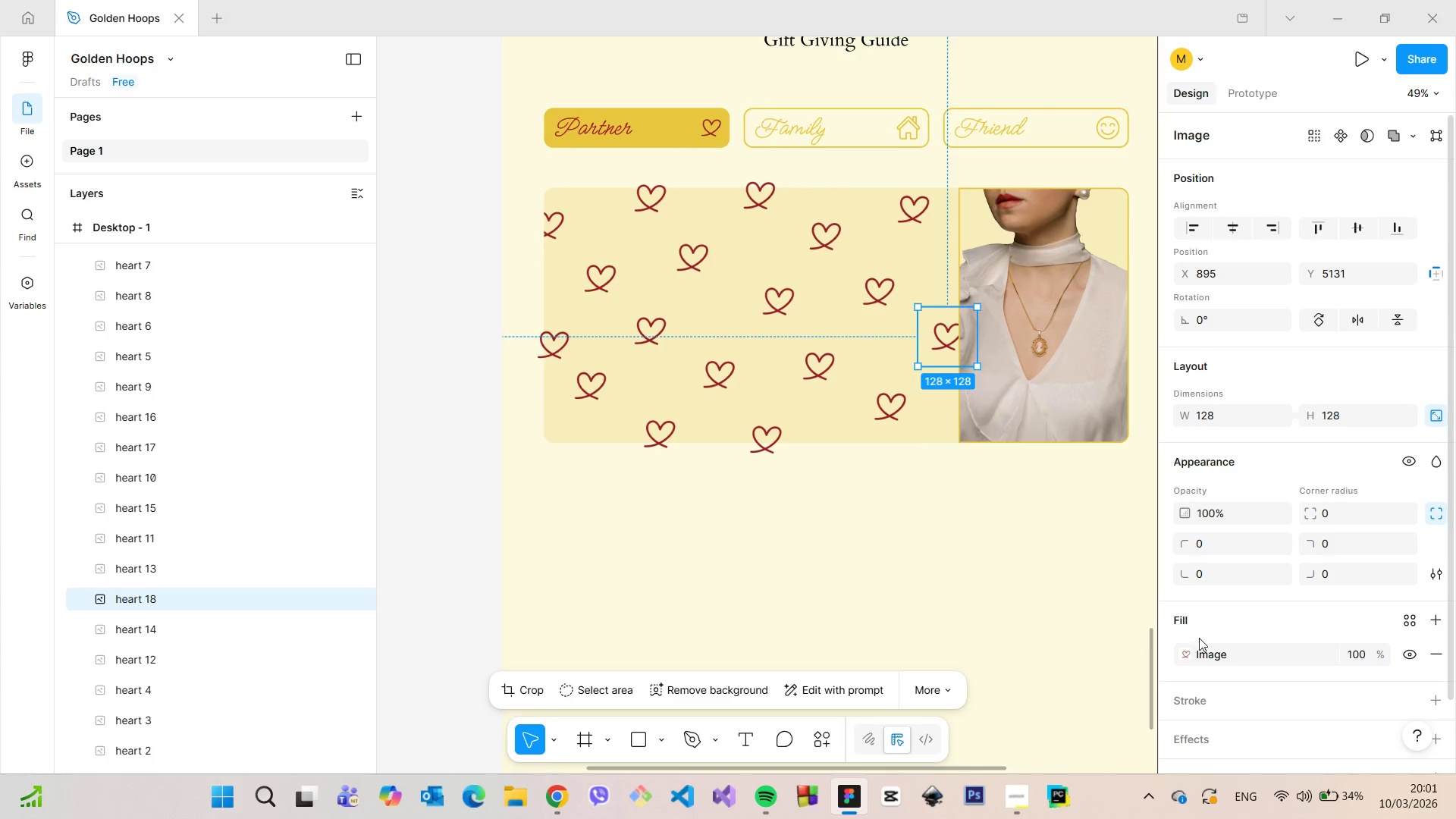 
left_click_drag(start_coordinate=[1150, 638], to_coordinate=[1147, 620])
 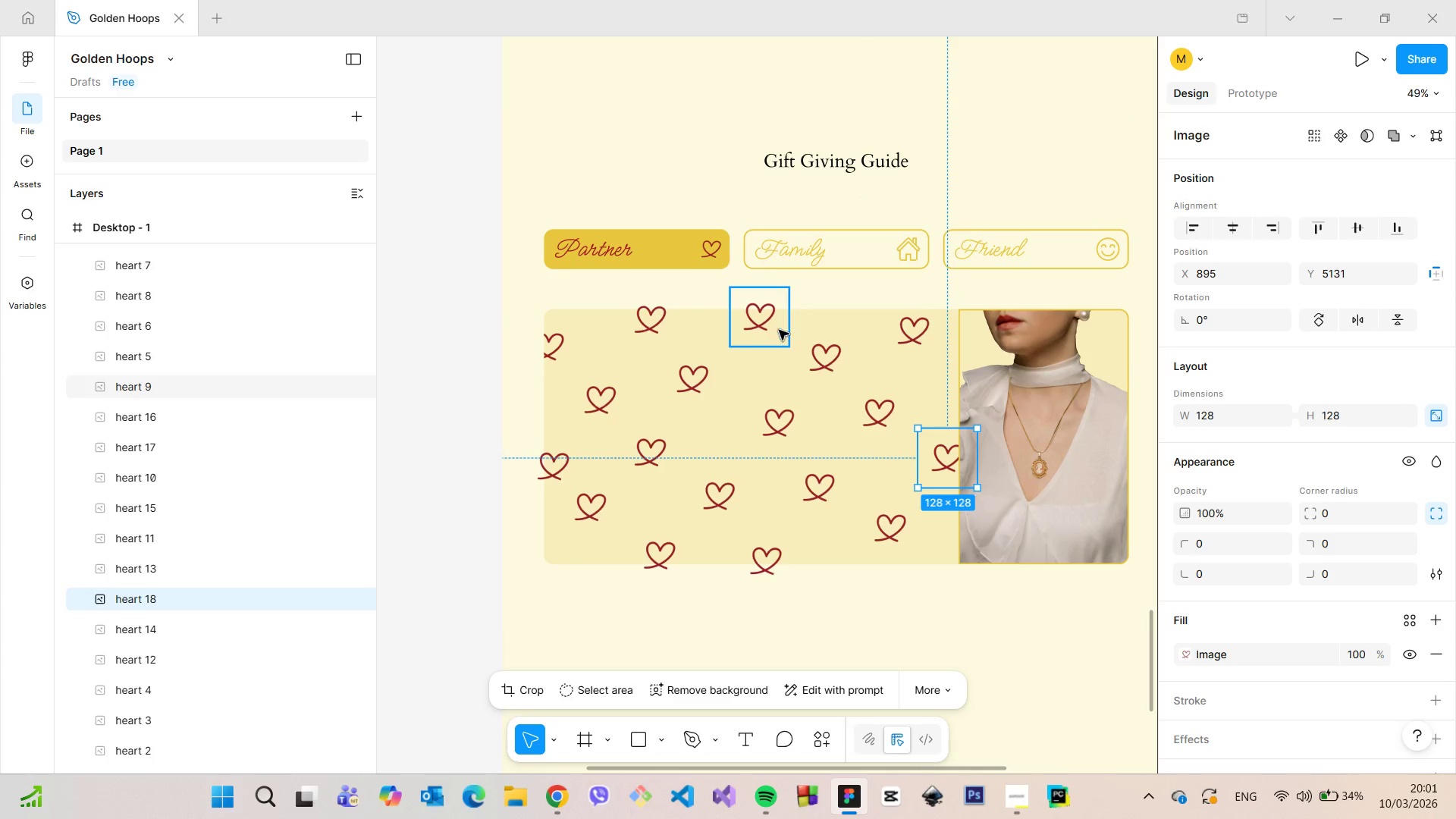 
left_click([768, 325])
 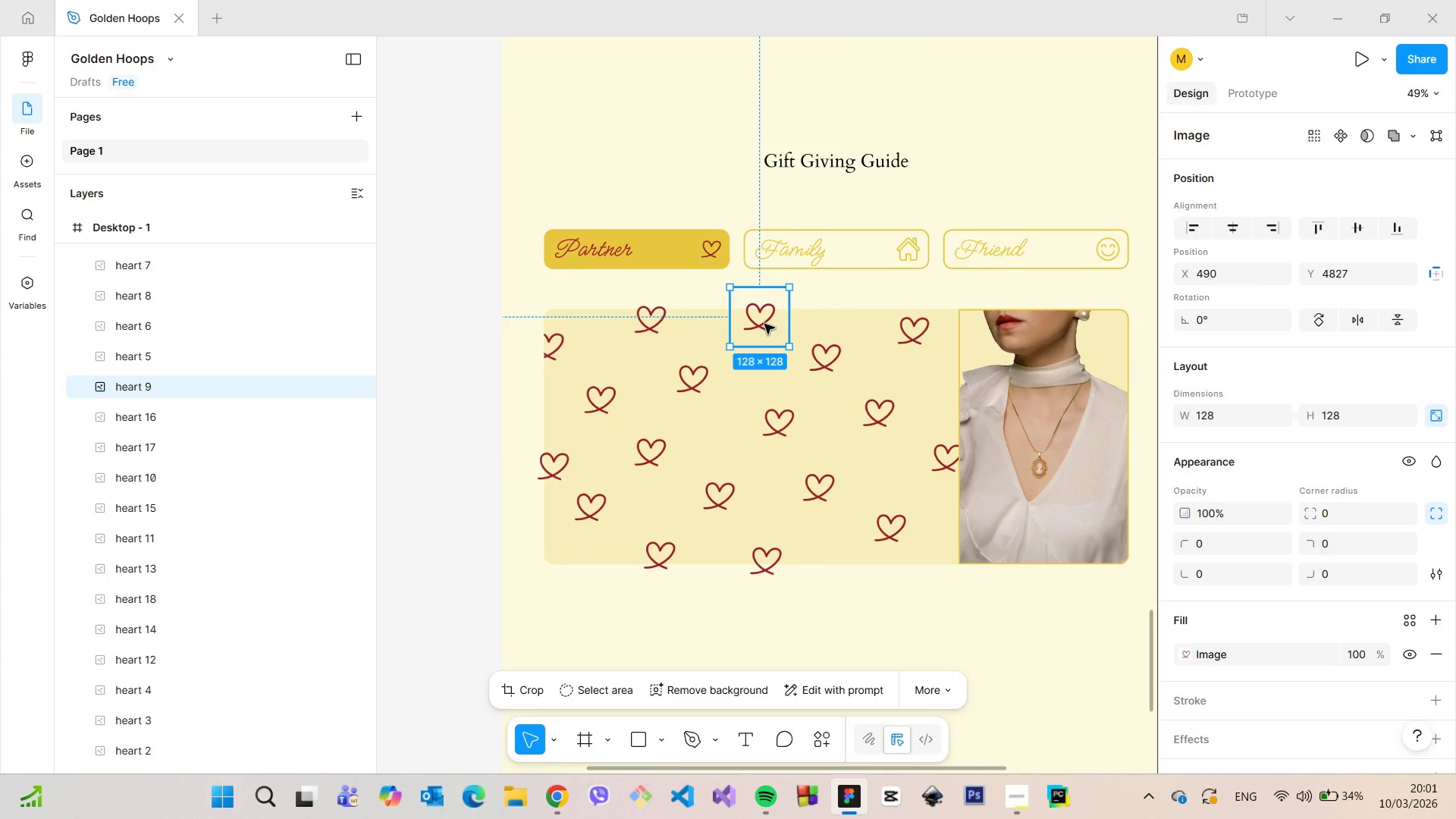 
scroll: coordinate [763, 323], scroll_direction: up, amount: 4.0
 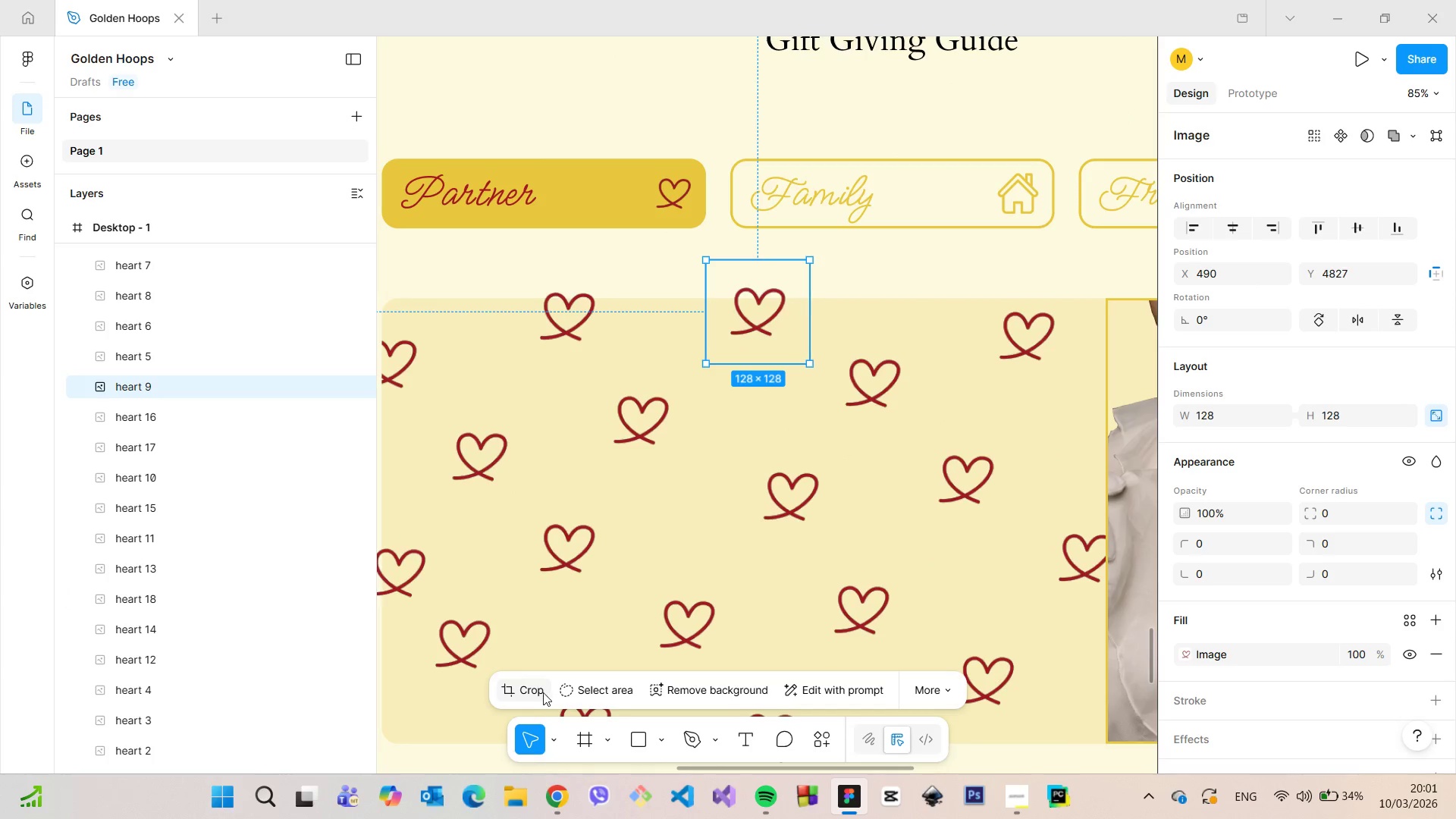 
left_click([532, 691])
 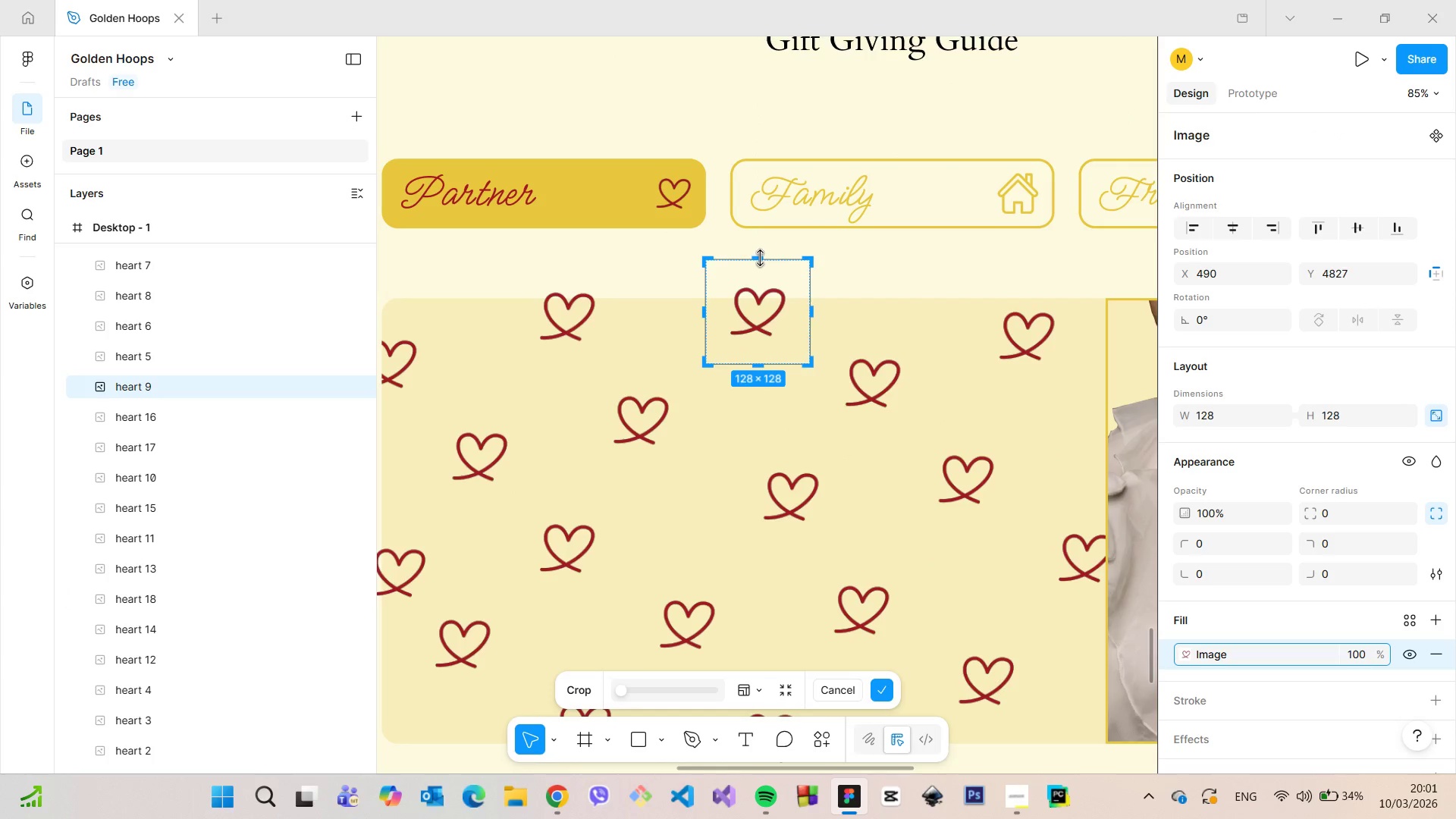 
left_click_drag(start_coordinate=[760, 256], to_coordinate=[759, 300])
 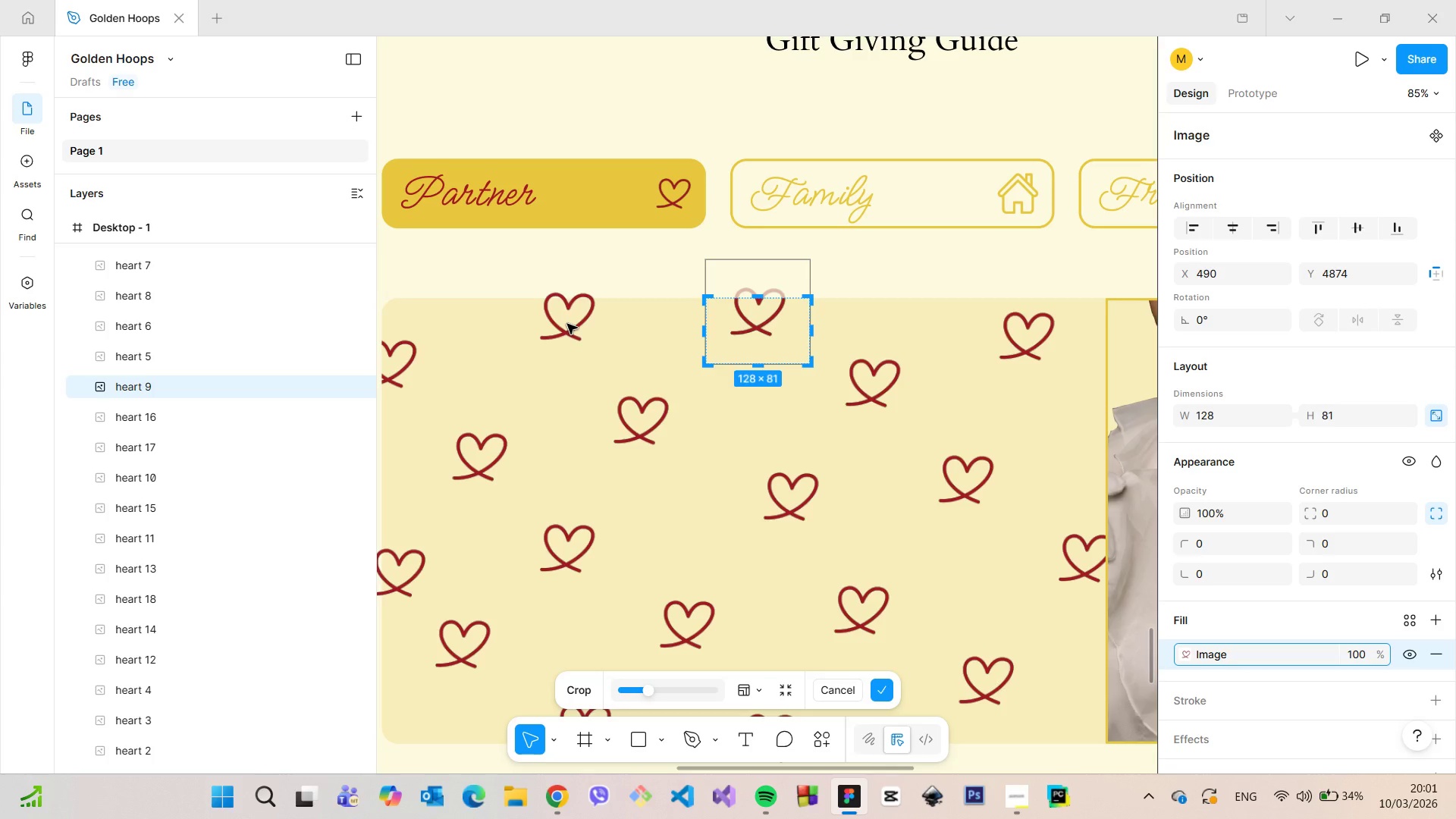 
left_click([567, 324])
 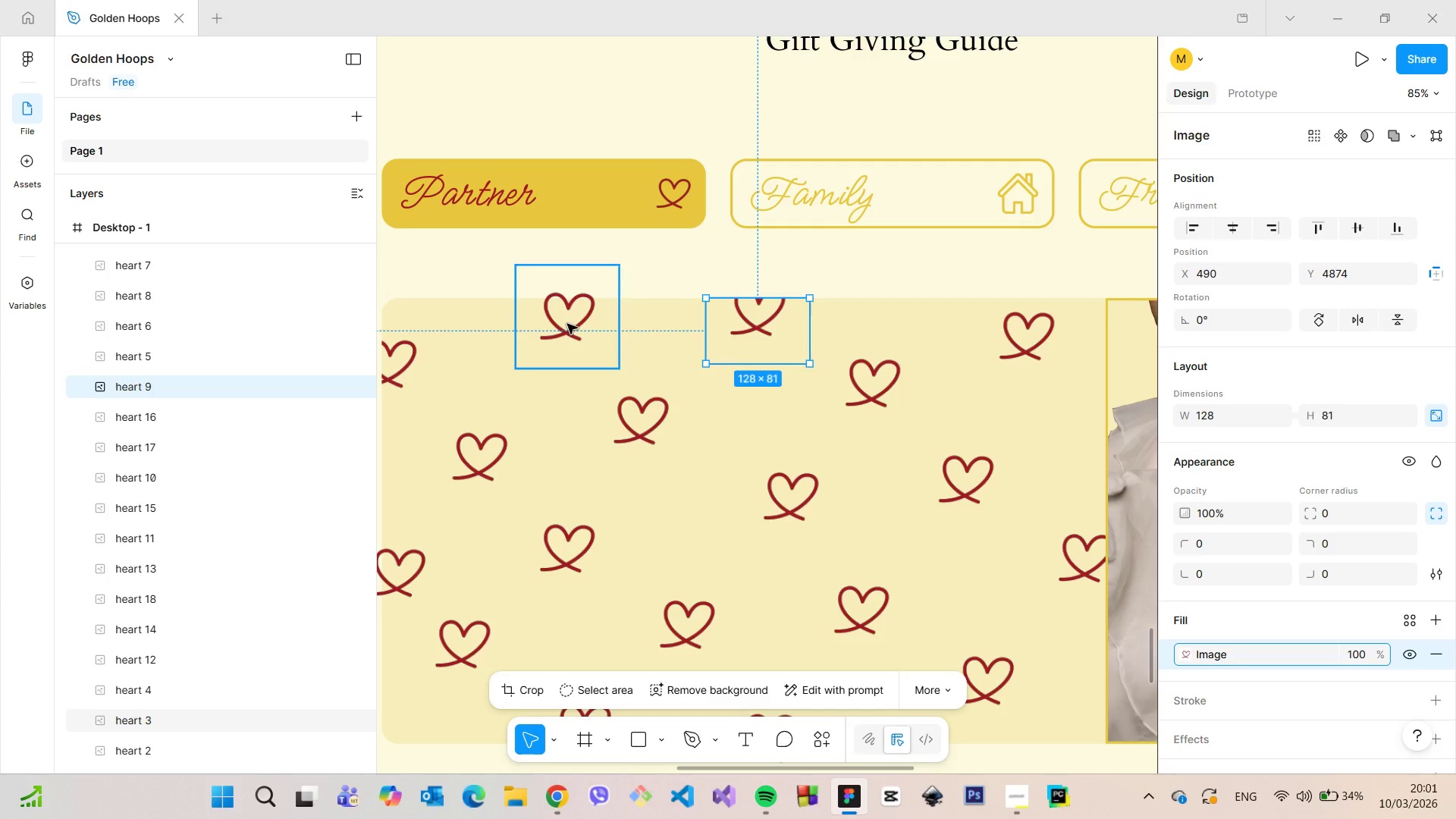 
left_click_drag(start_coordinate=[567, 324], to_coordinate=[567, 333])
 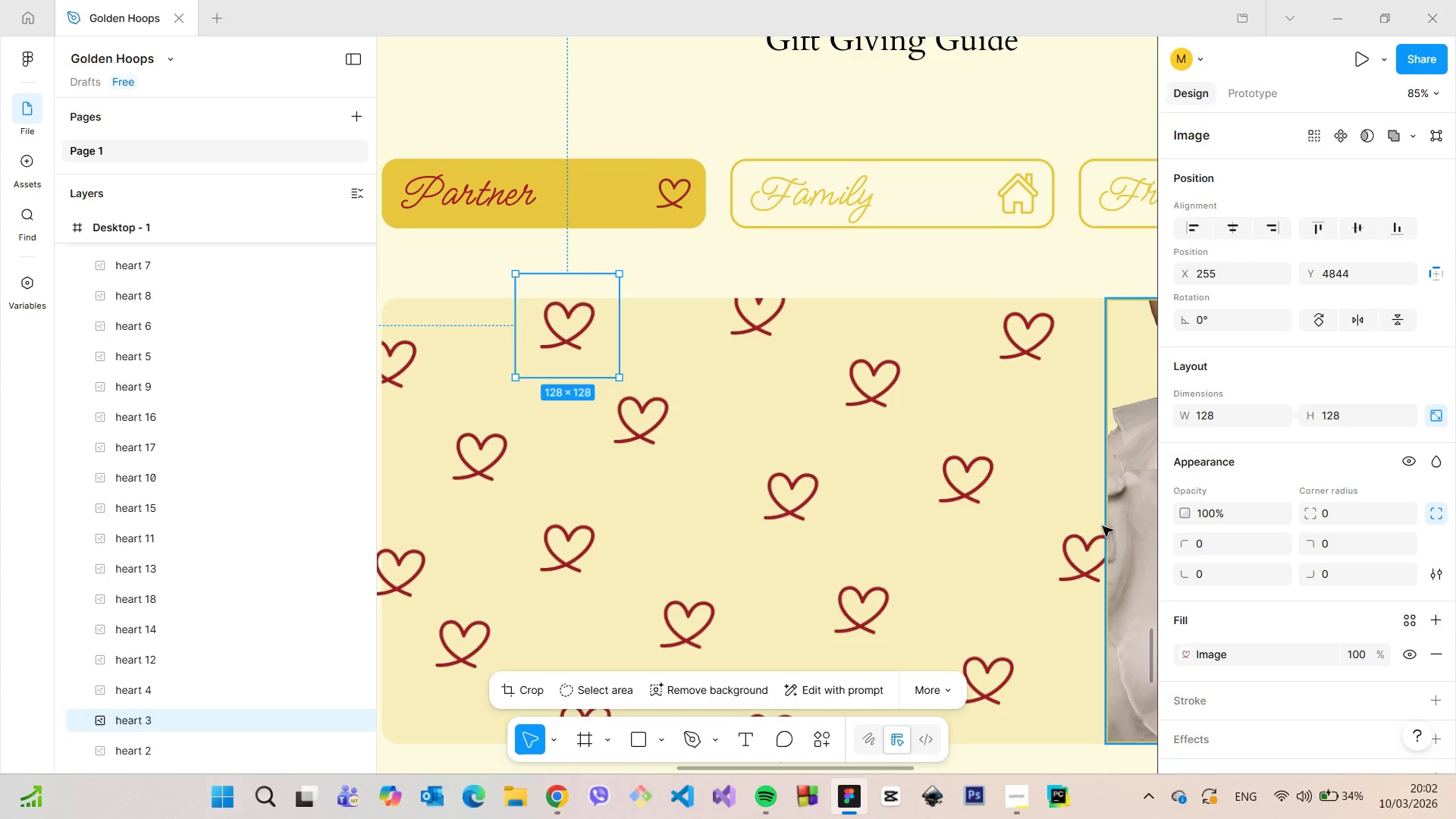 
scroll: coordinate [1097, 540], scroll_direction: down, amount: 2.0
 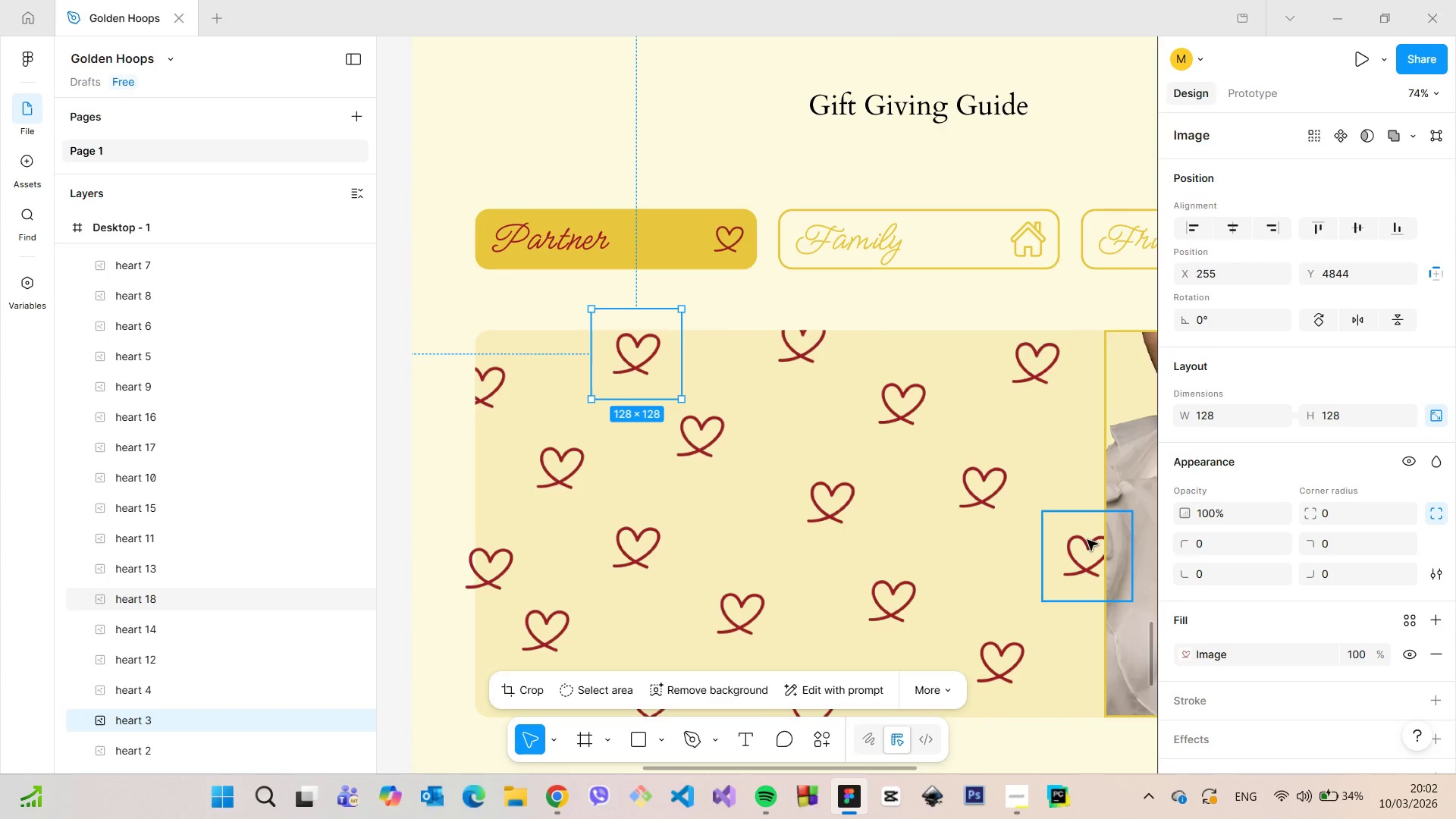 
left_click([1087, 540])
 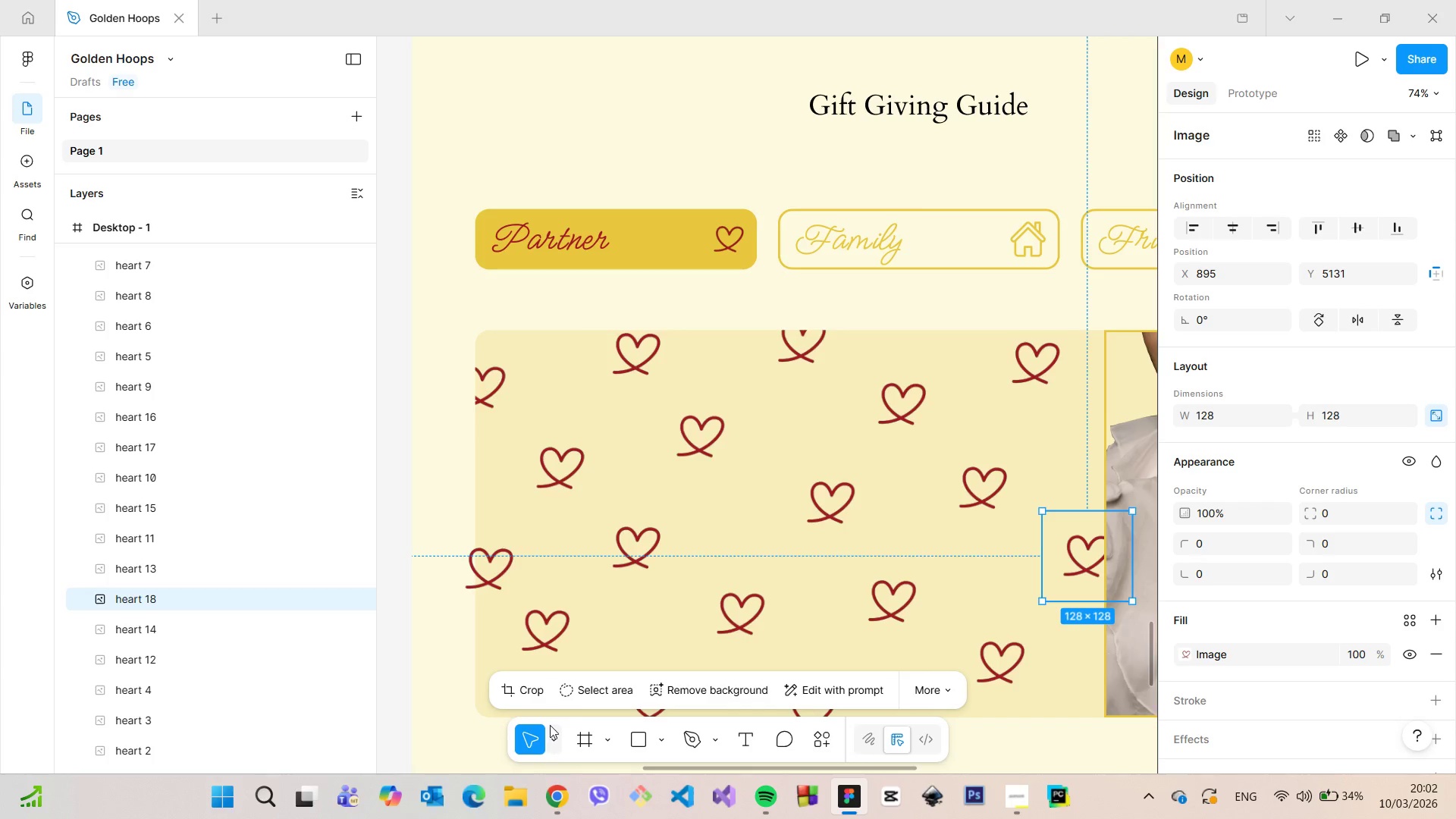 
left_click([533, 692])
 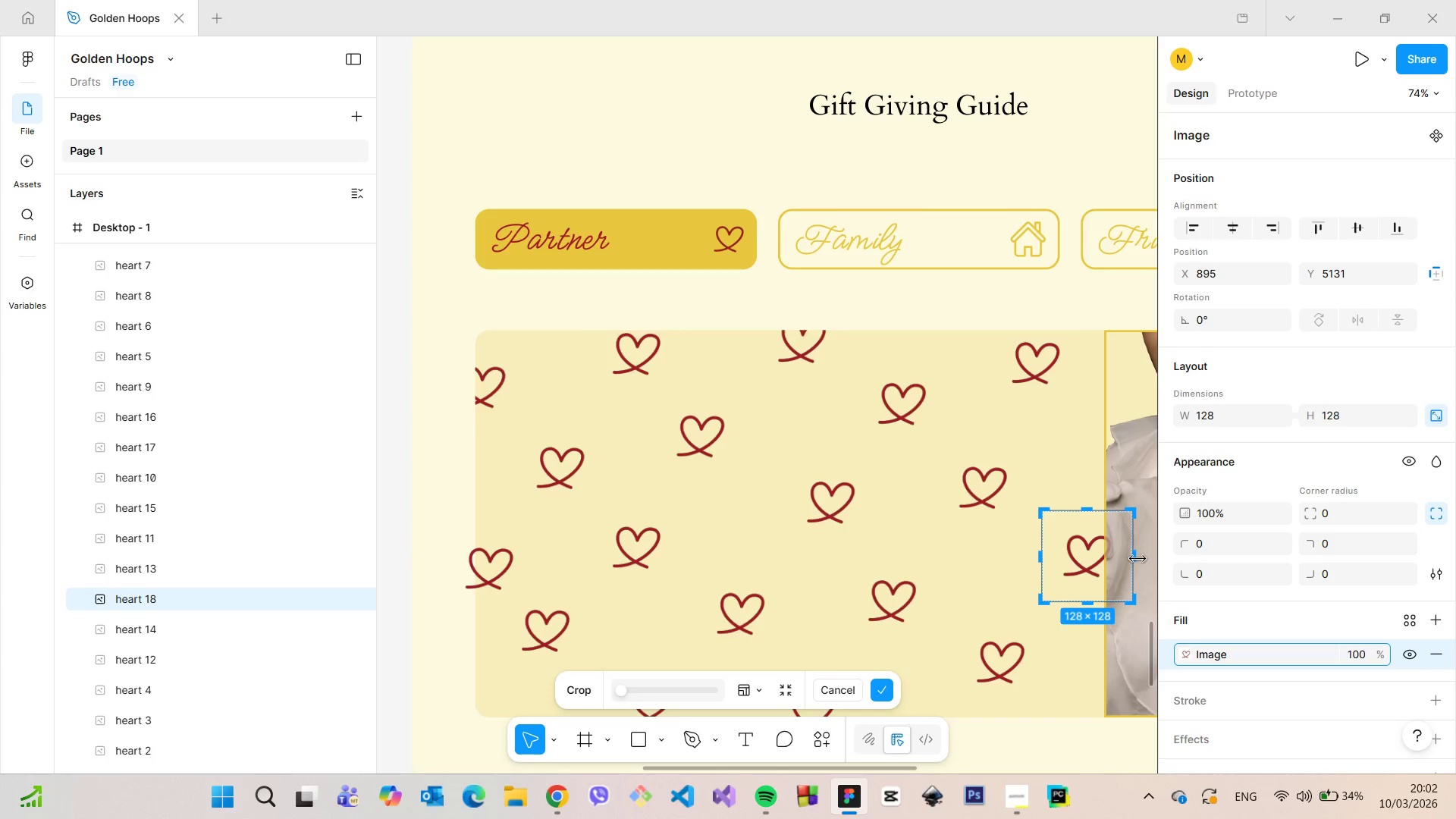 
left_click_drag(start_coordinate=[1137, 559], to_coordinate=[1103, 558])
 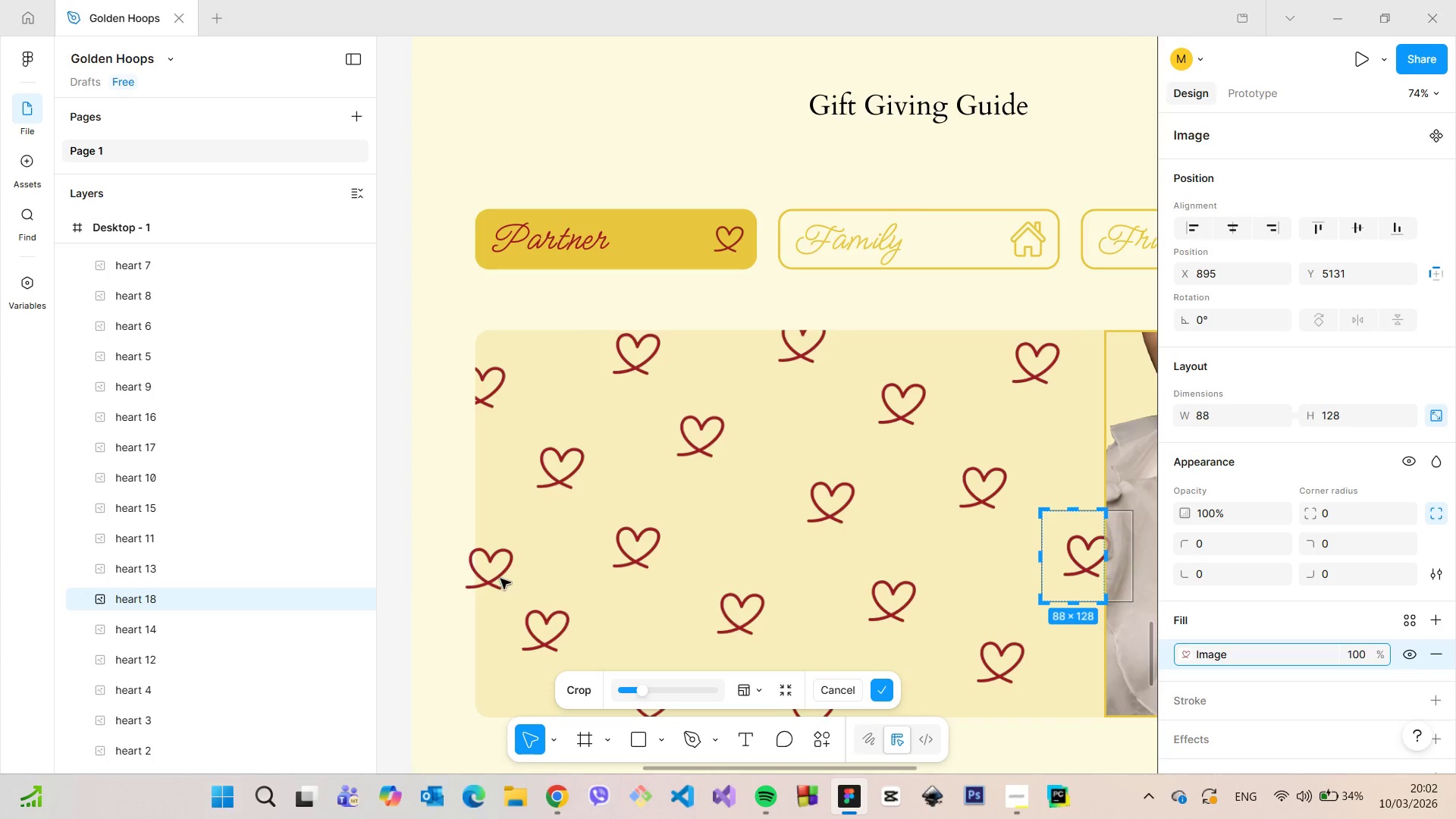 
left_click([494, 574])
 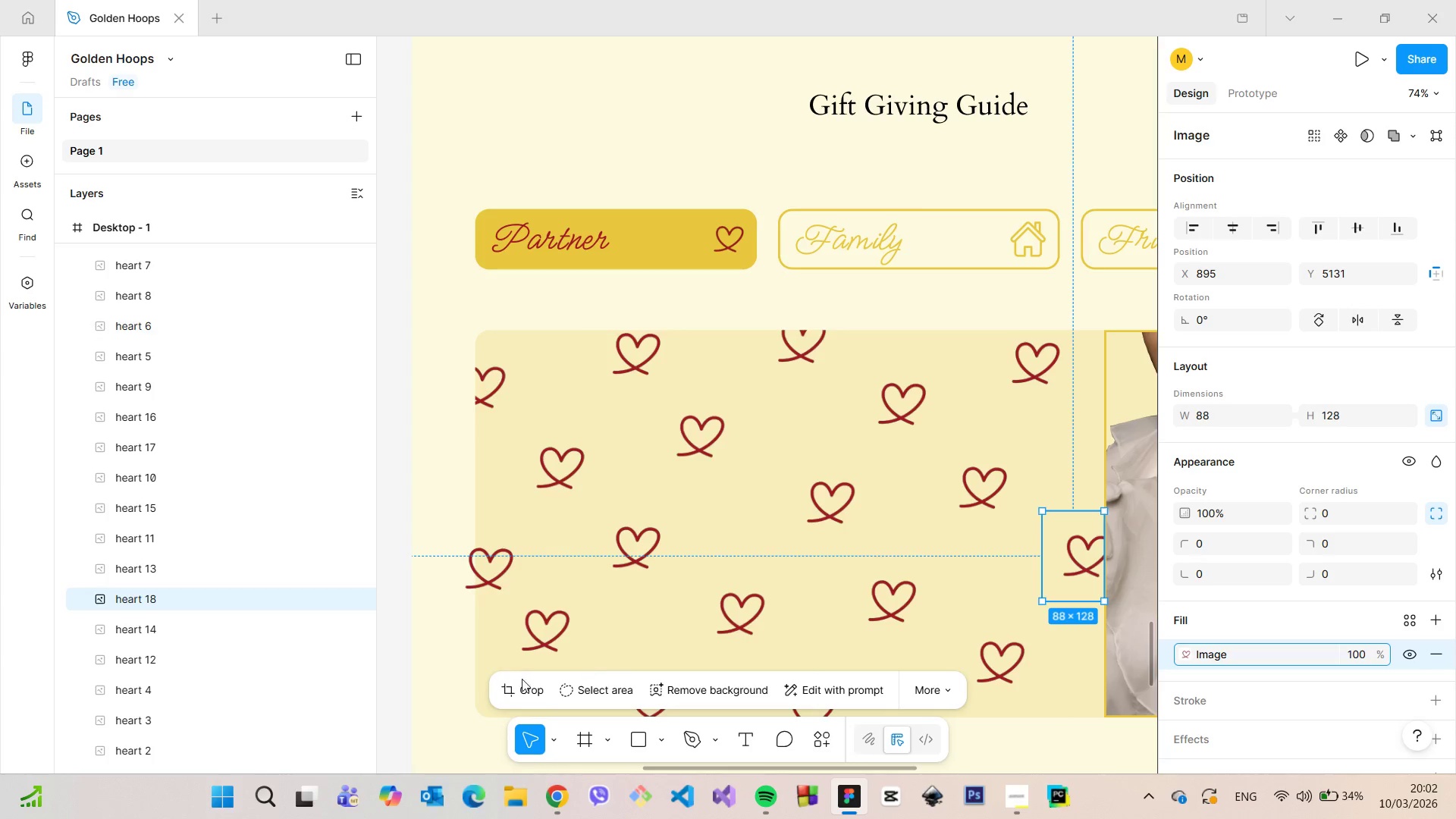 
left_click([522, 689])
 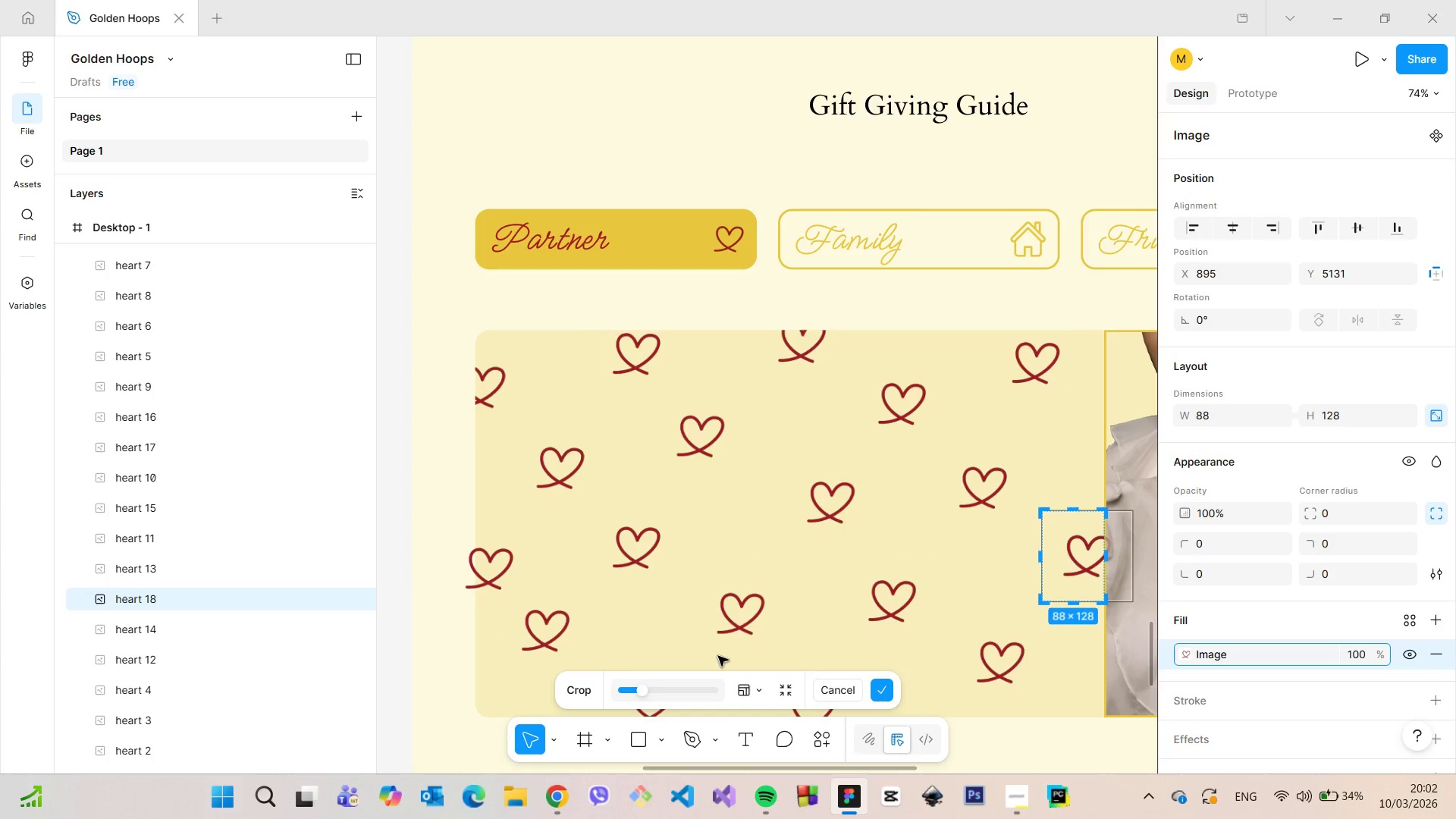 
left_click([713, 634])
 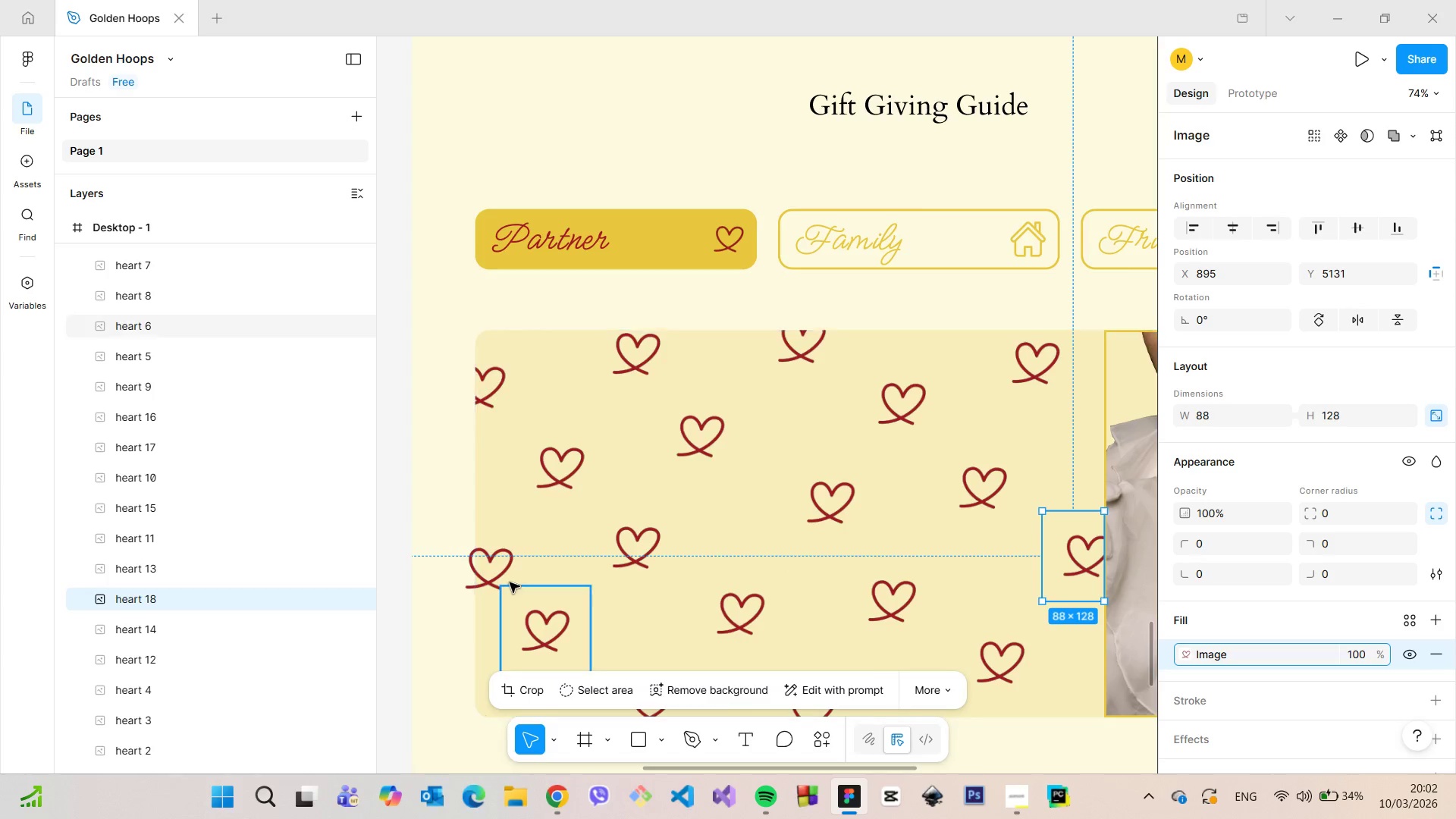 
left_click([501, 580])
 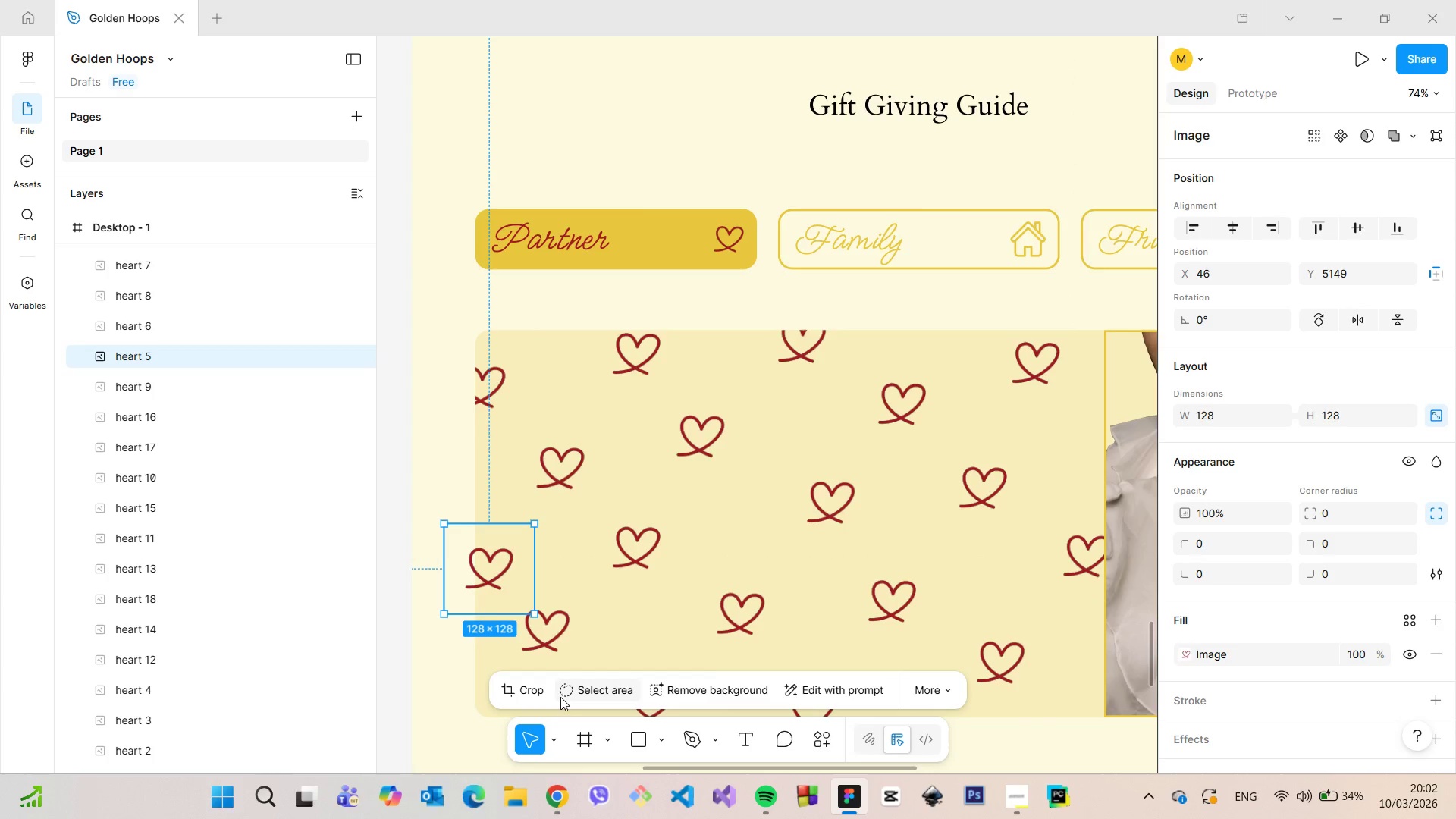 
left_click([532, 687])
 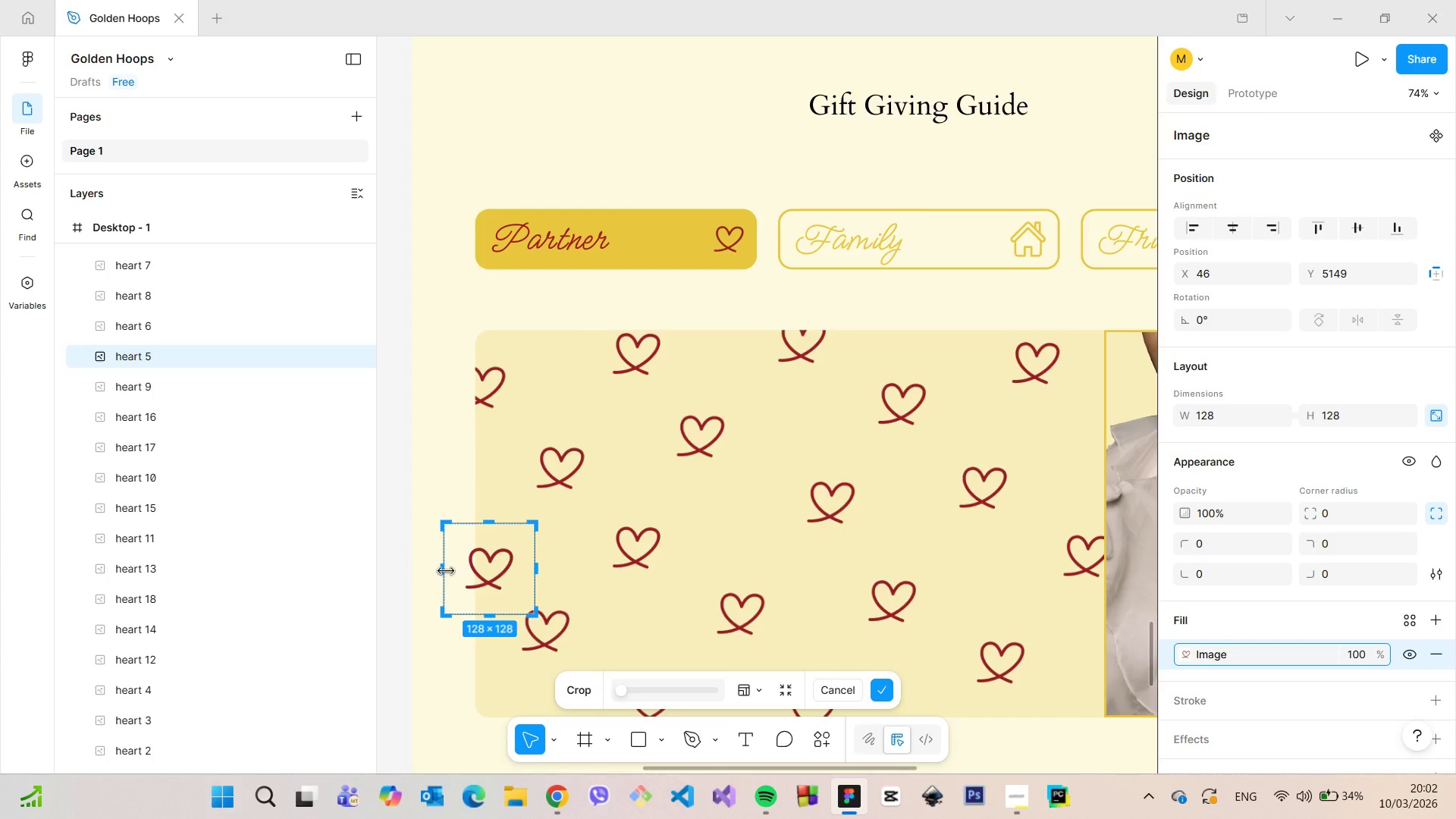 
left_click_drag(start_coordinate=[446, 570], to_coordinate=[478, 573])
 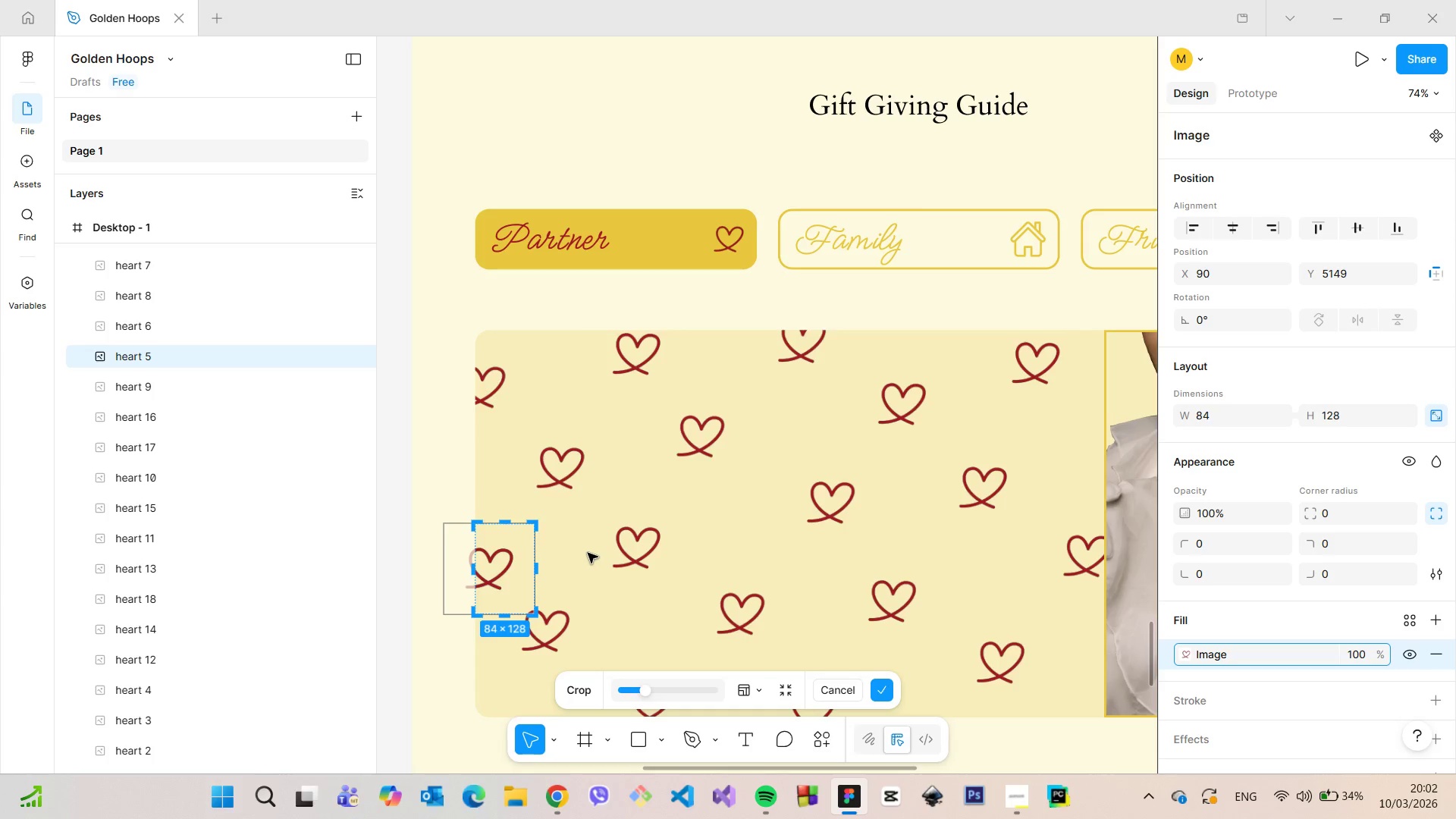 
left_click([585, 553])
 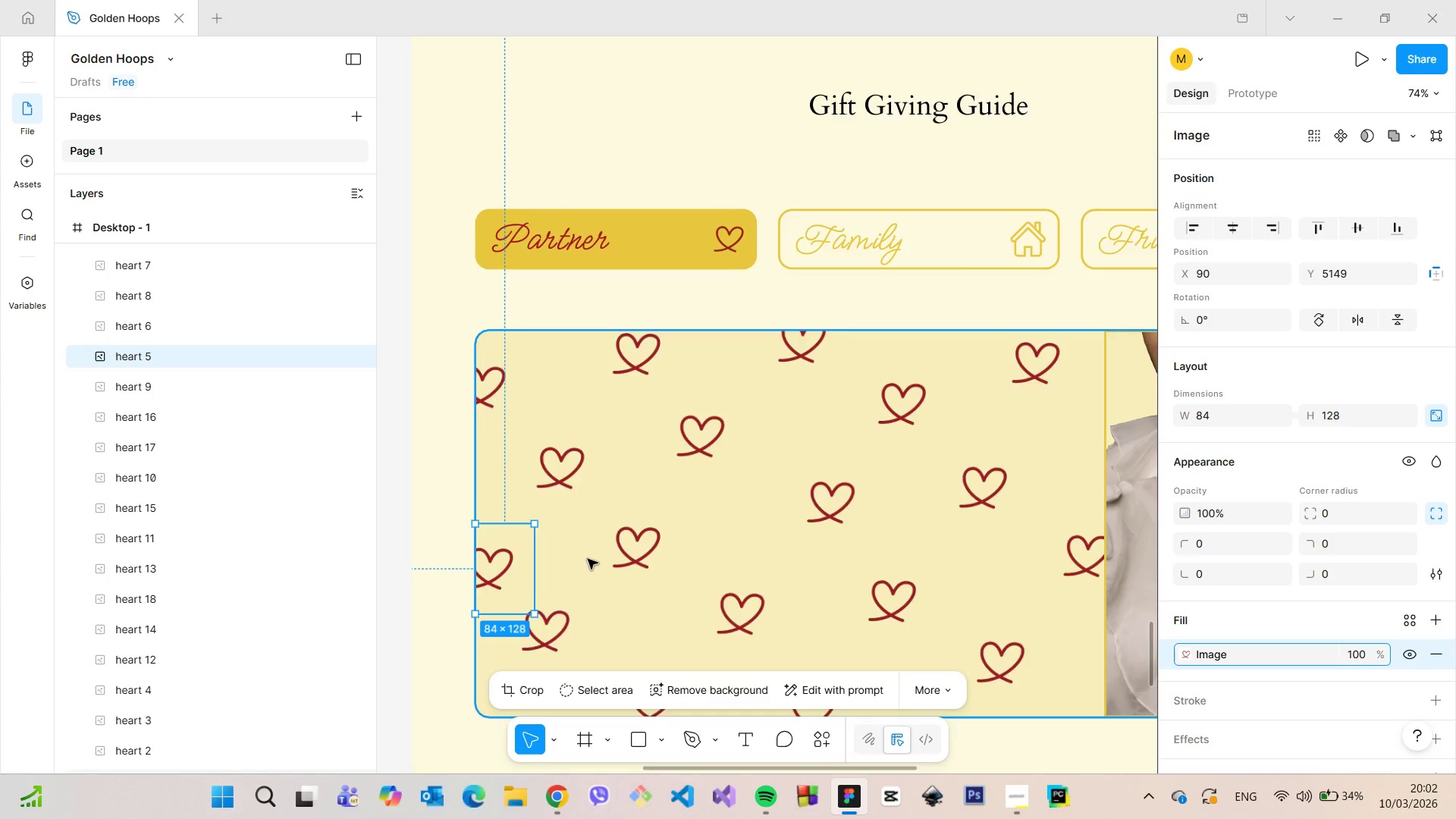 
scroll: coordinate [588, 559], scroll_direction: down, amount: 4.0
 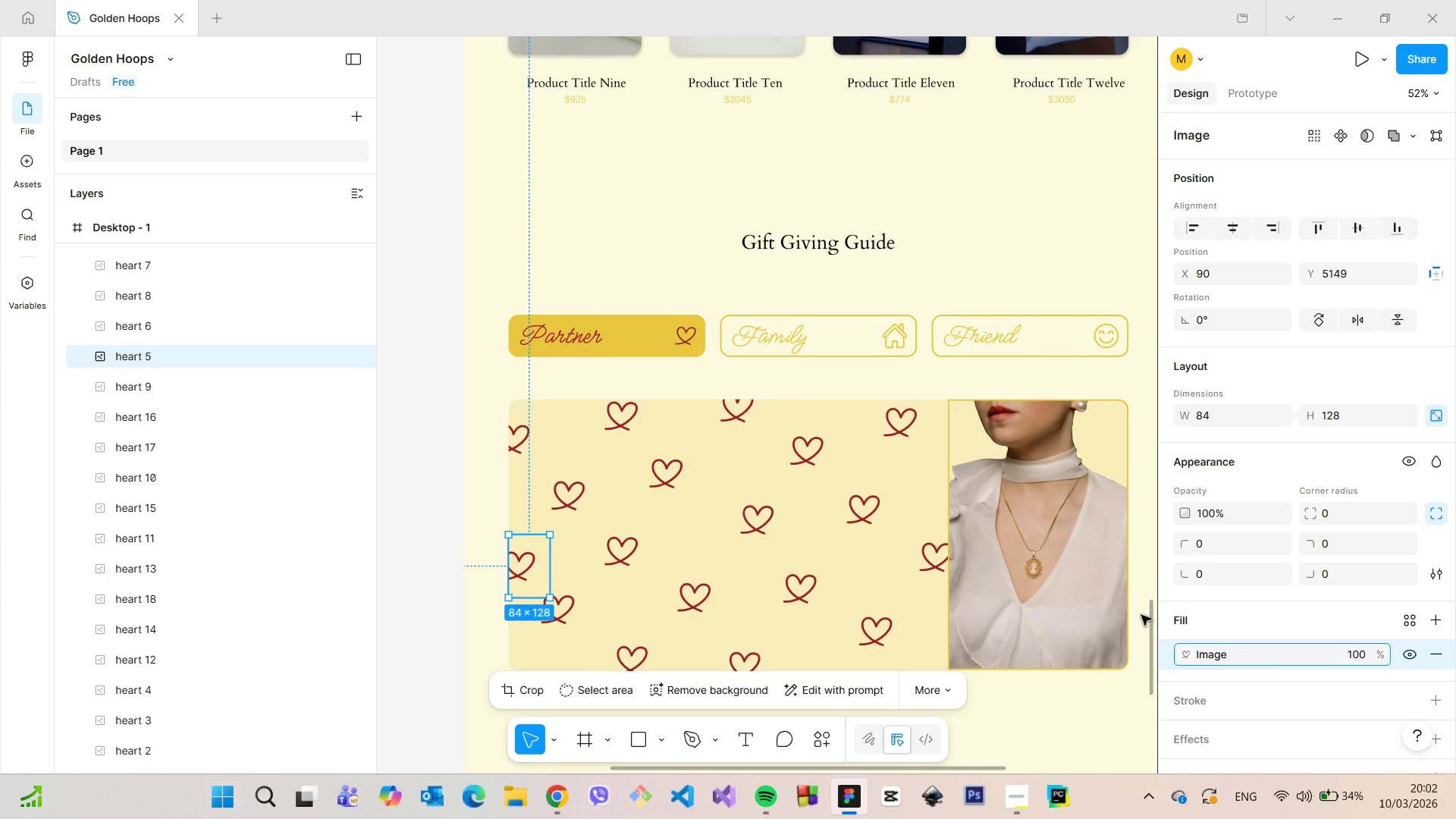 
left_click_drag(start_coordinate=[1150, 616], to_coordinate=[1150, 629])
 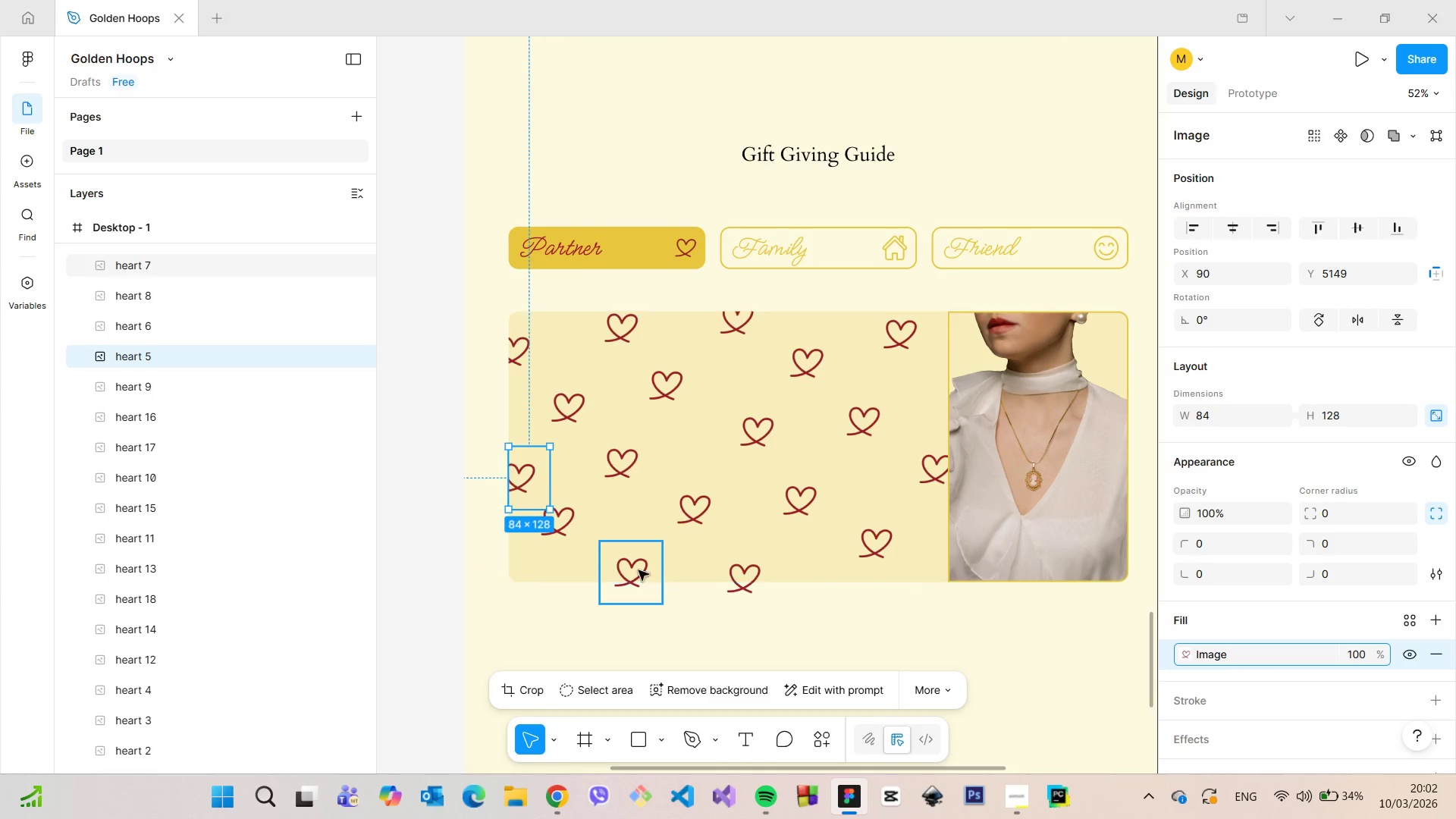 
left_click([637, 570])
 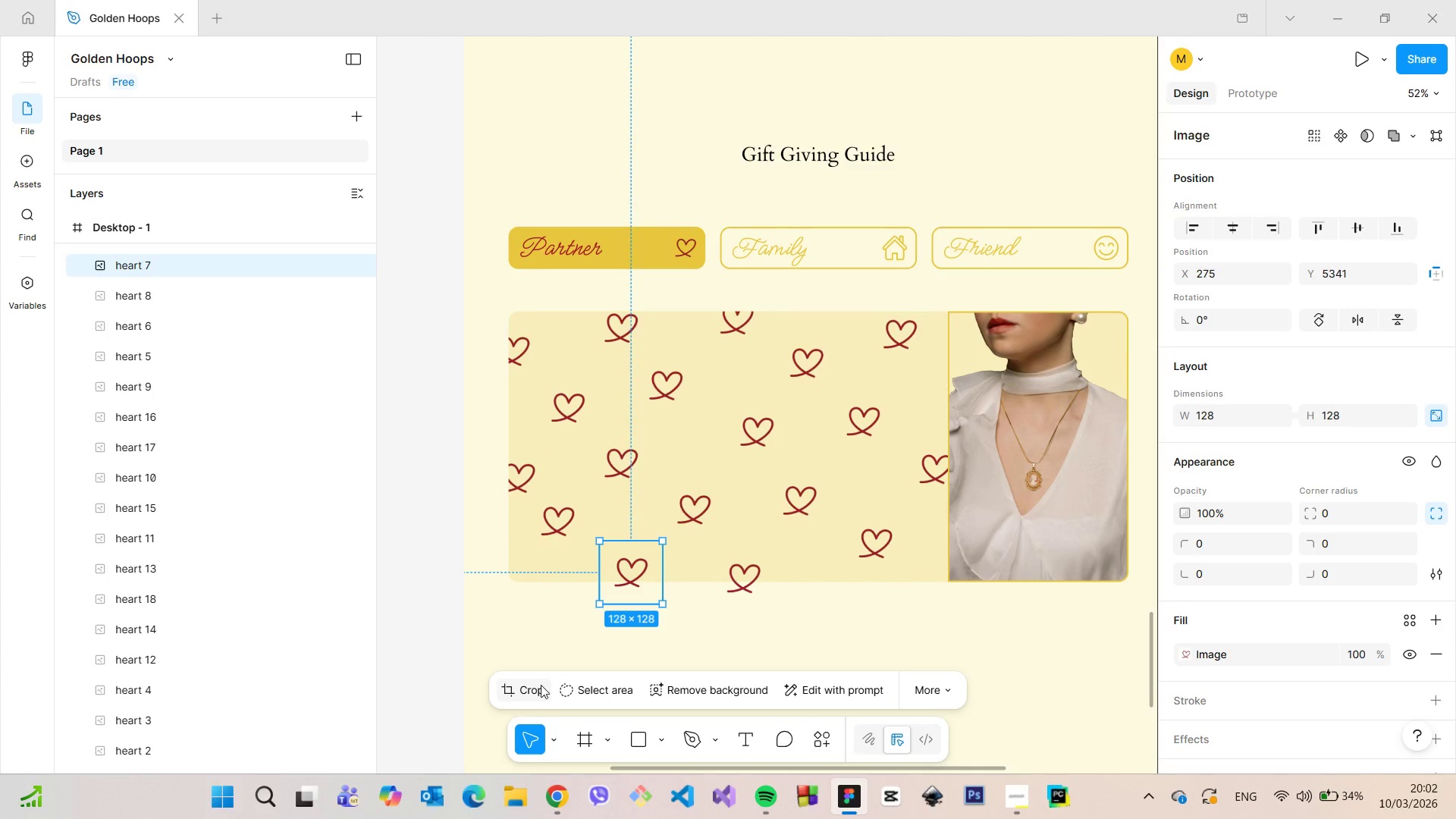 
left_click([538, 685])
 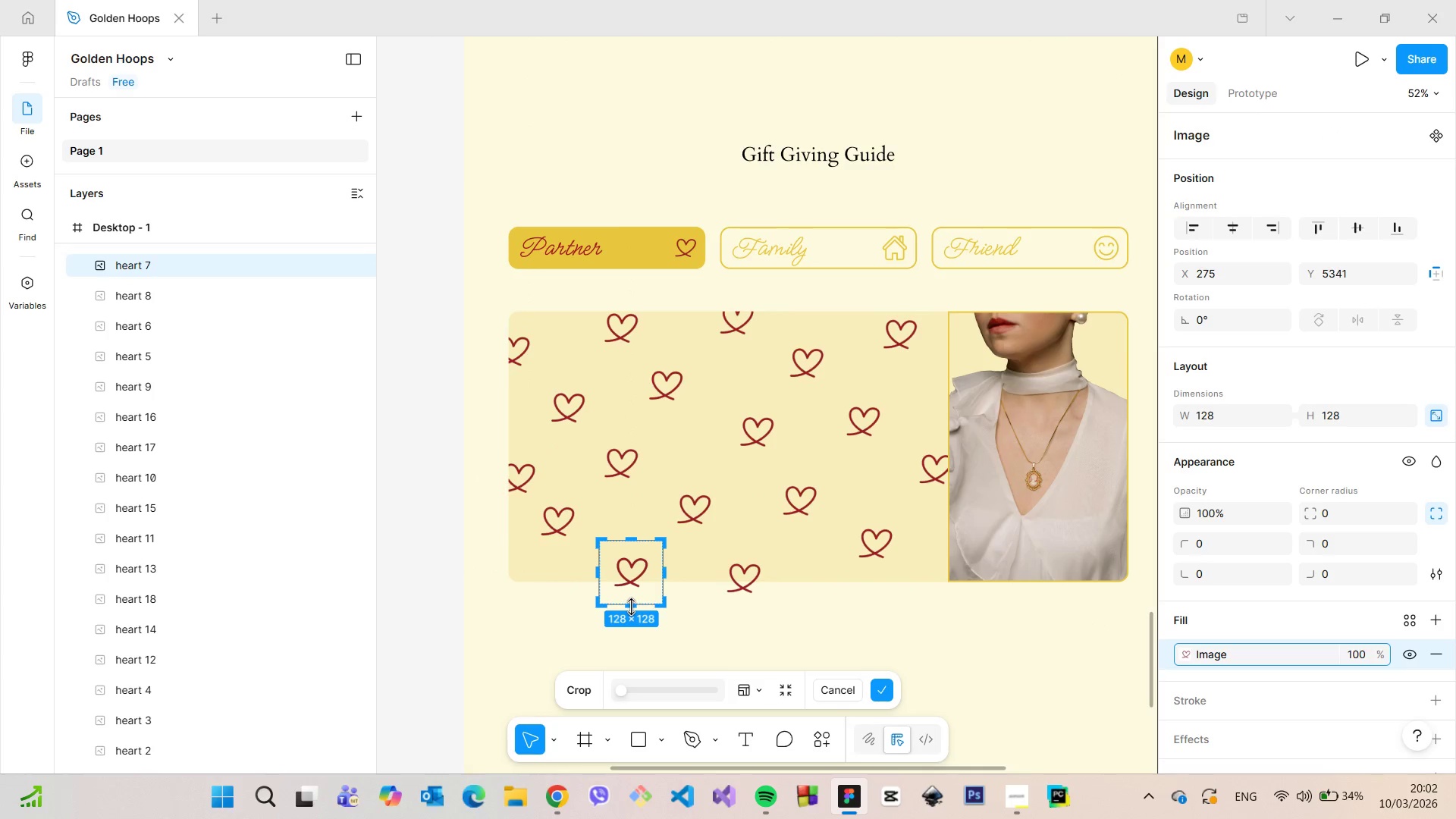 
left_click_drag(start_coordinate=[631, 607], to_coordinate=[635, 579])
 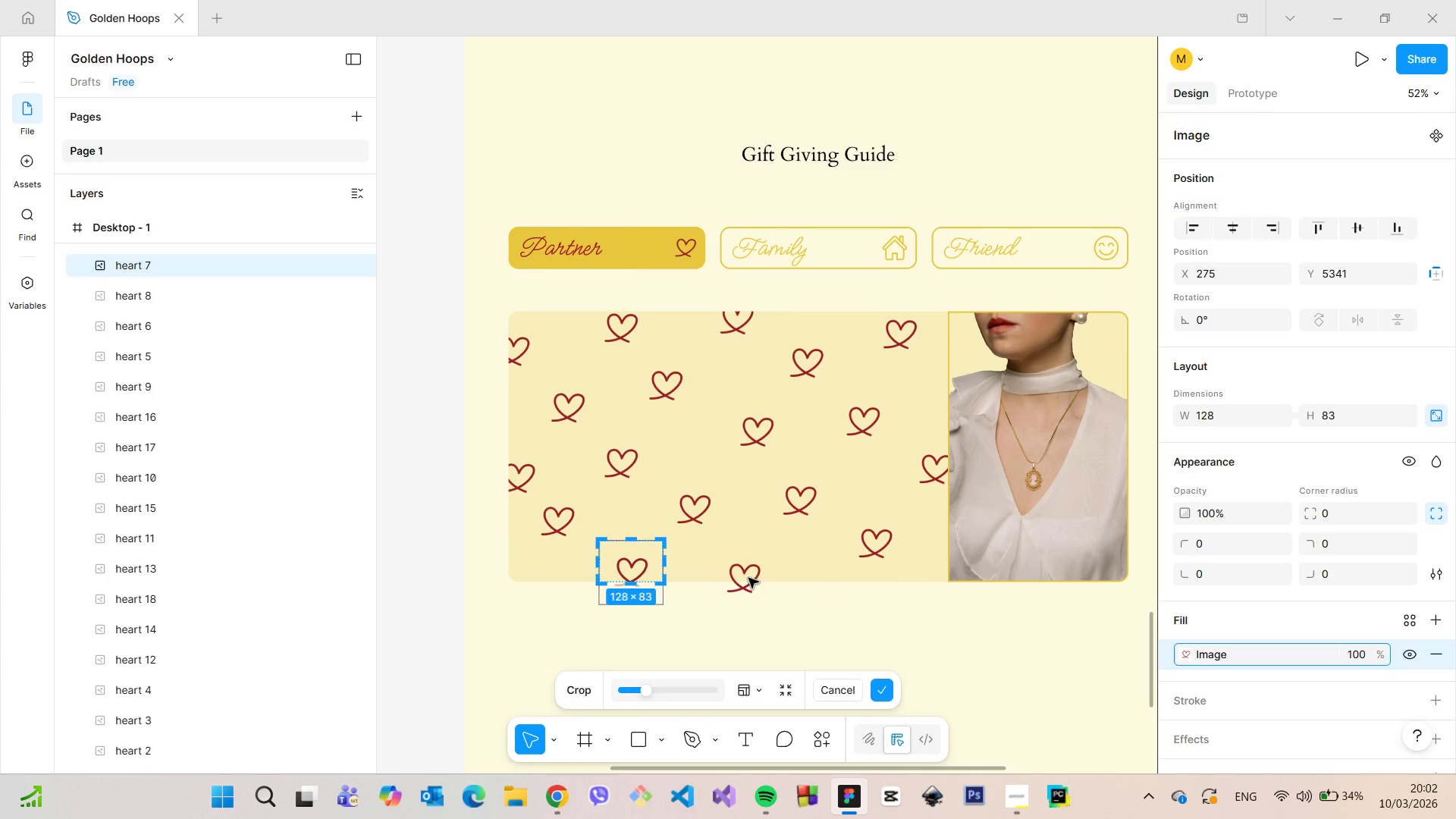 
left_click([748, 578])
 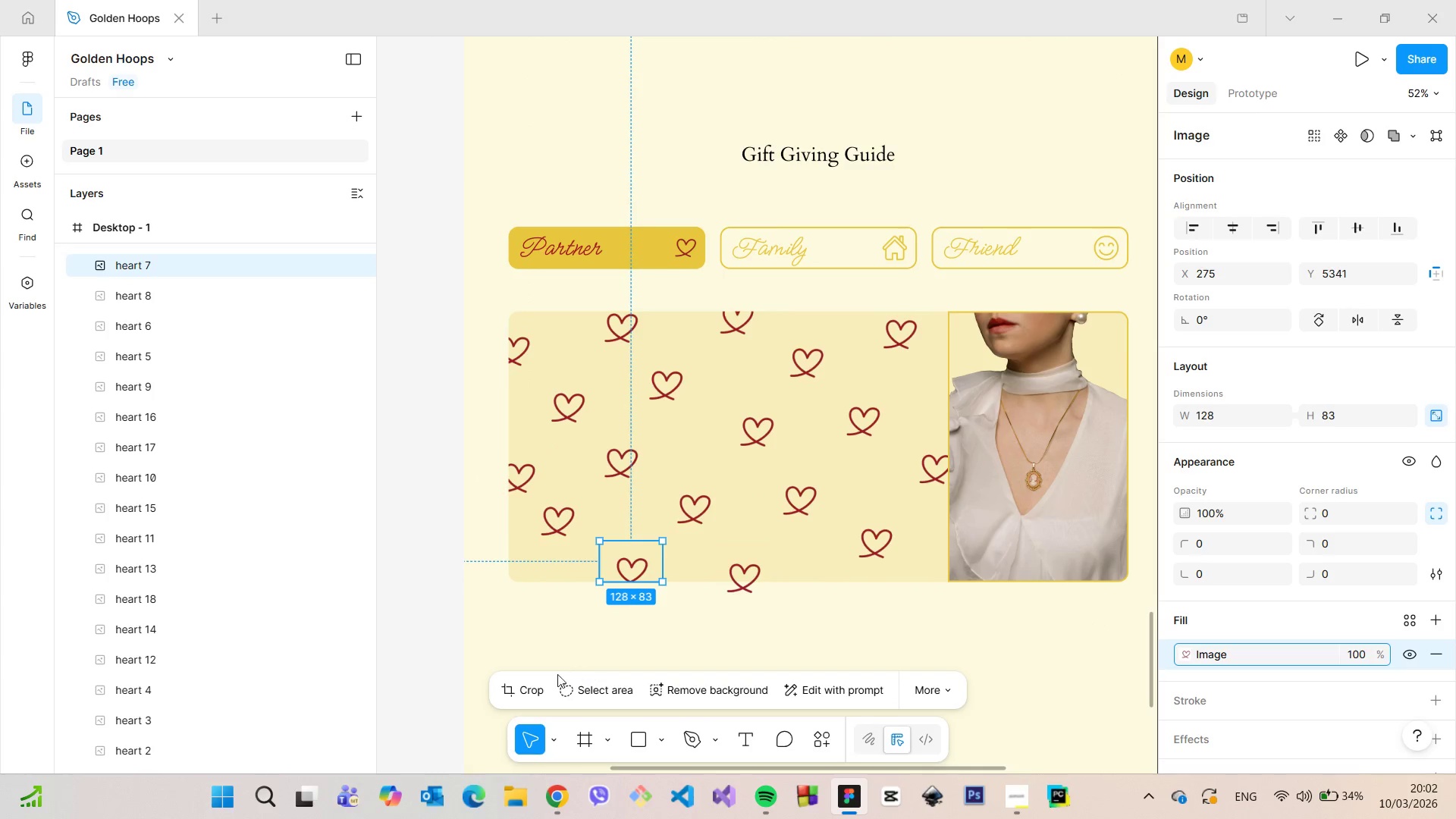 
left_click([533, 687])
 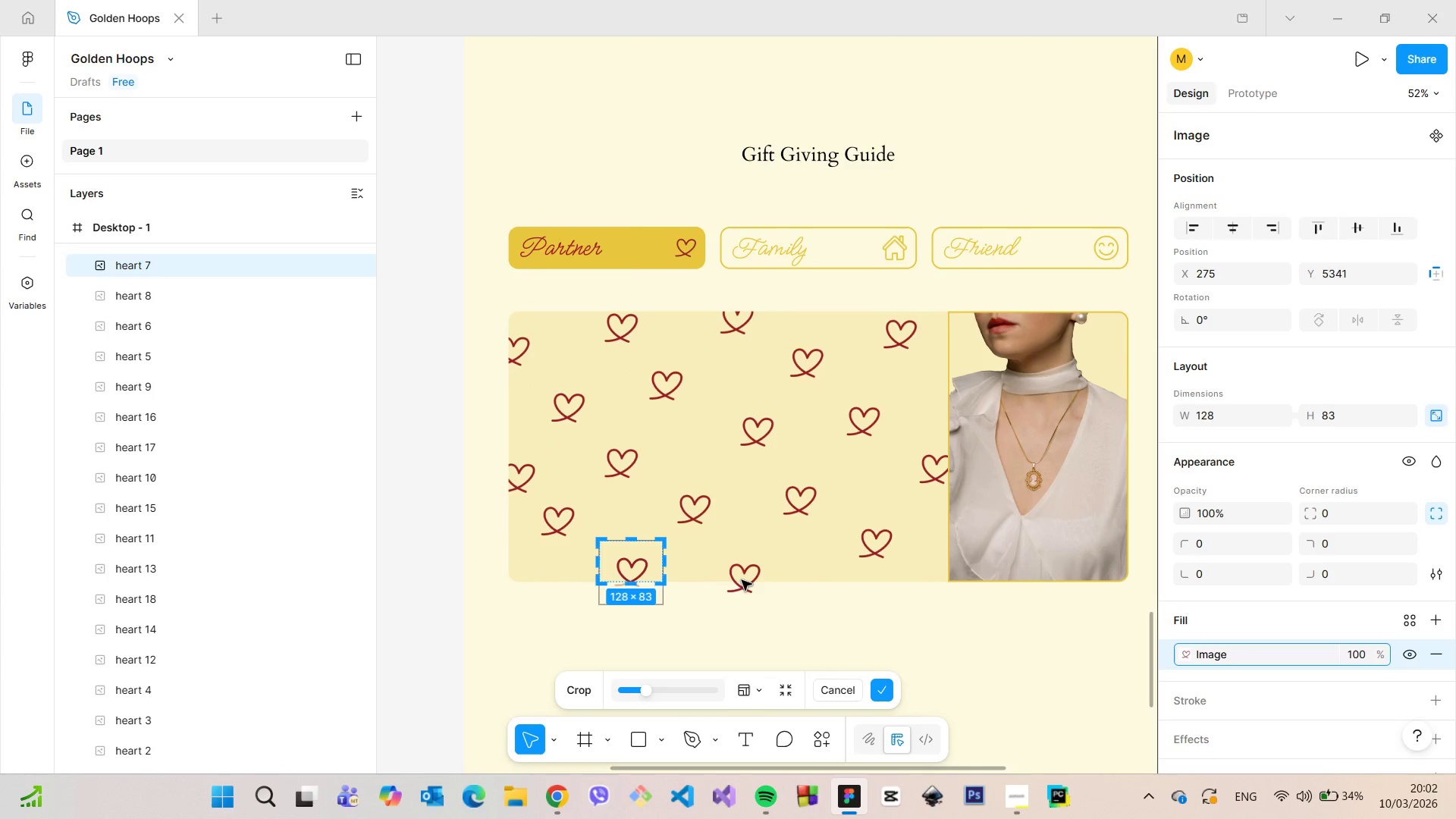 
left_click([742, 580])
 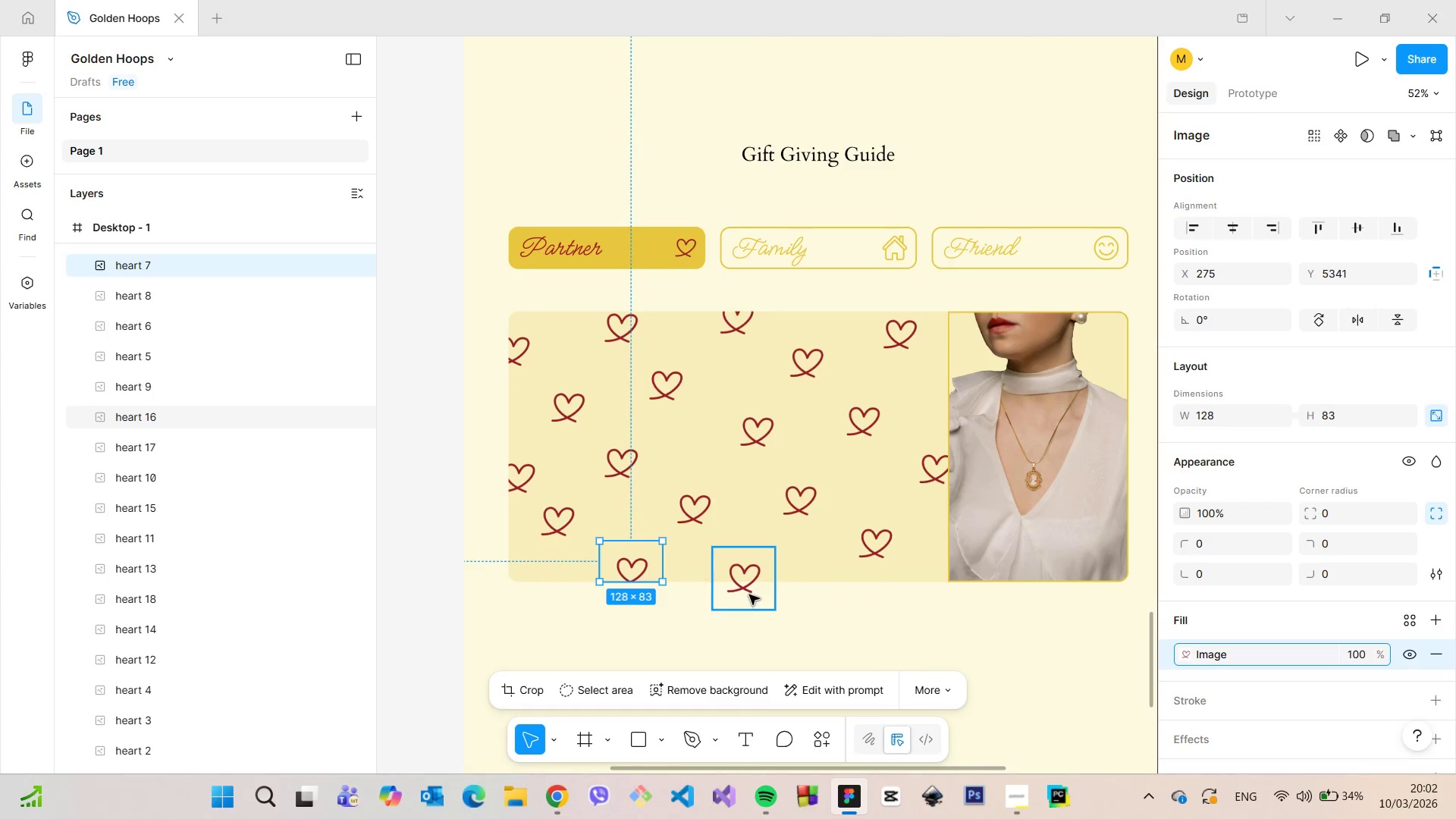 
left_click([748, 584])
 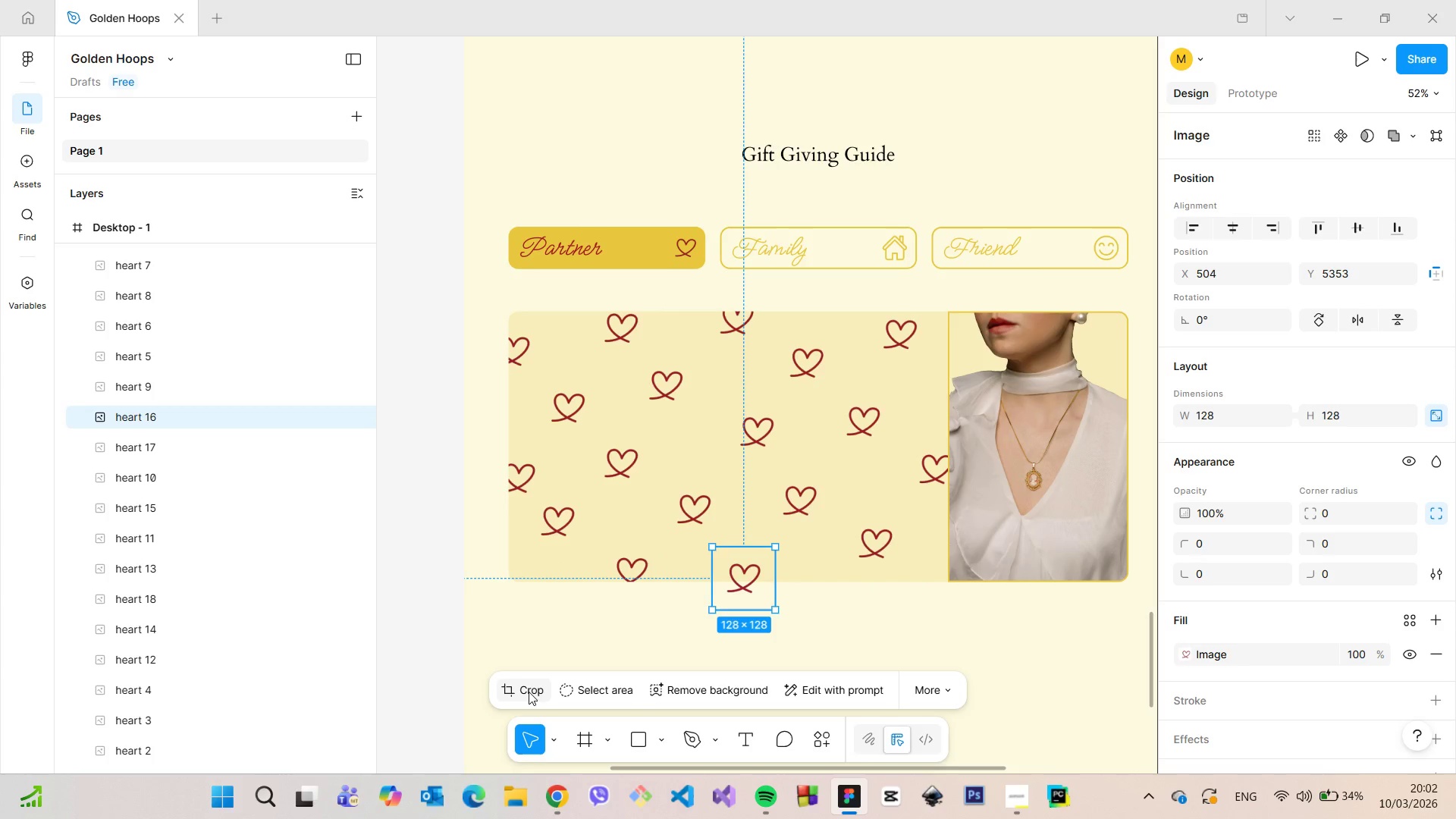 
left_click([529, 692])
 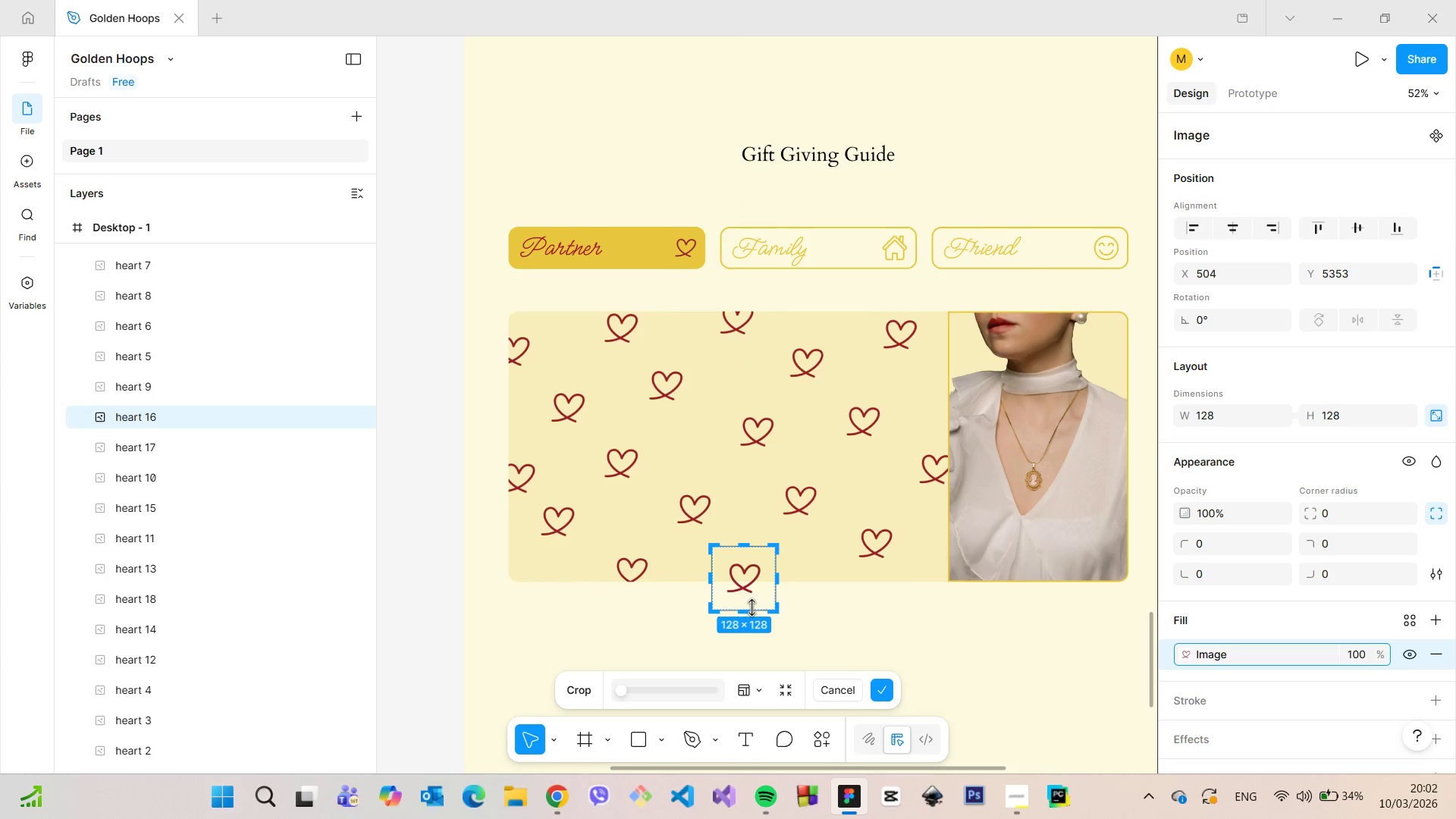 
left_click_drag(start_coordinate=[749, 607], to_coordinate=[754, 579])
 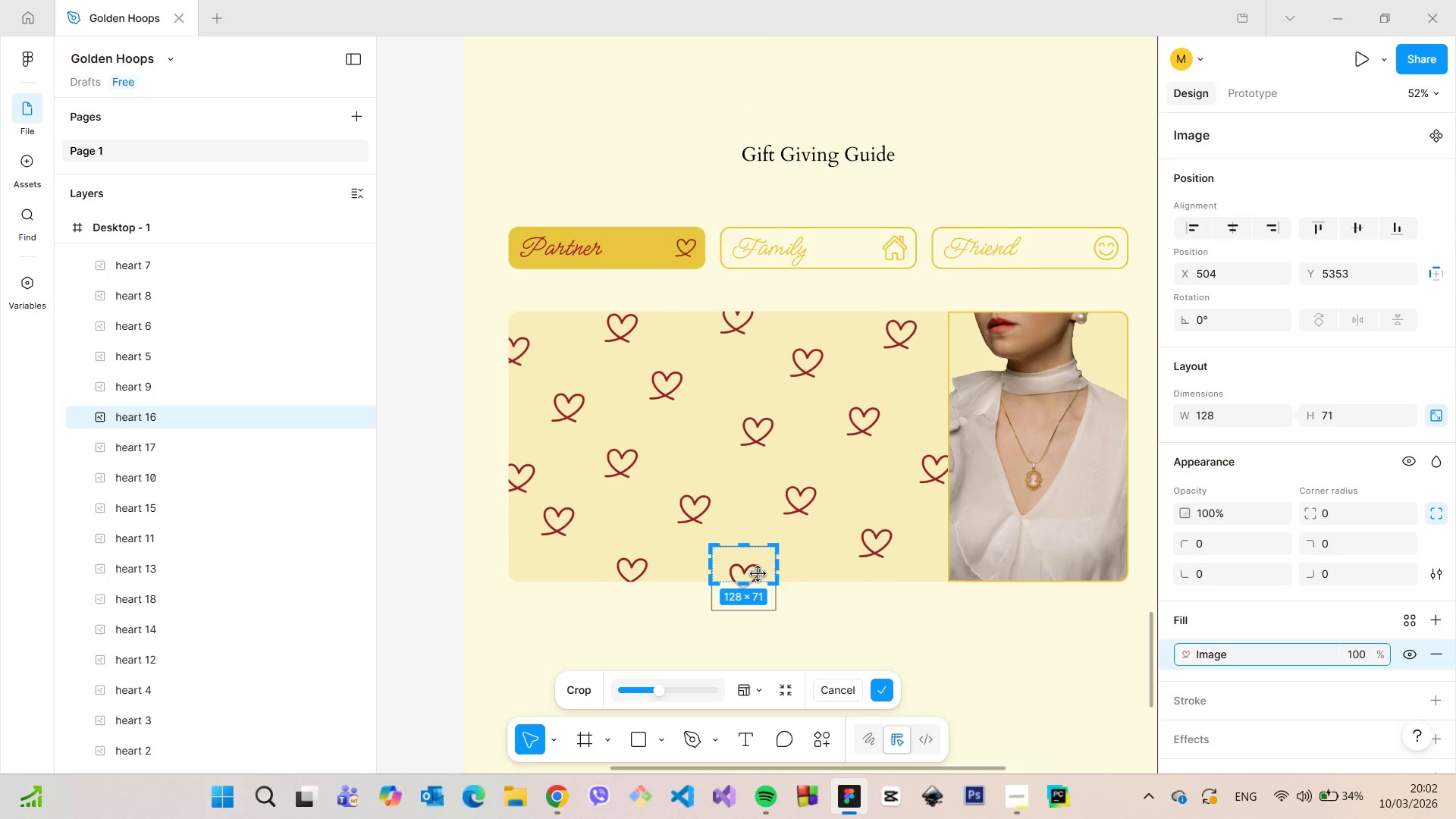 
left_click_drag(start_coordinate=[752, 568], to_coordinate=[752, 553])
 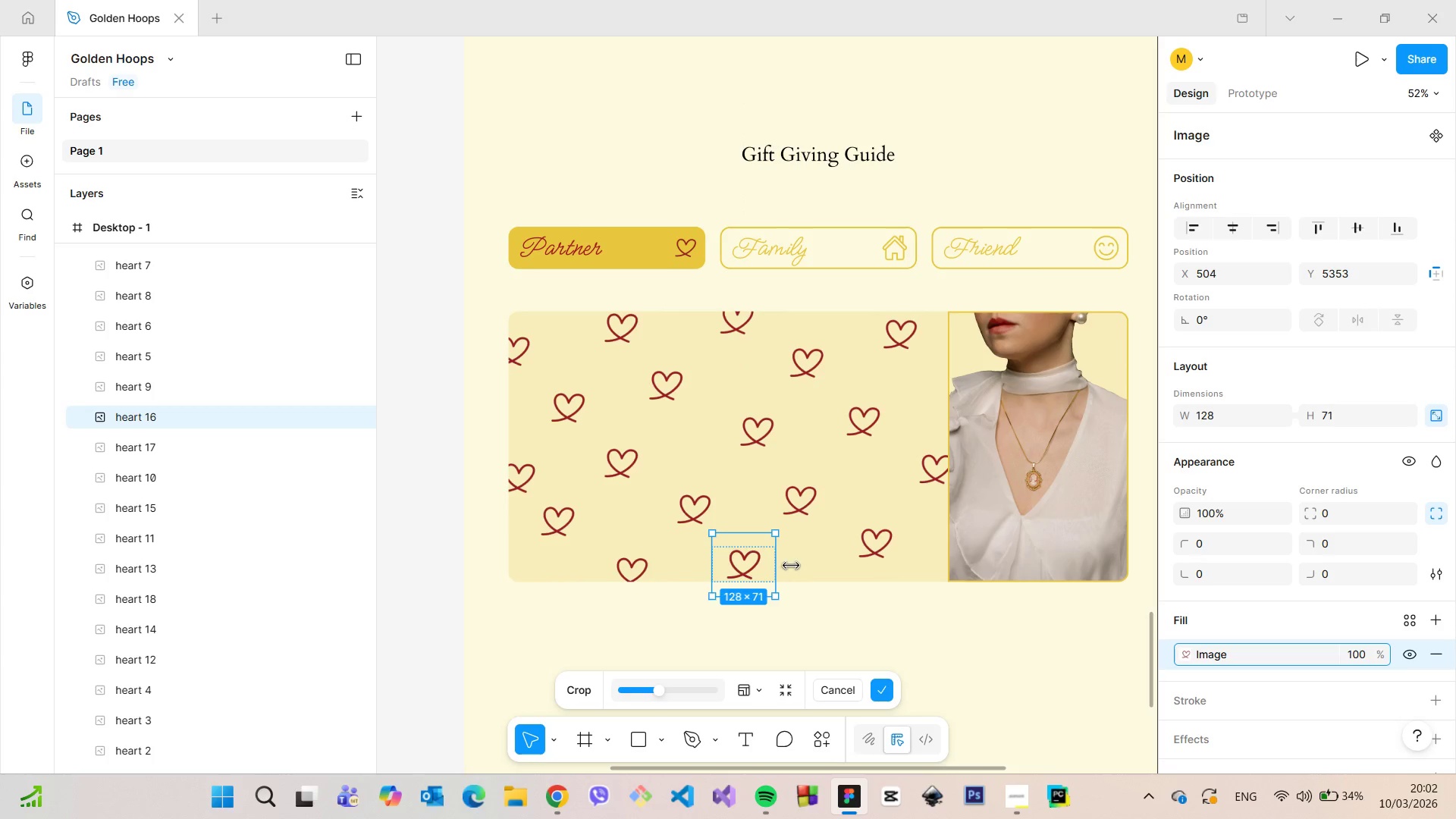 
left_click([798, 566])
 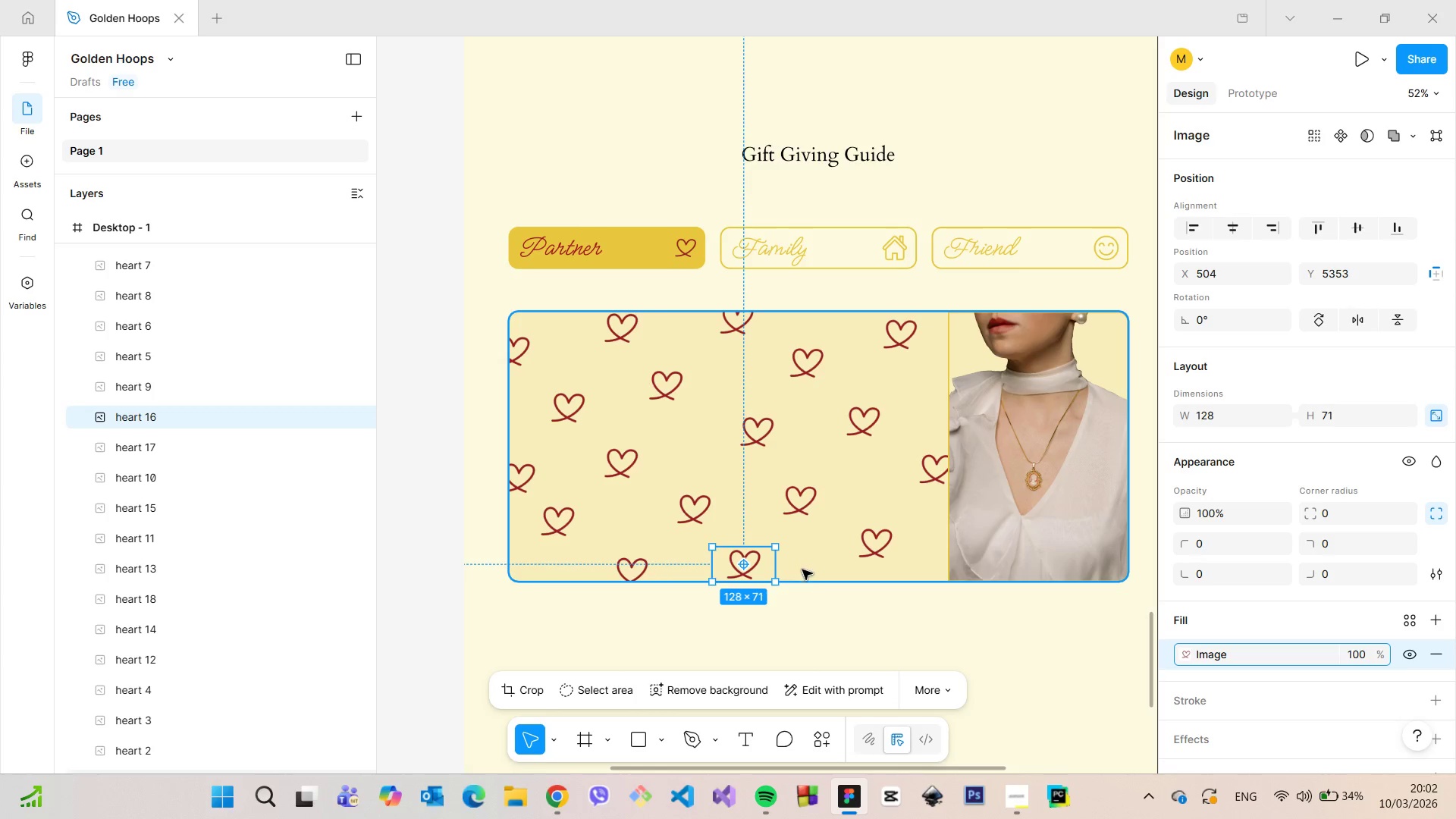 
left_click([813, 615])
 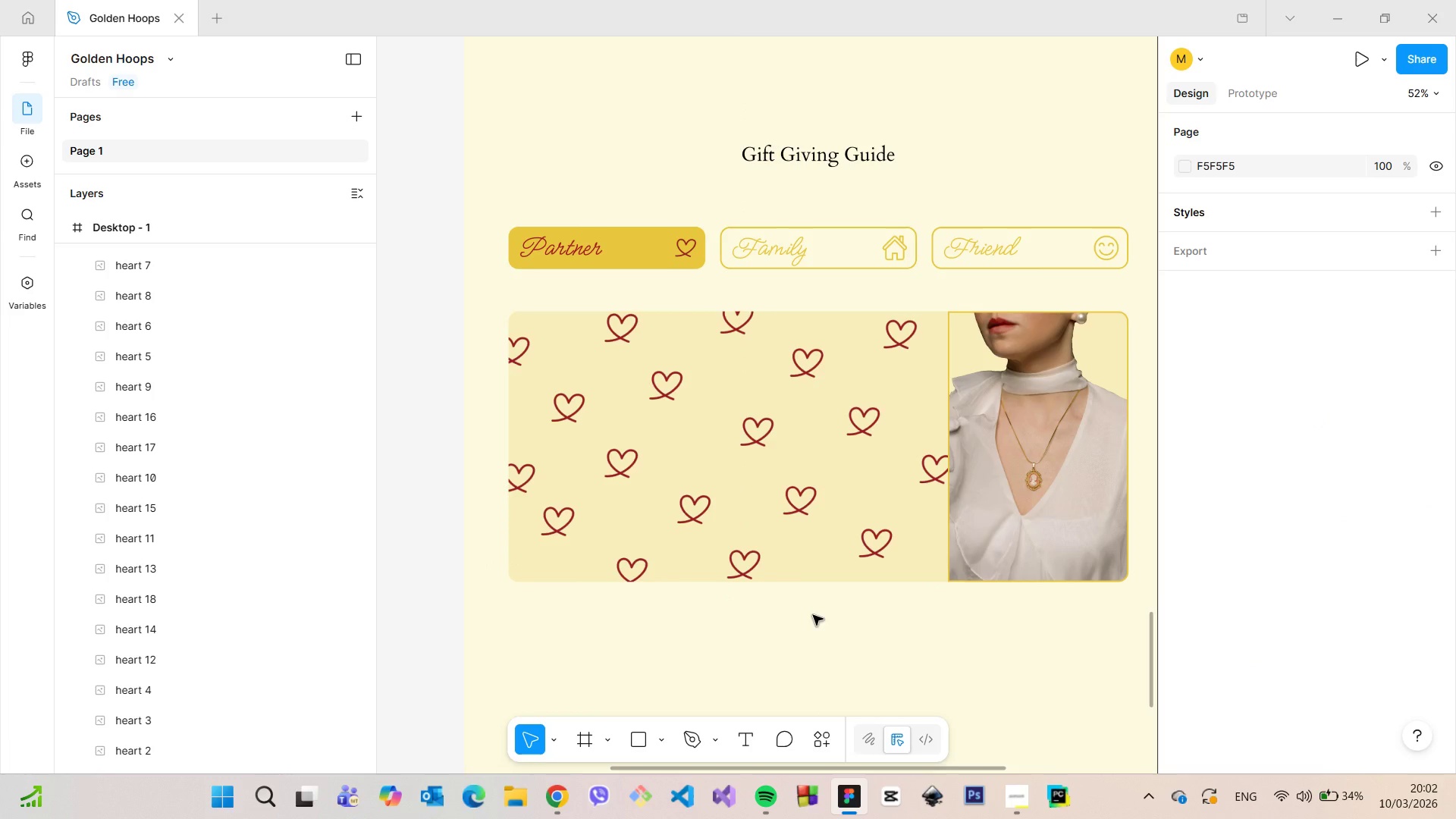 
scroll: coordinate [813, 615], scroll_direction: down, amount: 2.0
 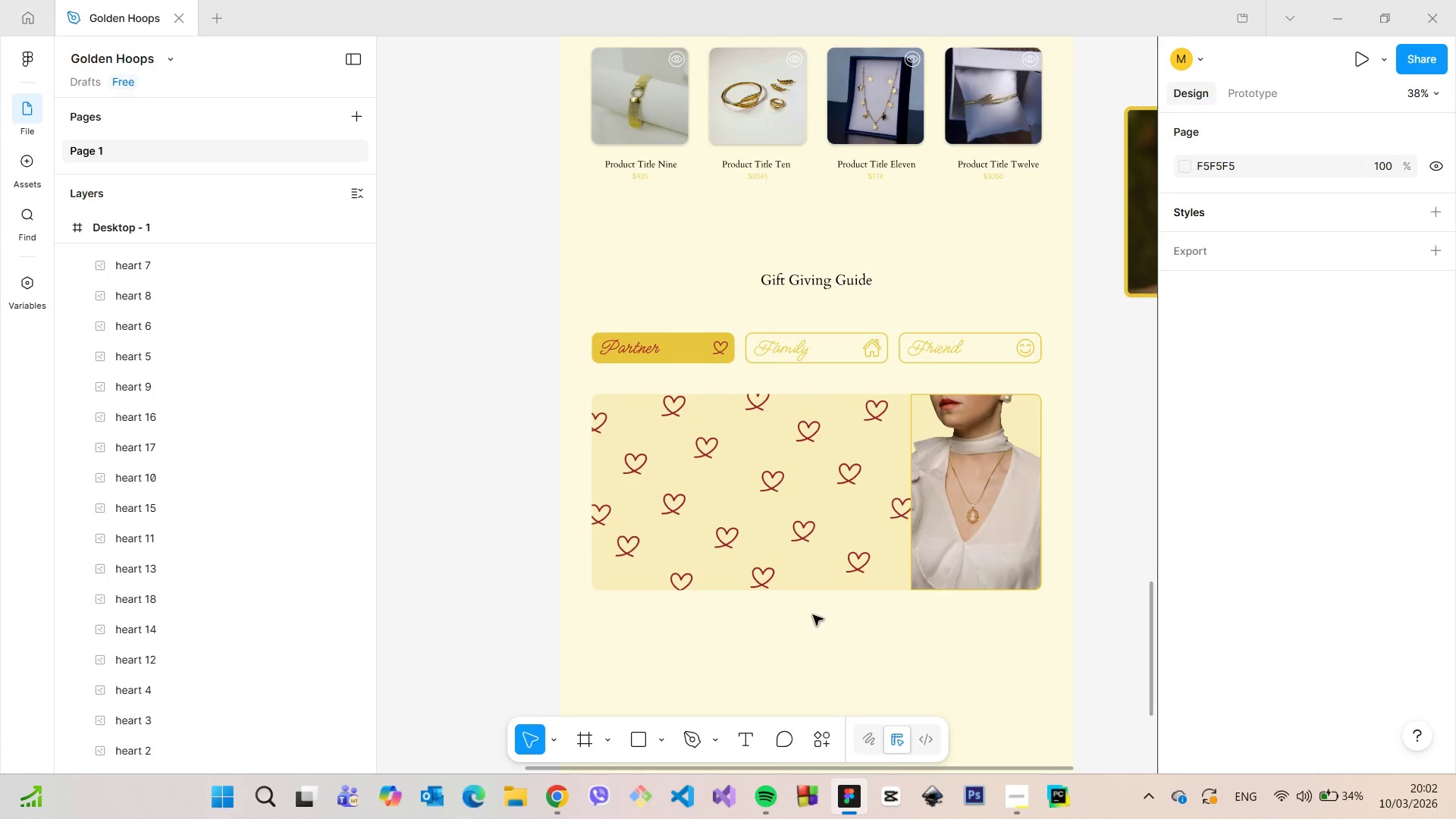 
scroll: coordinate [813, 615], scroll_direction: up, amount: 6.0
 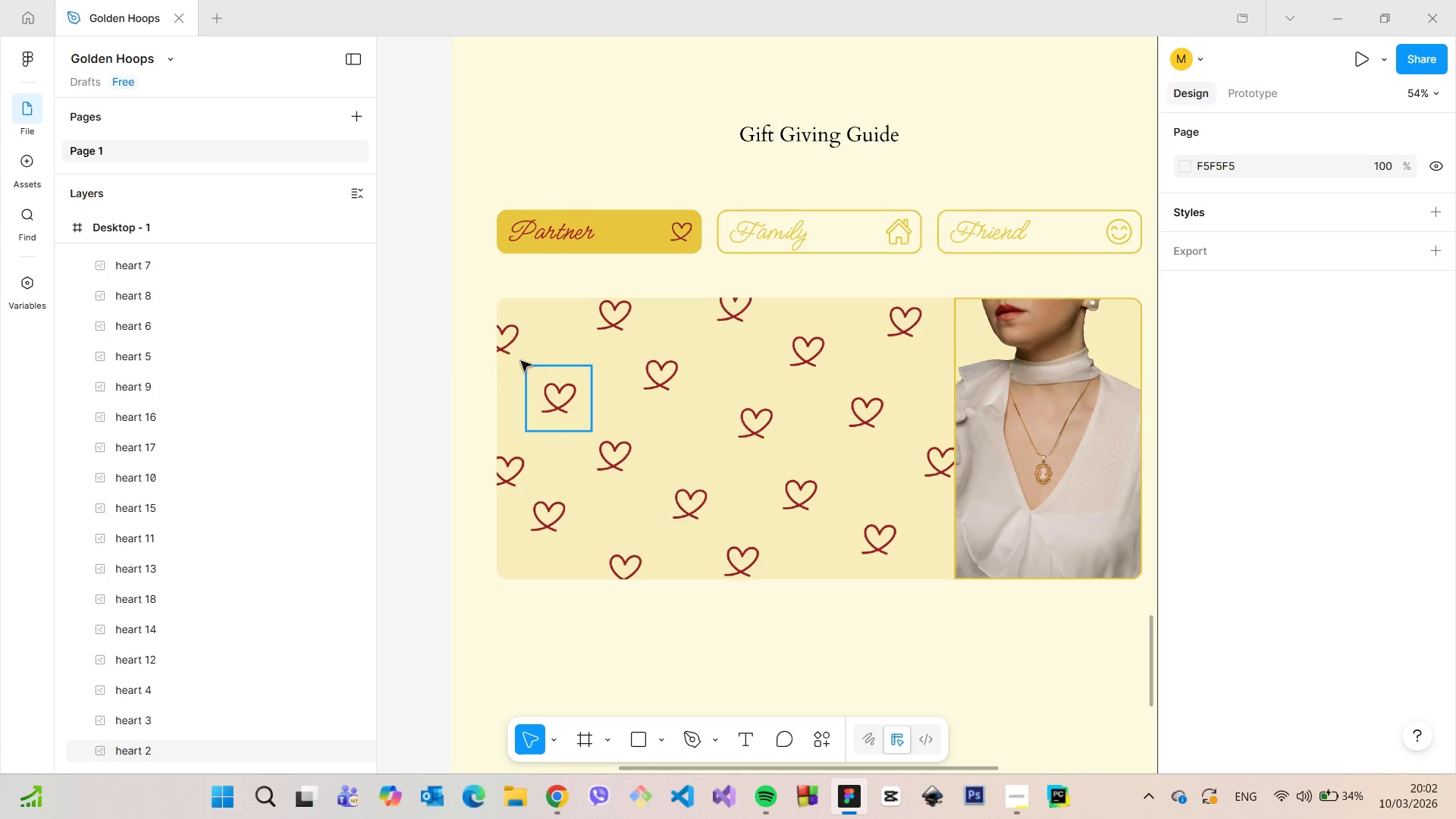 
left_click([515, 349])
 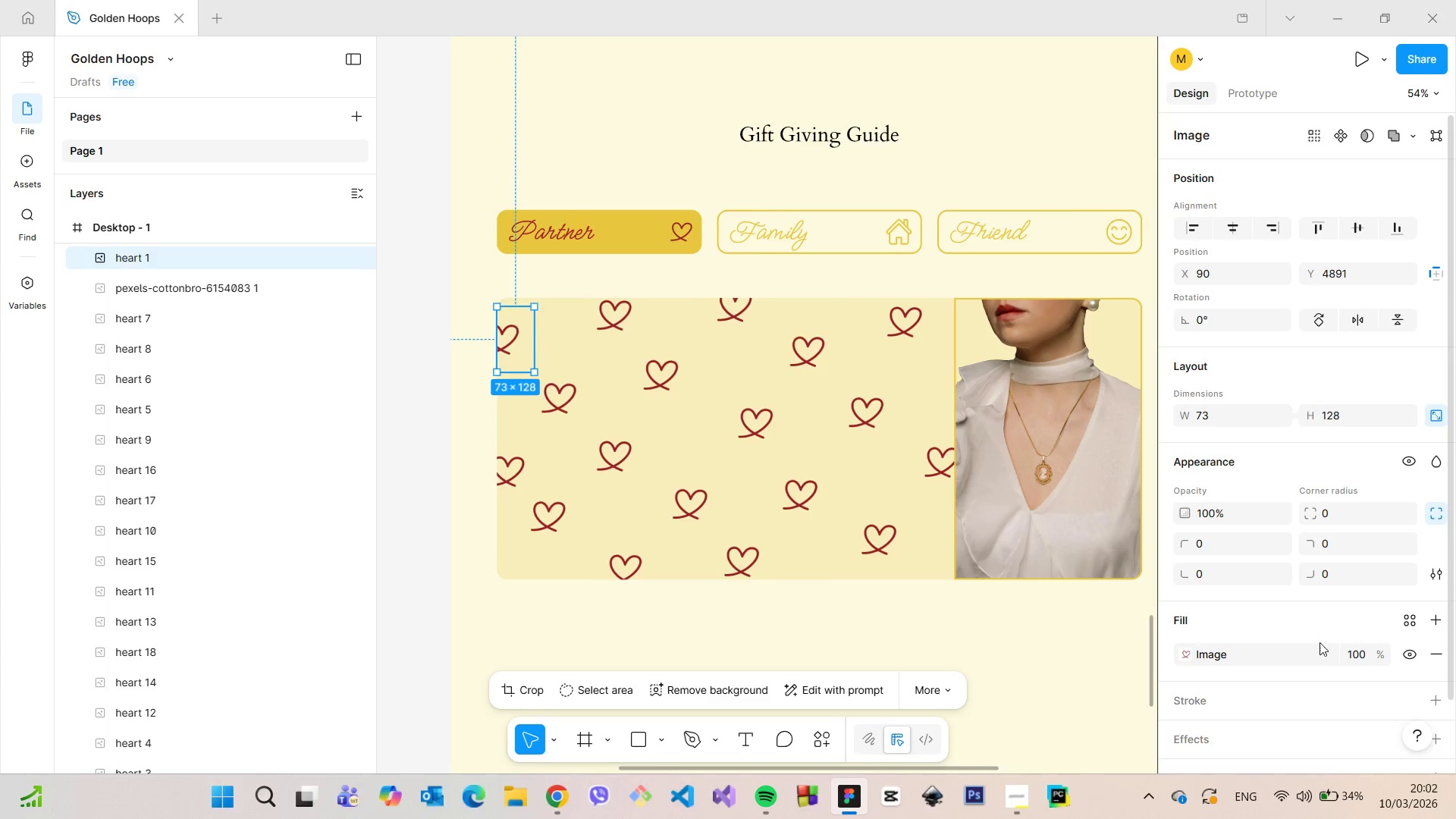 
left_click([1348, 657])
 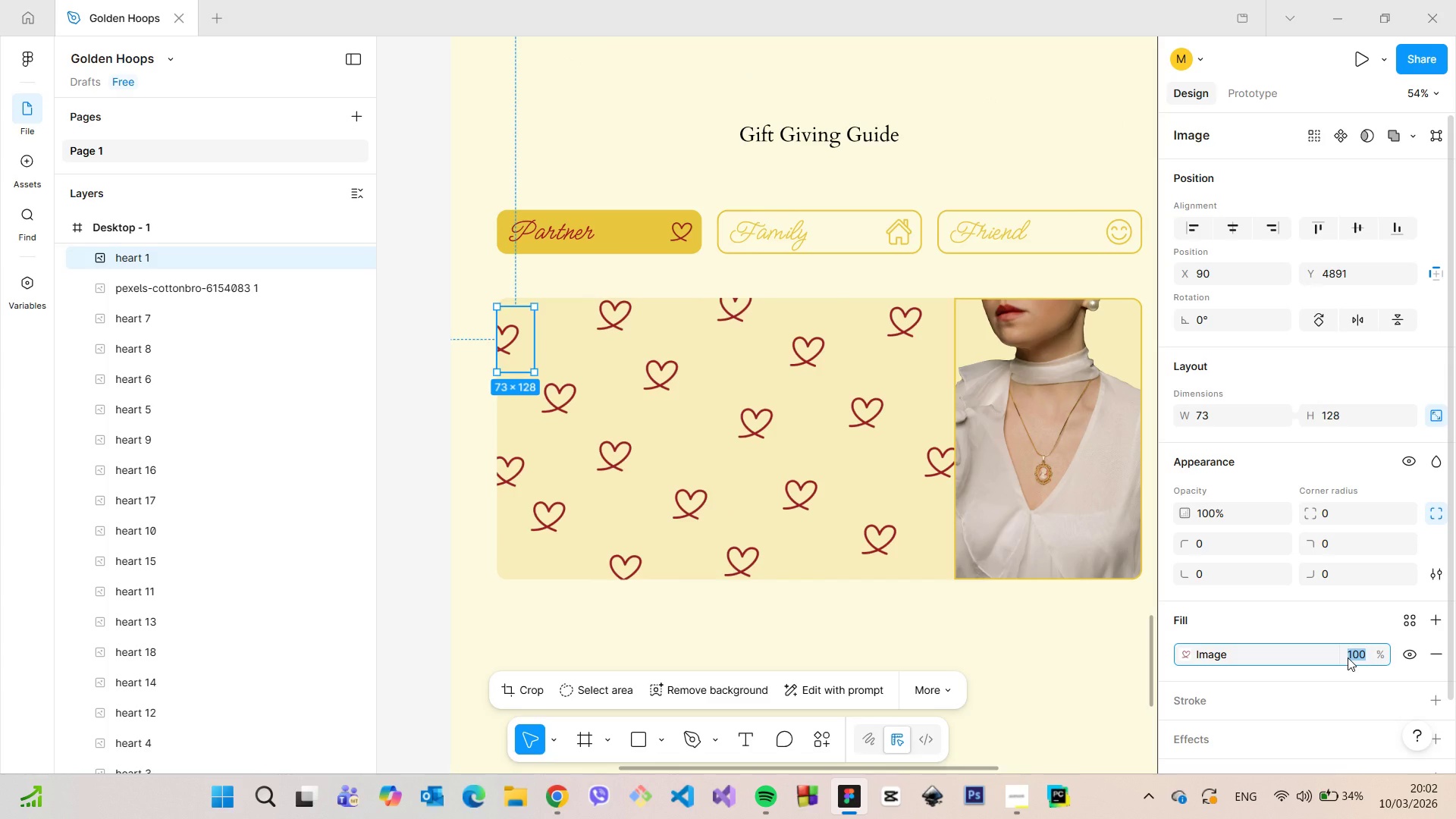 
type(80)
 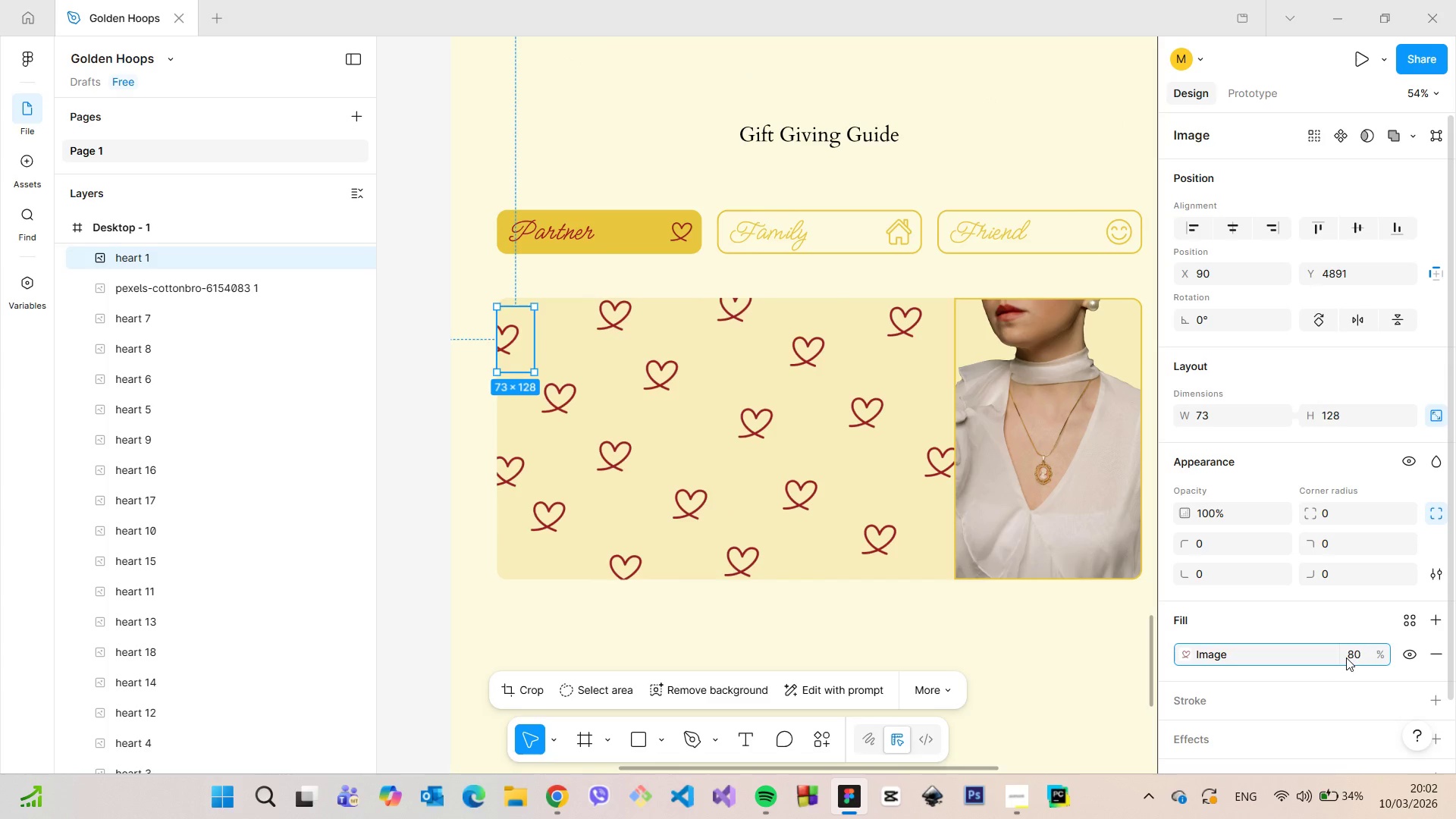 
key(Enter)
 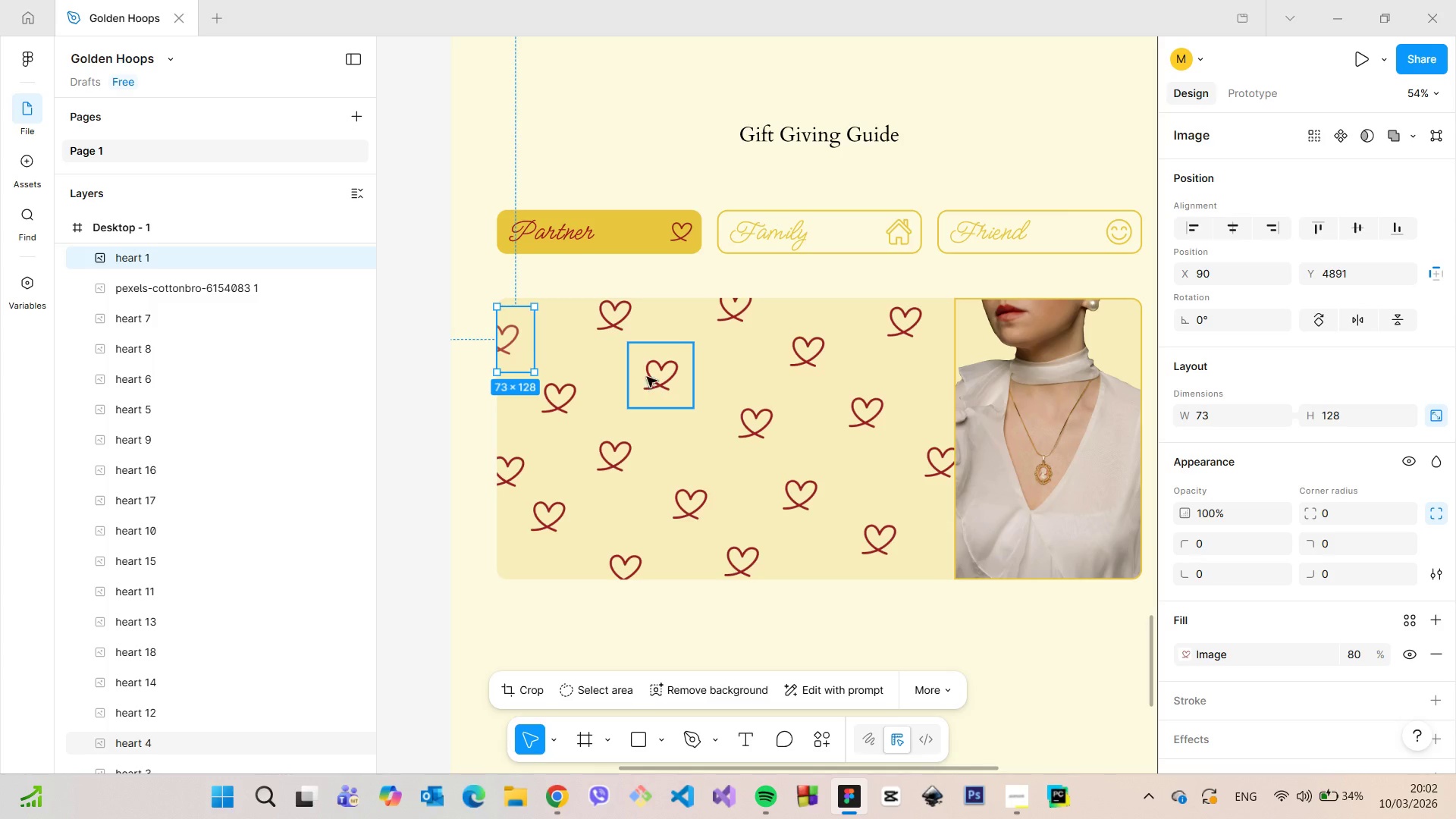 
left_click([620, 328])
 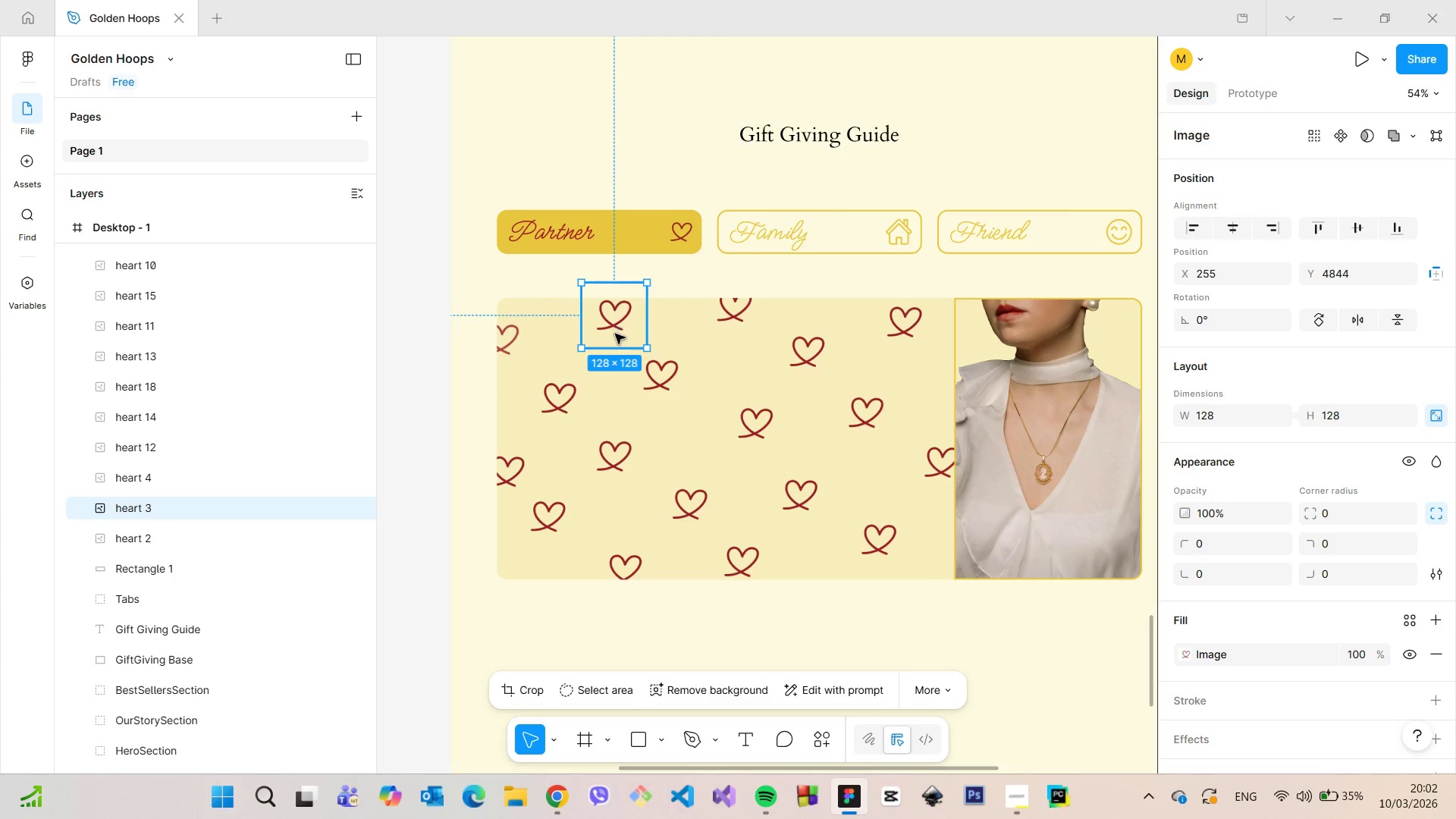 
hold_key(key=ShiftLeft, duration=1.52)
left_click([554, 391])
 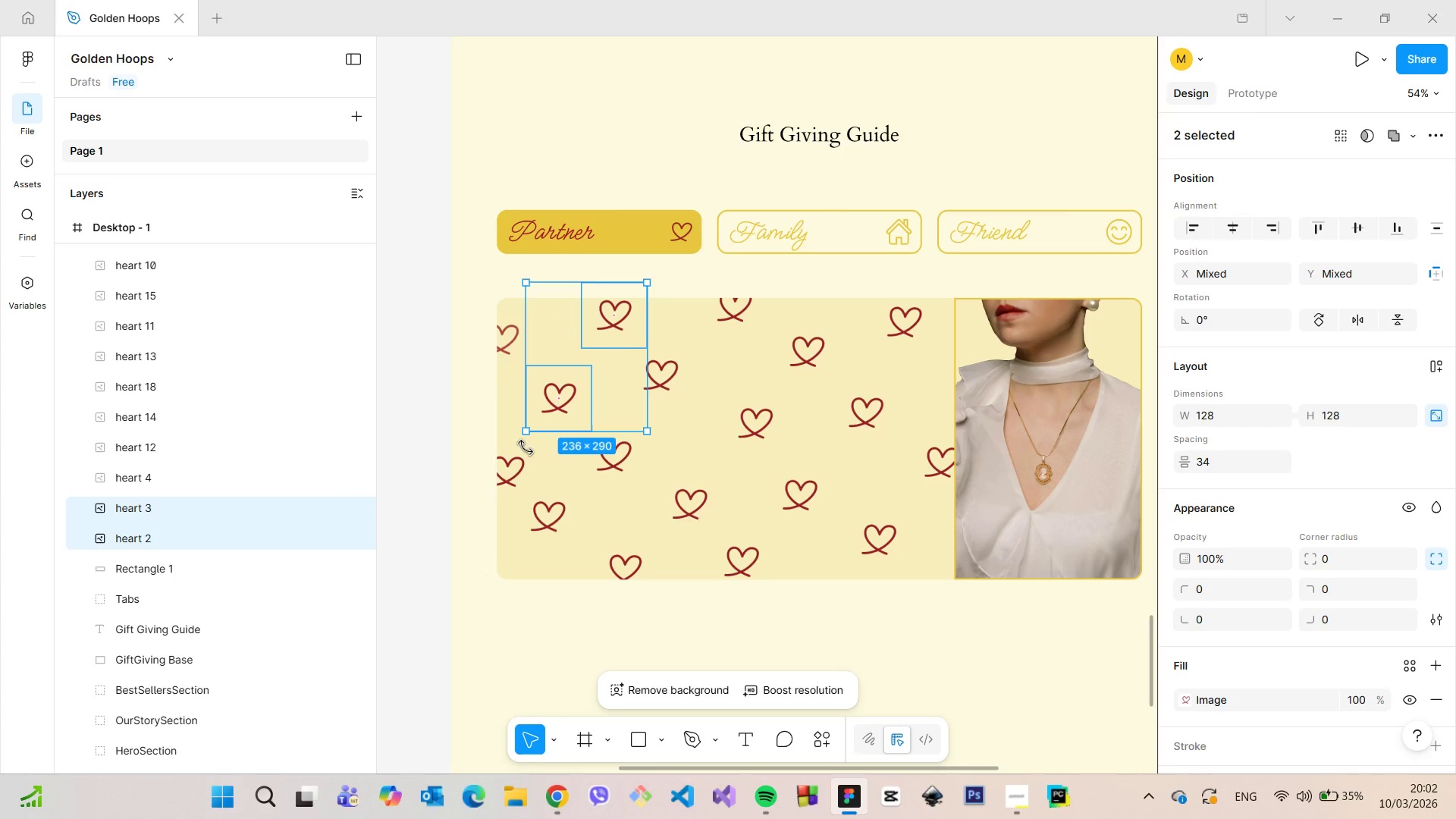 
left_click([522, 451])
 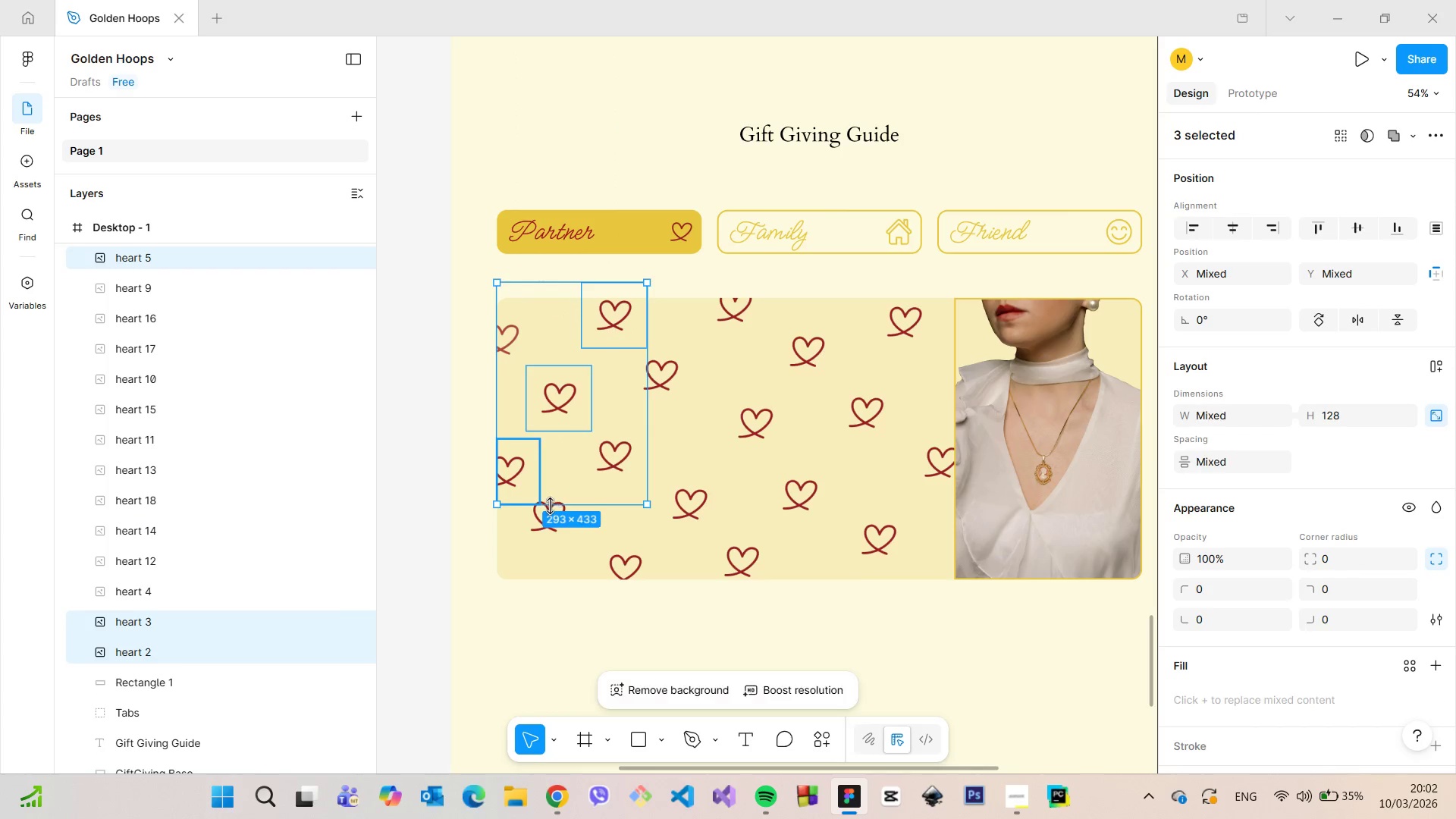 
hold_key(key=ShiftLeft, duration=1.51)
 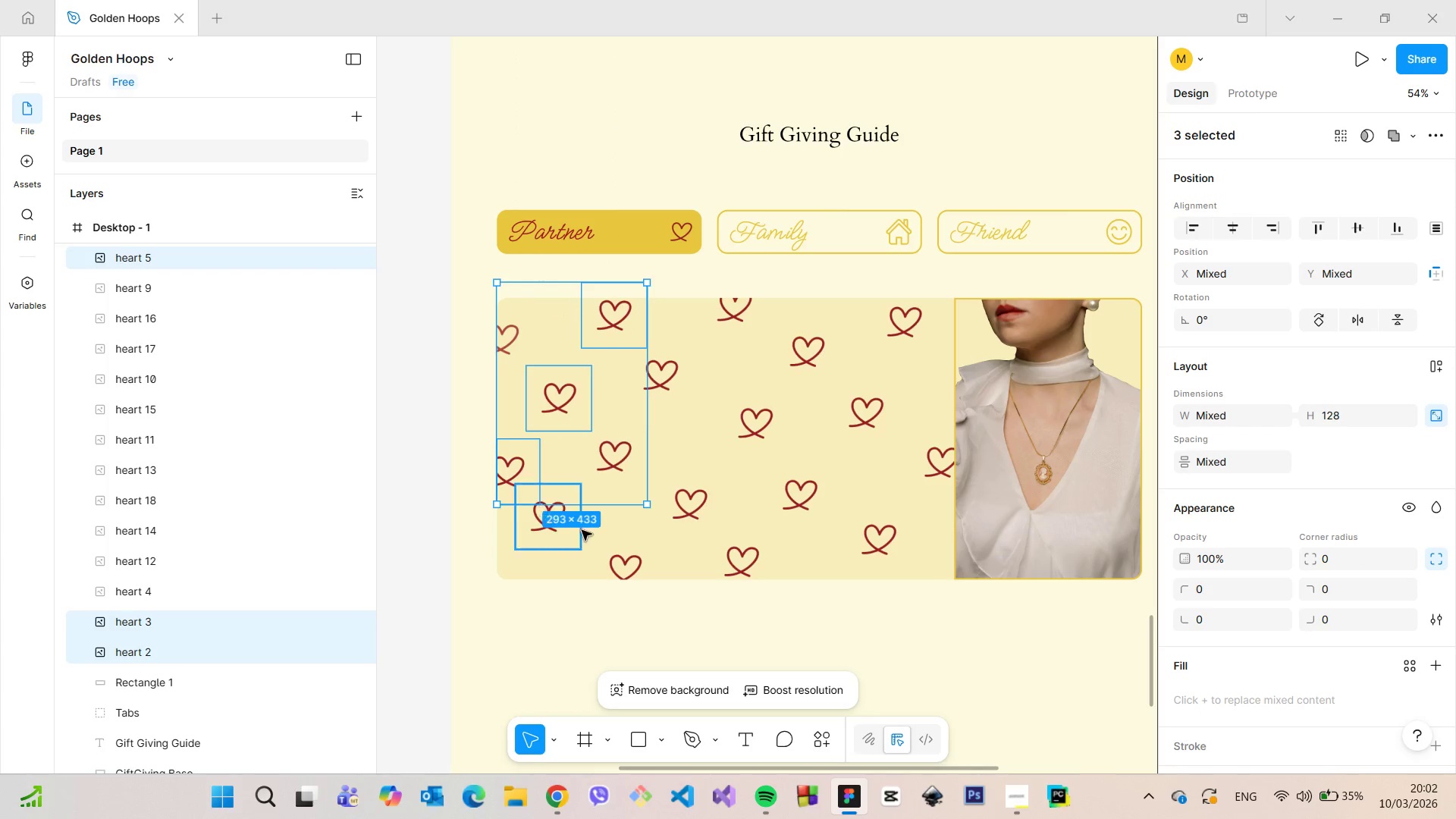 
hold_key(key=ShiftLeft, duration=1.5)
left_click([544, 510])
 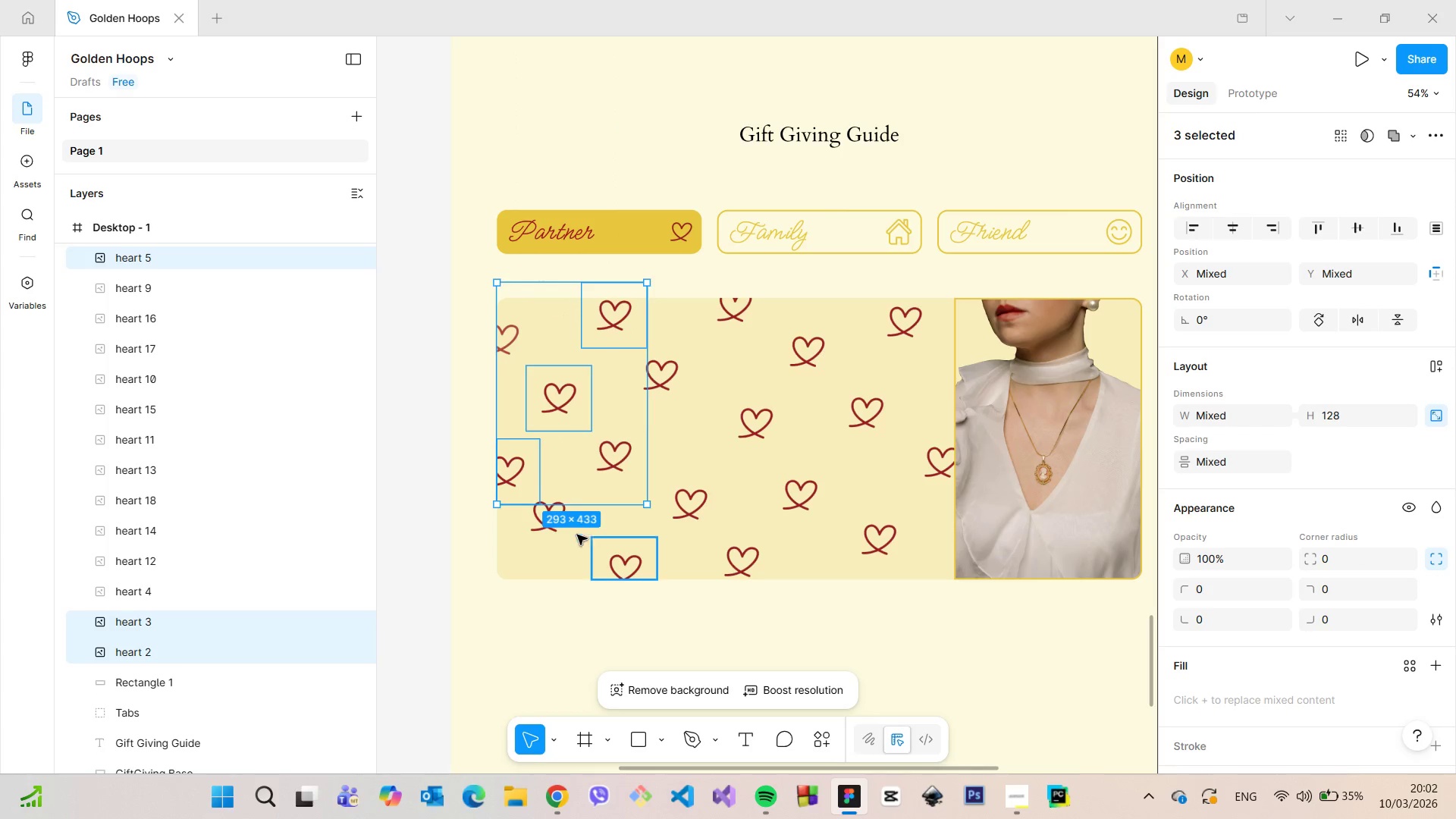 
left_click([555, 525])
 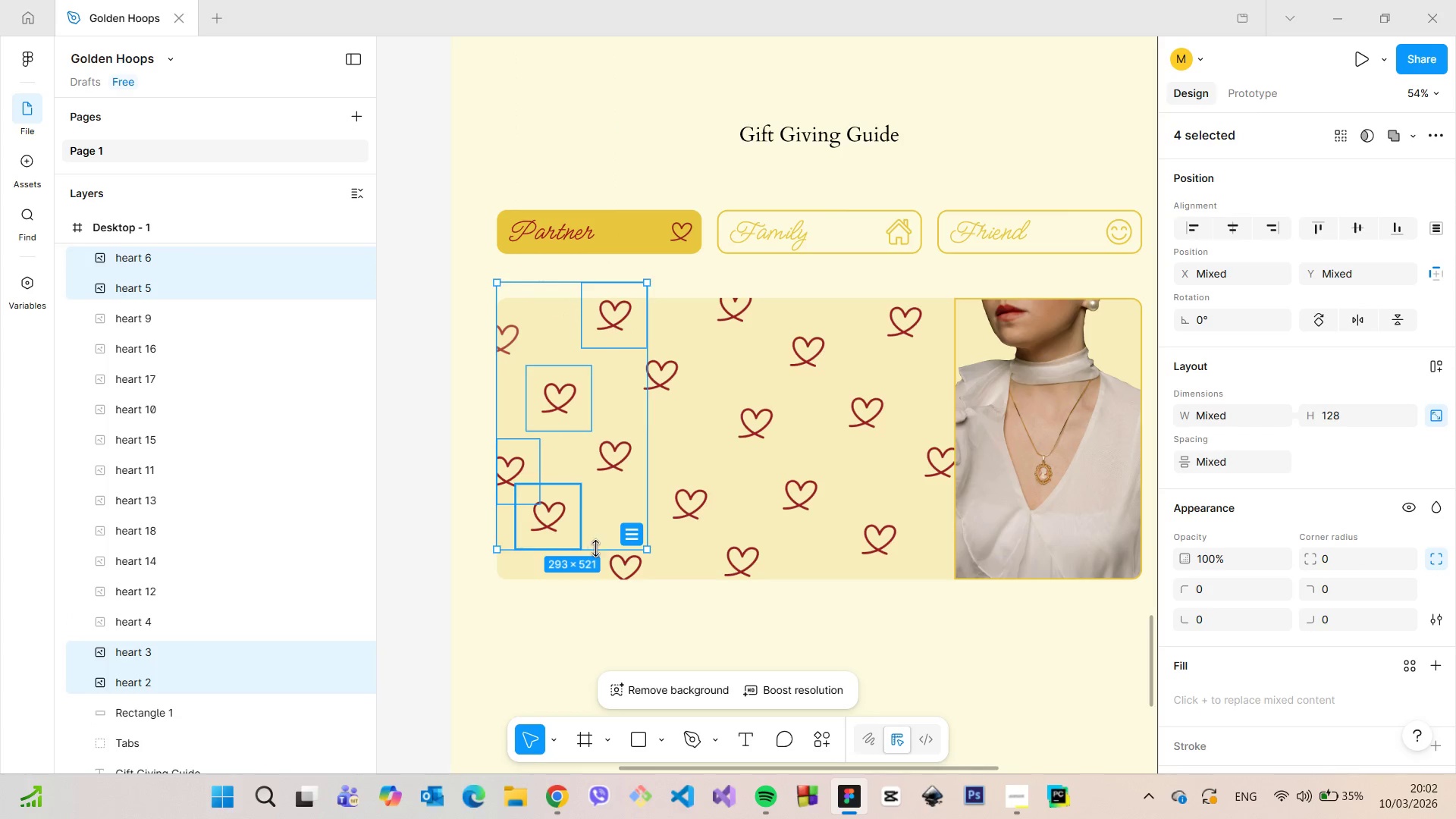 
hold_key(key=ShiftLeft, duration=1.52)
left_click([614, 560])
 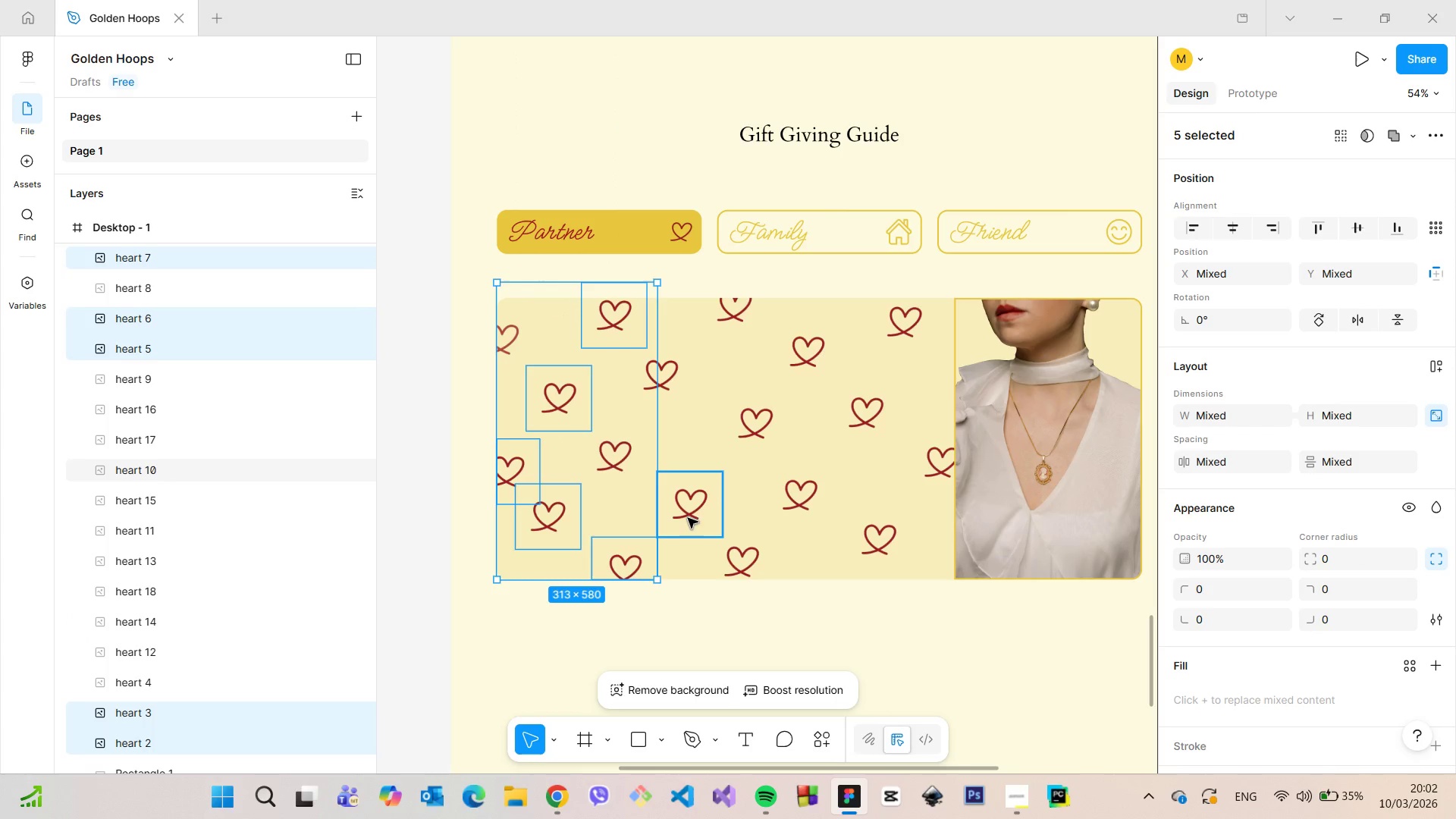 
double_click([688, 518])
 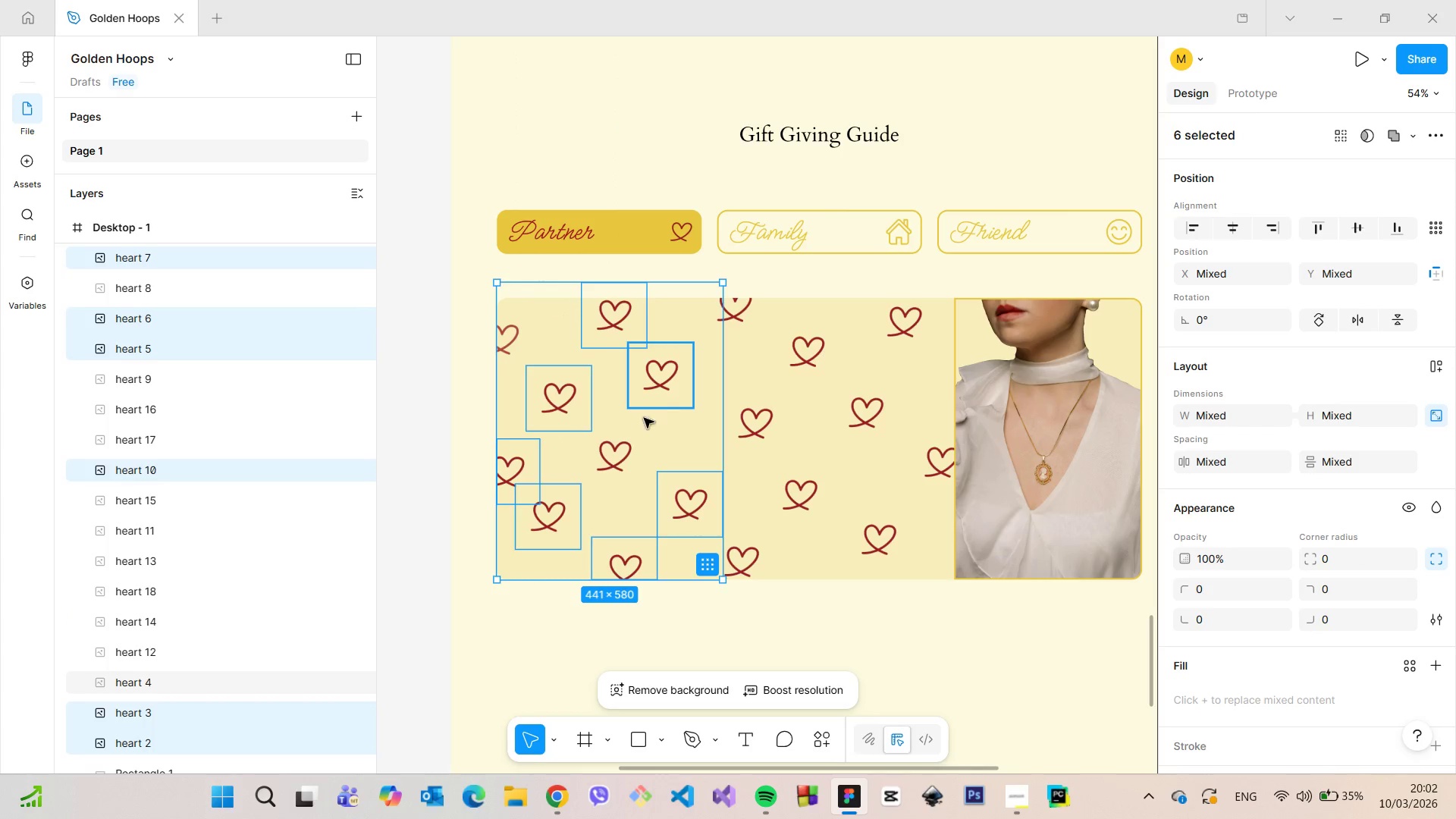 
hold_key(key=ShiftLeft, duration=1.52)
left_click([625, 440])
 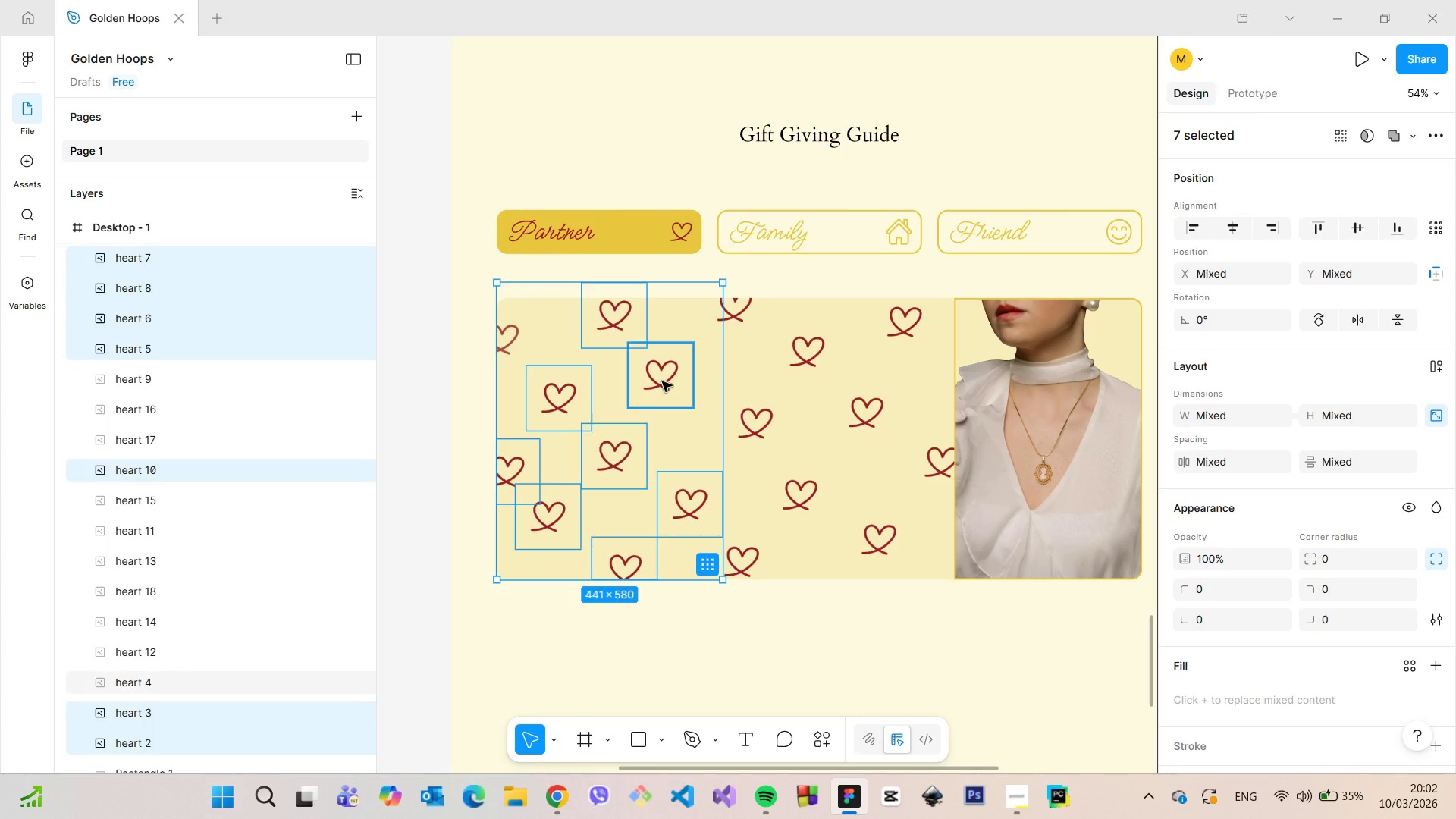 
double_click([662, 381])
 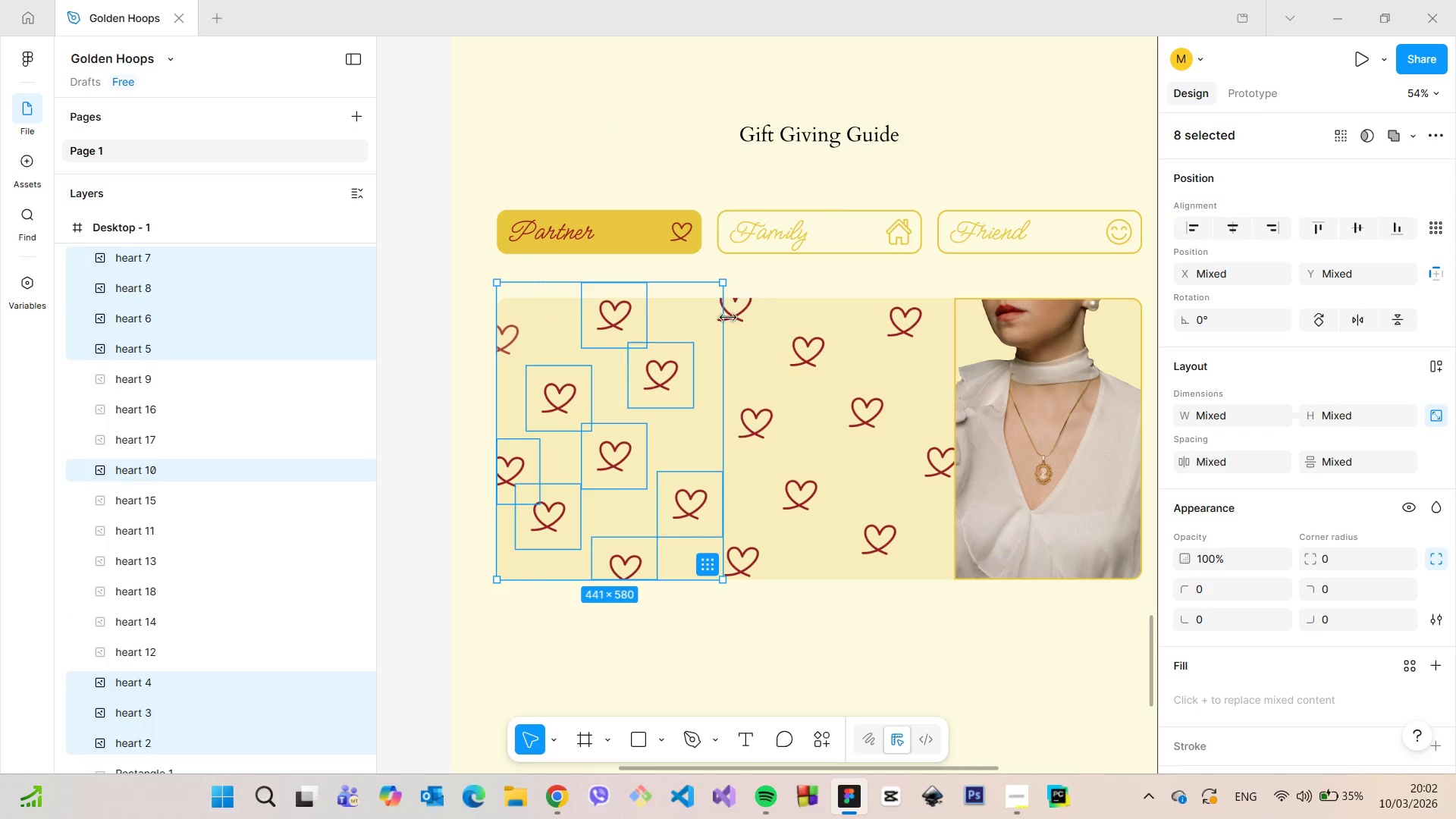 
left_click([730, 312])
 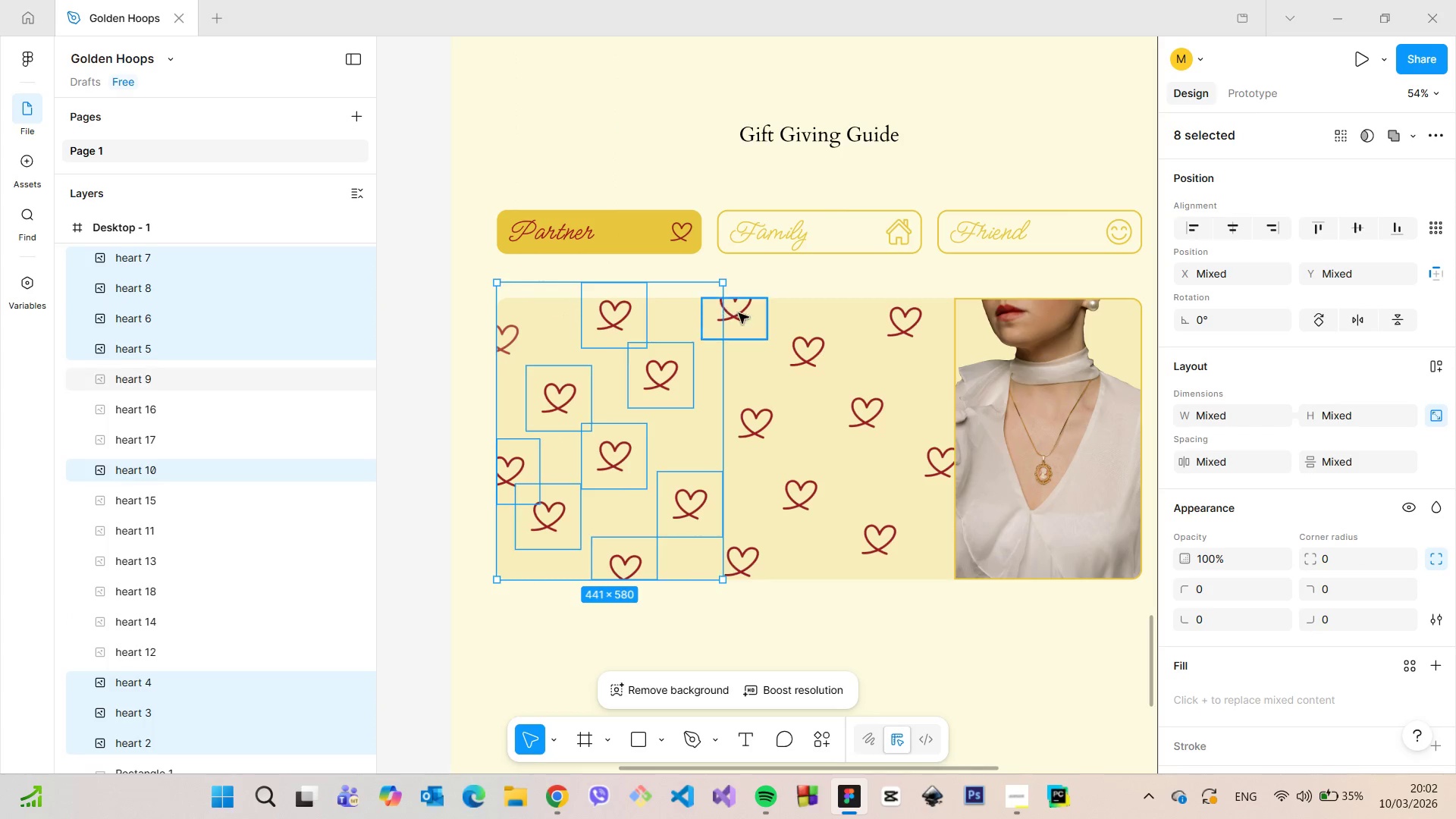 
hold_key(key=ShiftLeft, duration=1.5)
double_click([742, 313])
 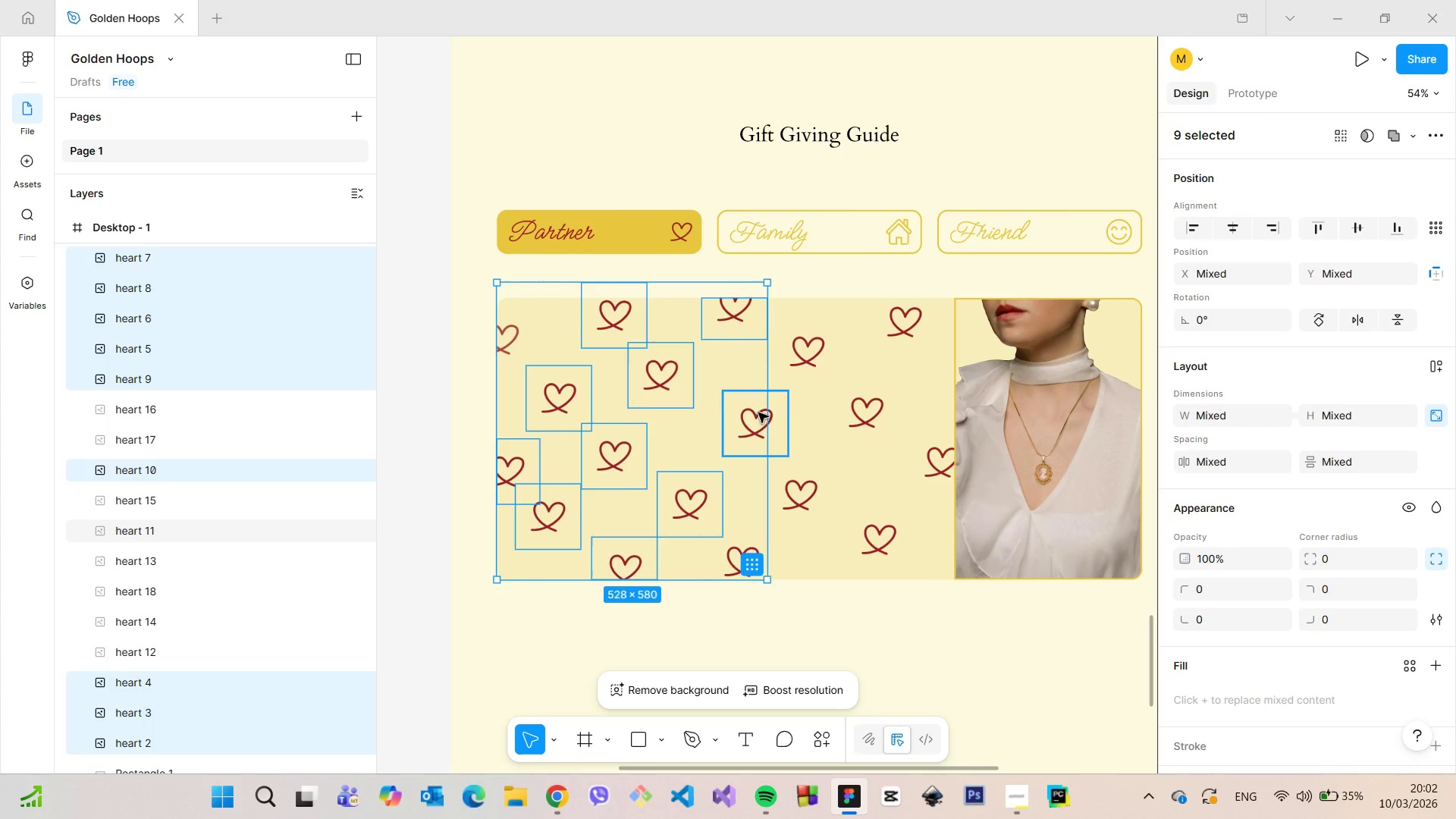 
left_click([750, 419])
 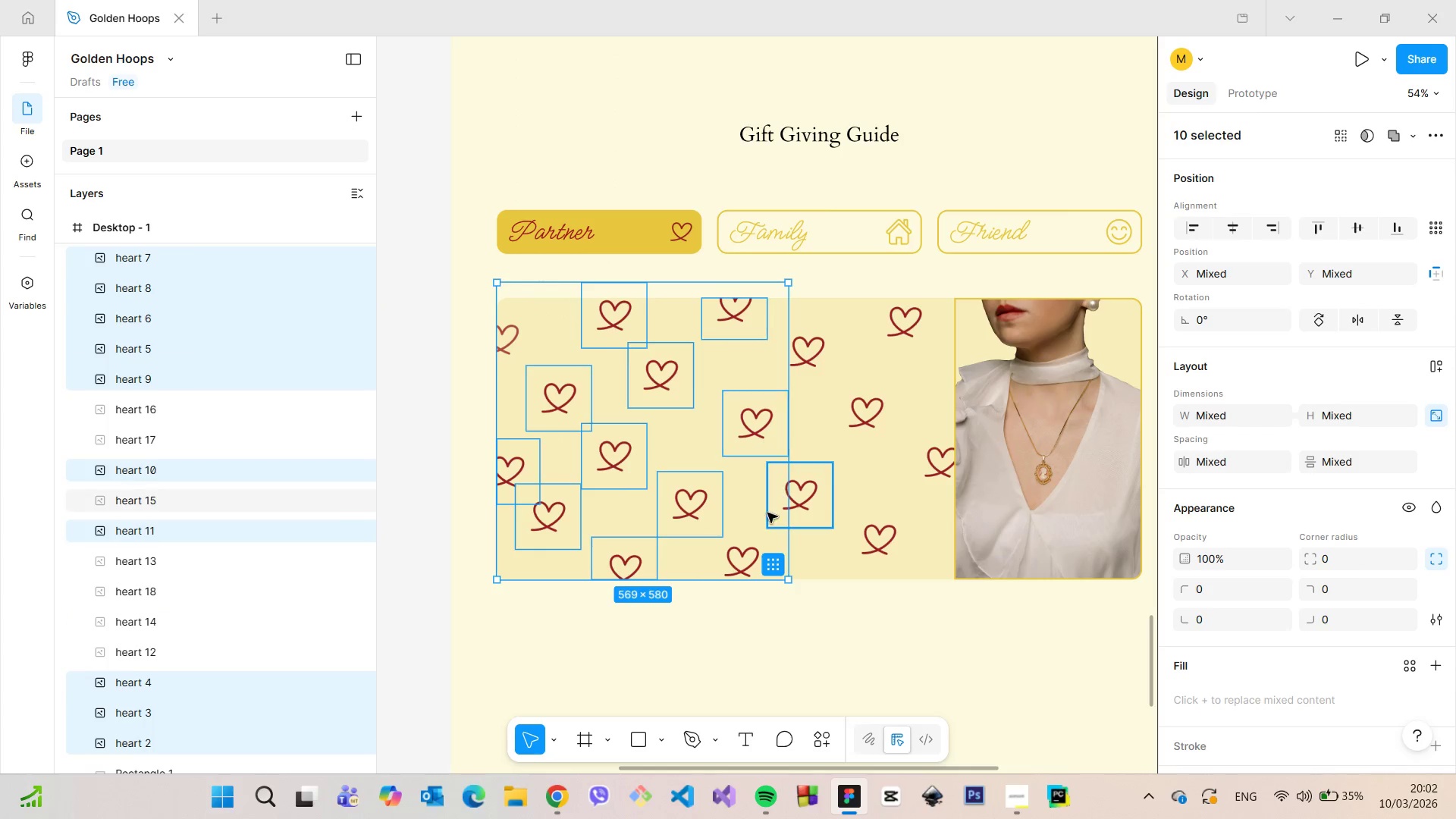 
hold_key(key=ShiftLeft, duration=1.51)
left_click([729, 553])
 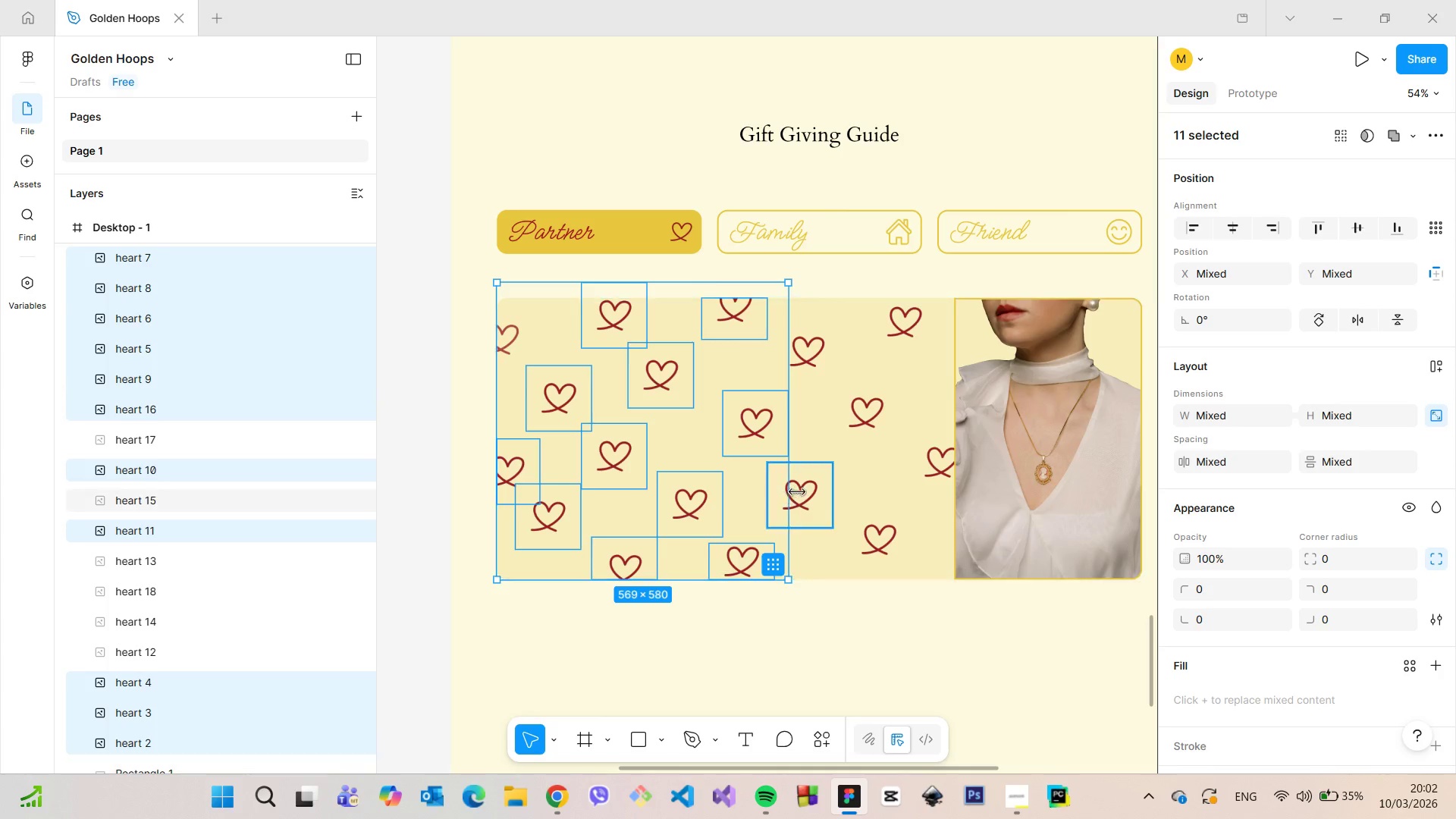 
left_click([805, 491])
 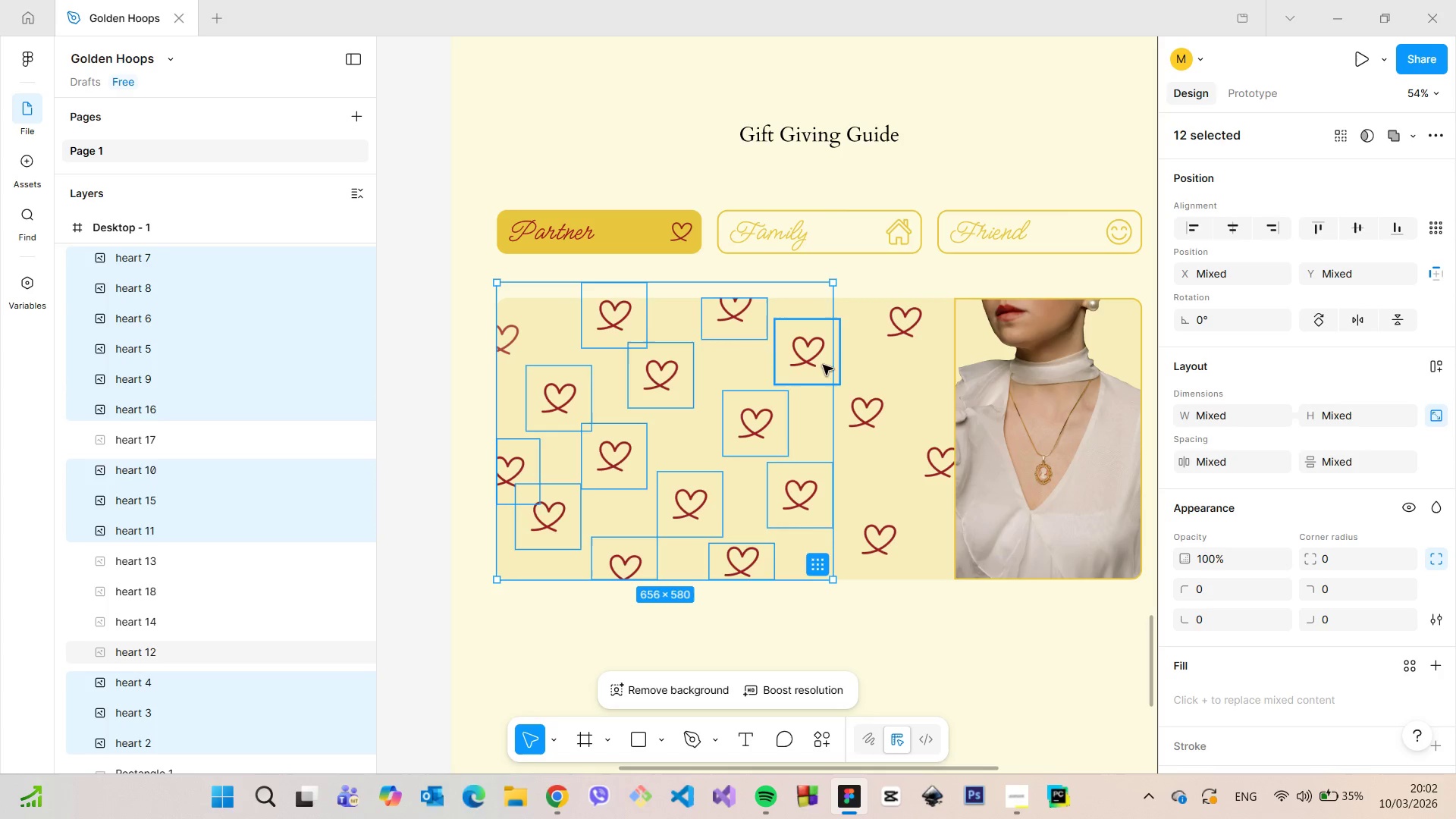 
hold_key(key=ShiftLeft, duration=1.52)
left_click([816, 361])
 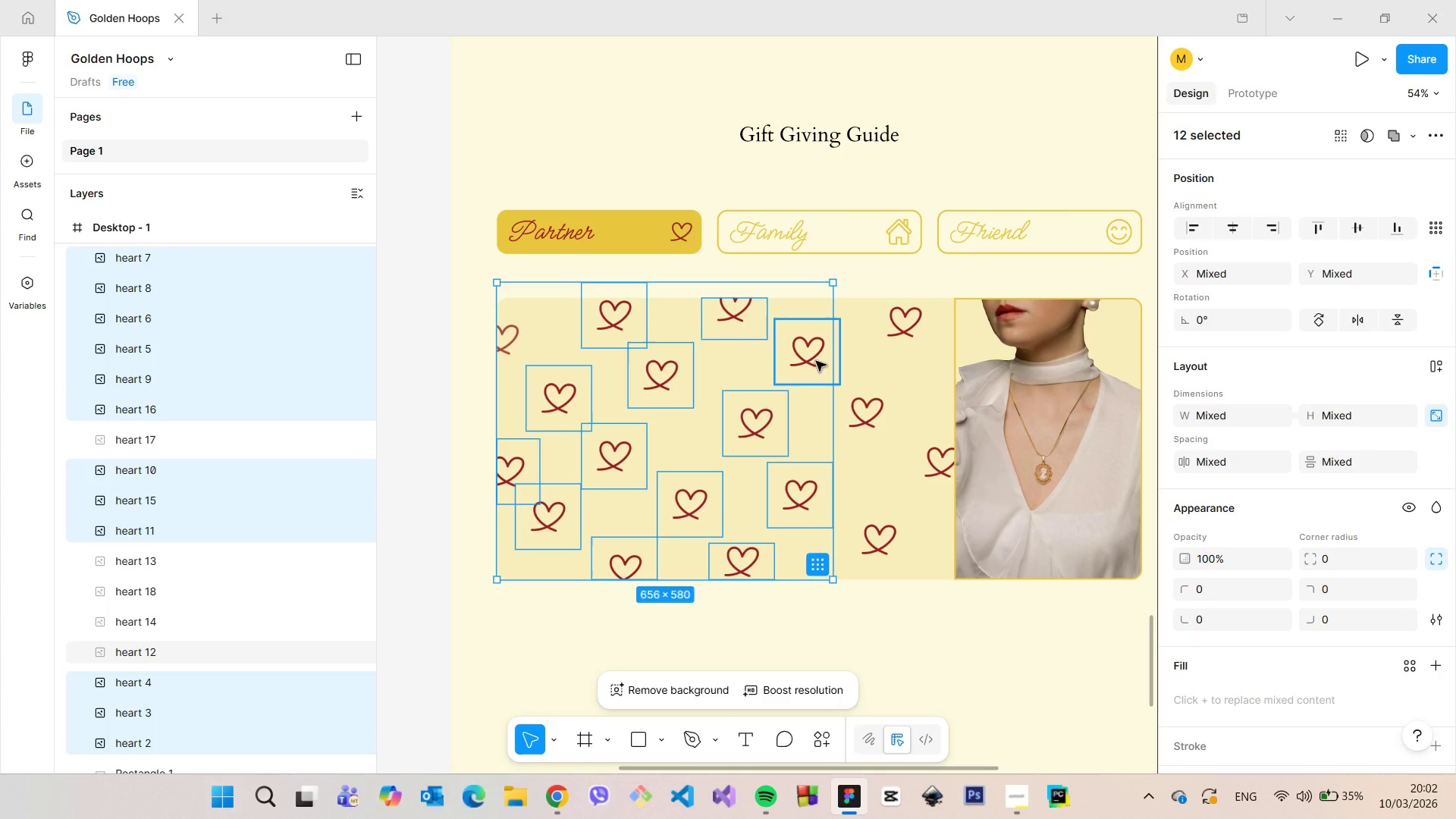 
left_click([858, 413])
 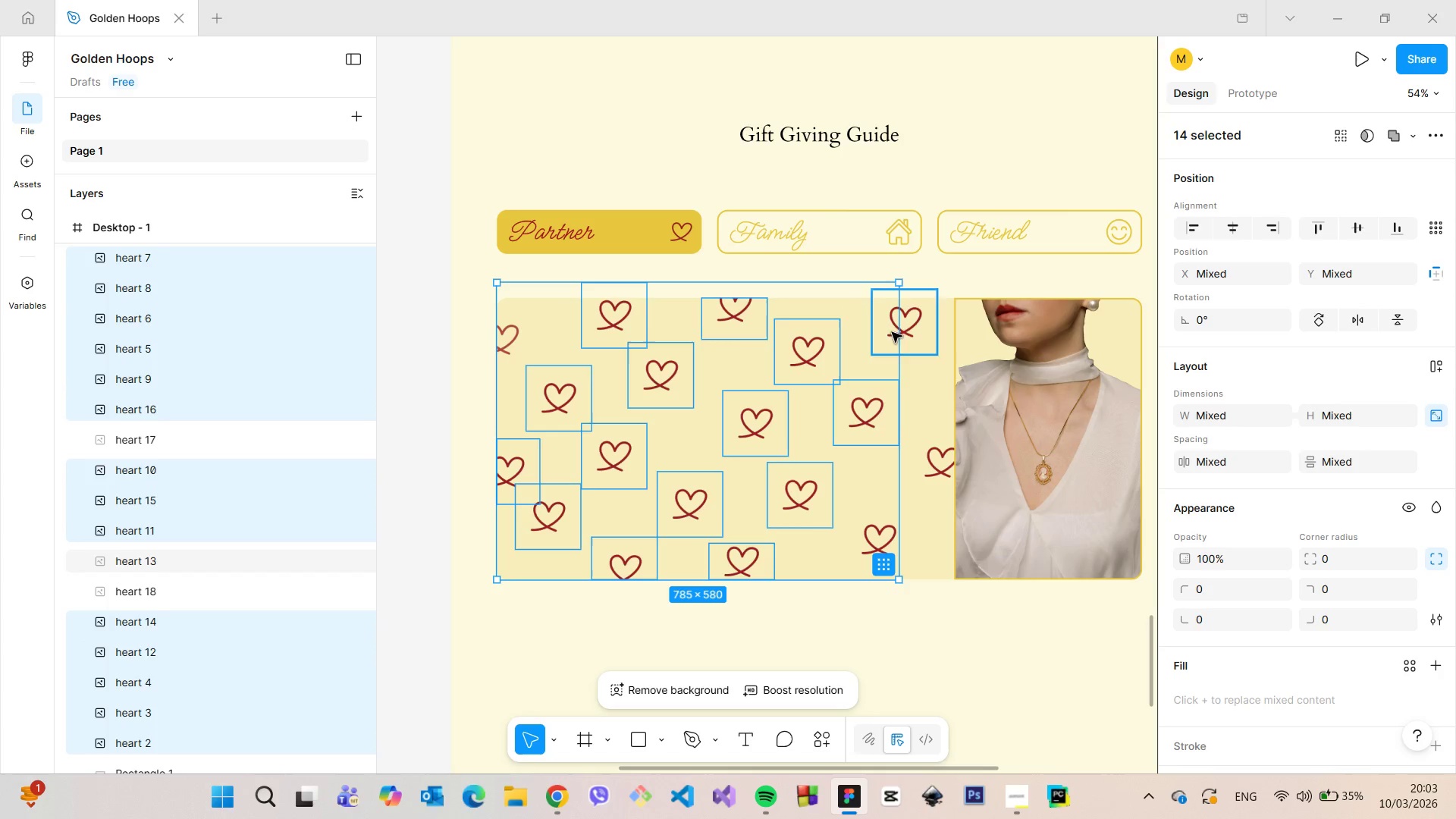 
left_click([893, 328])
 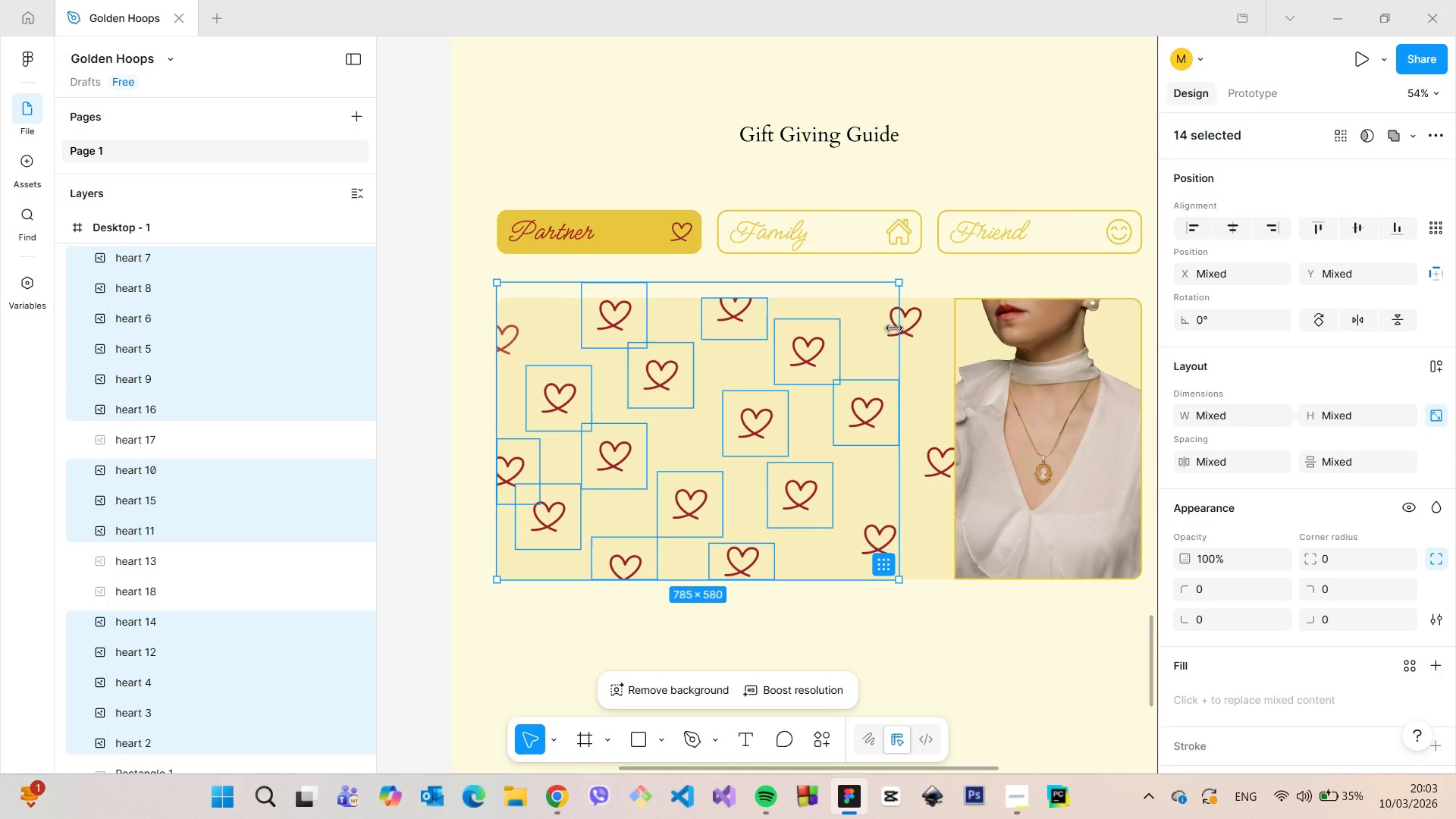 
hold_key(key=ShiftLeft, duration=1.51)
double_click([905, 331])
 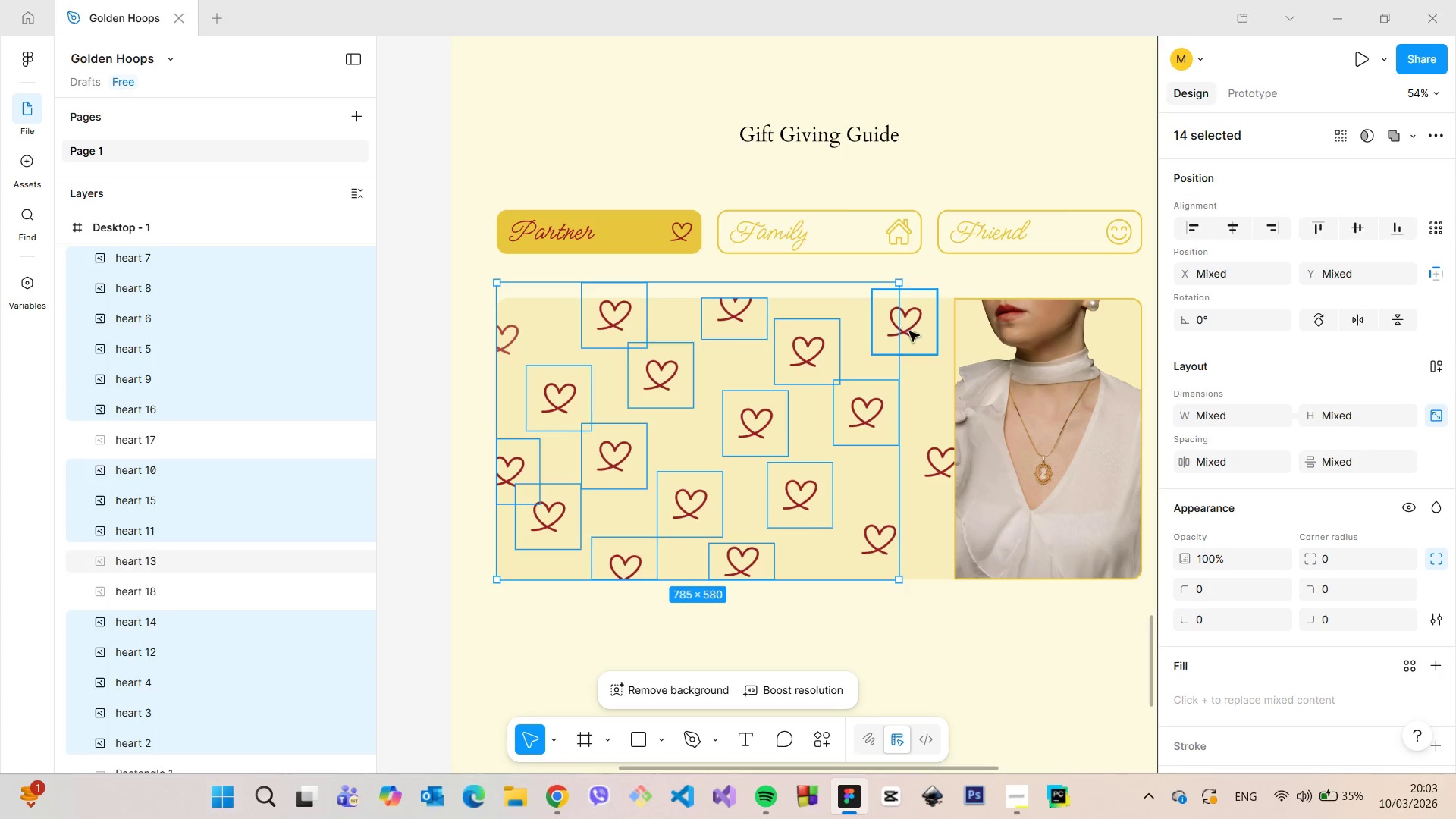 
triple_click([909, 331])
 